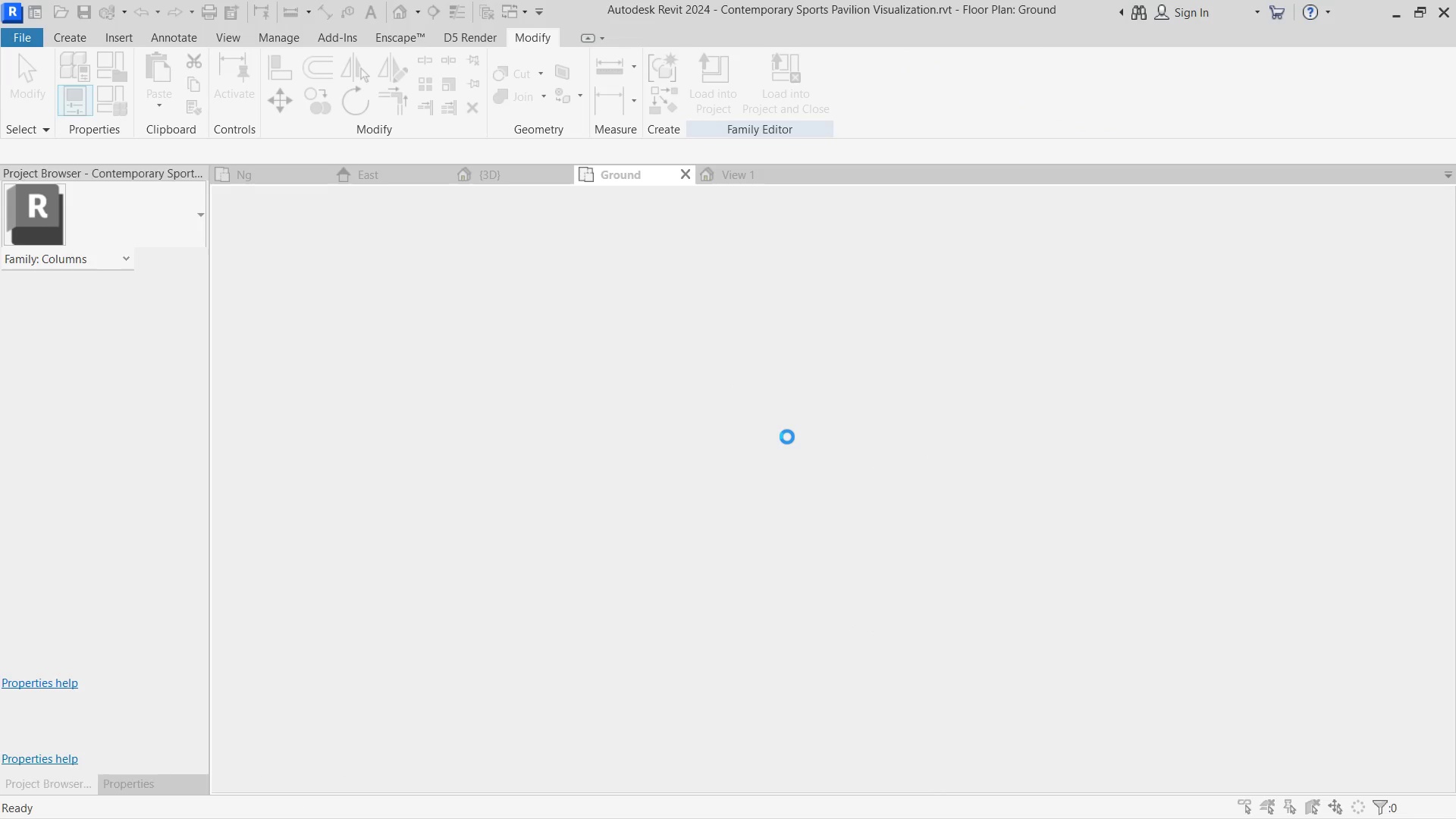 
left_click([754, 441])
 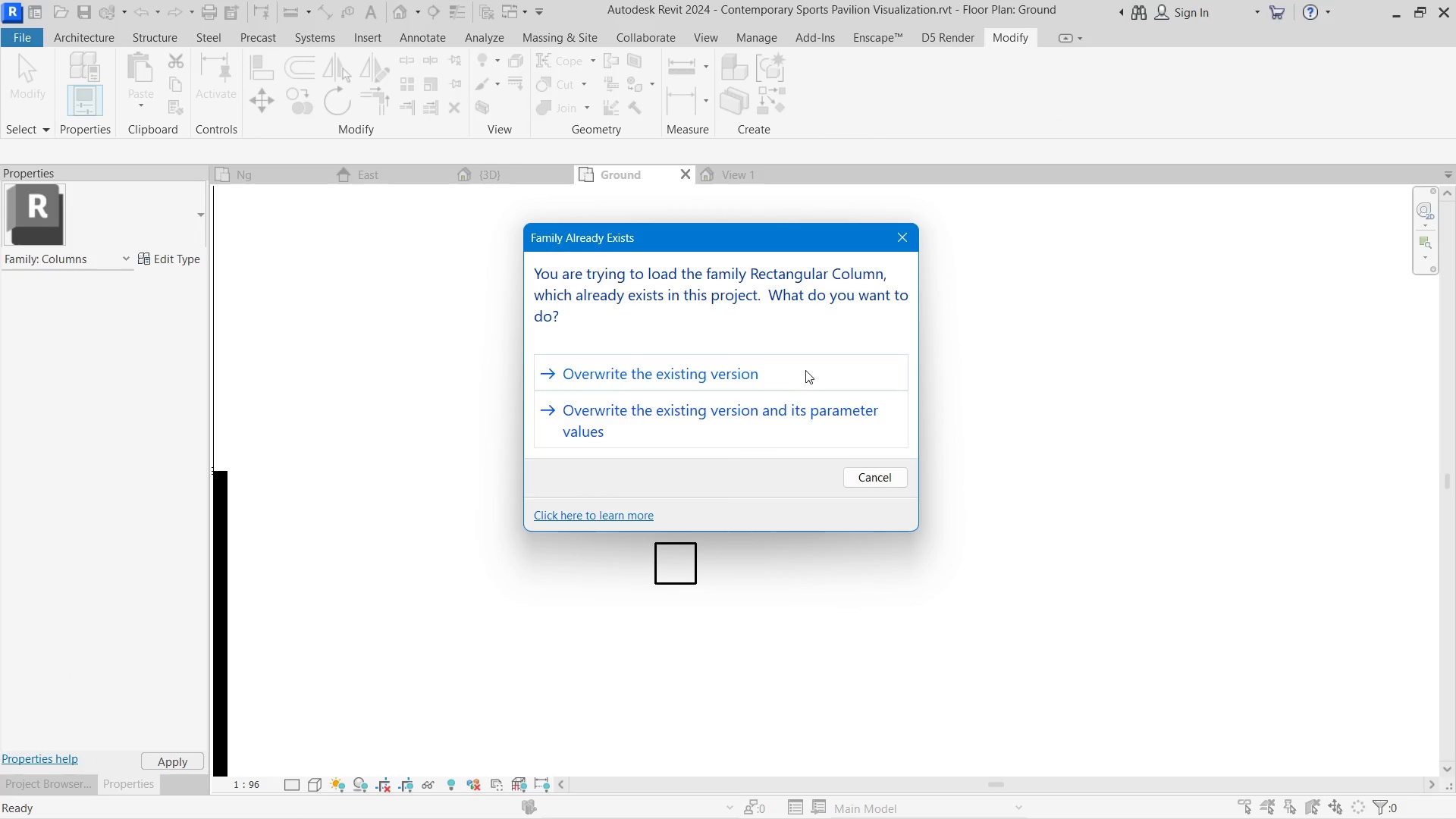 
left_click([905, 243])
 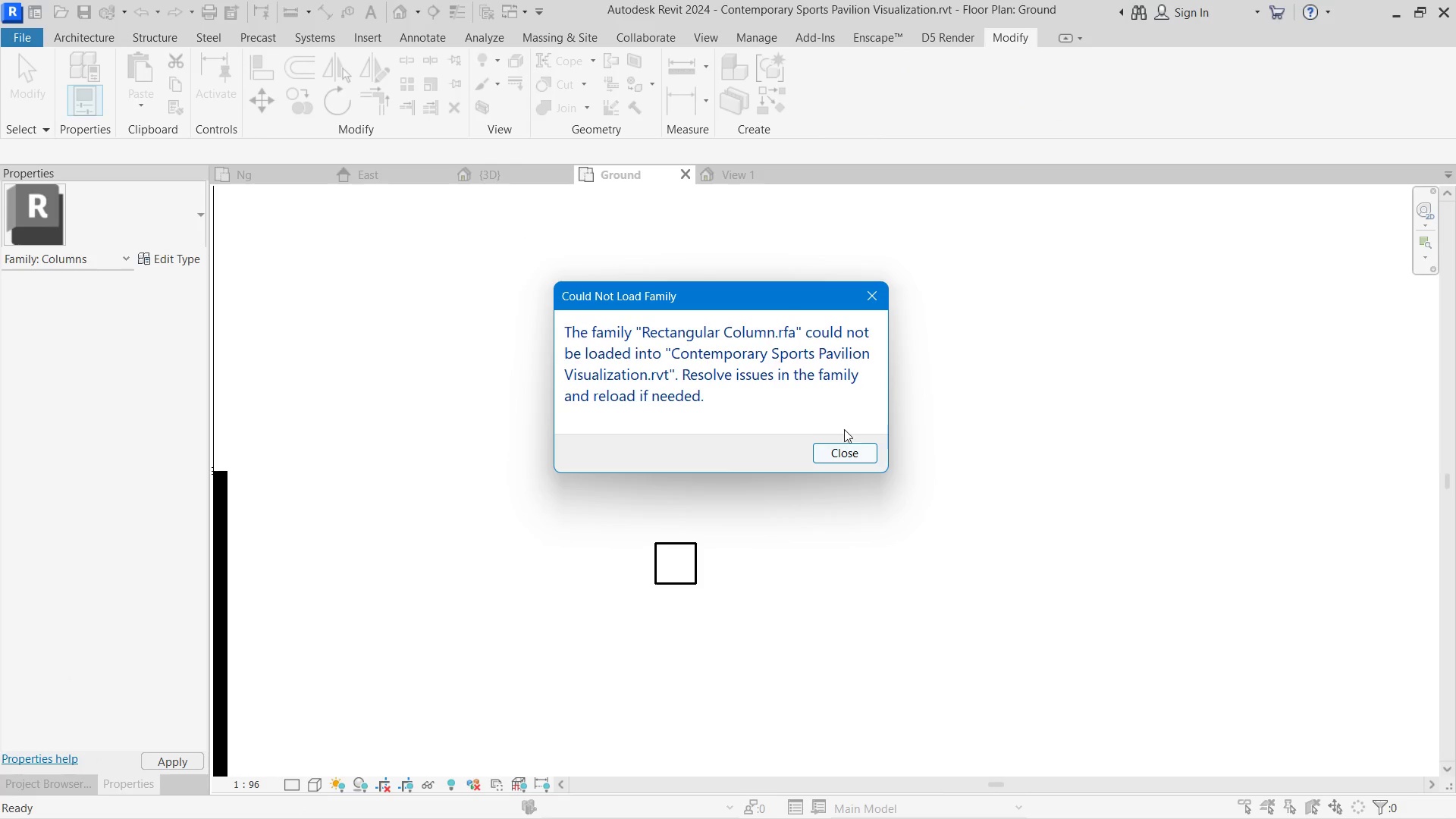 
double_click([847, 453])
 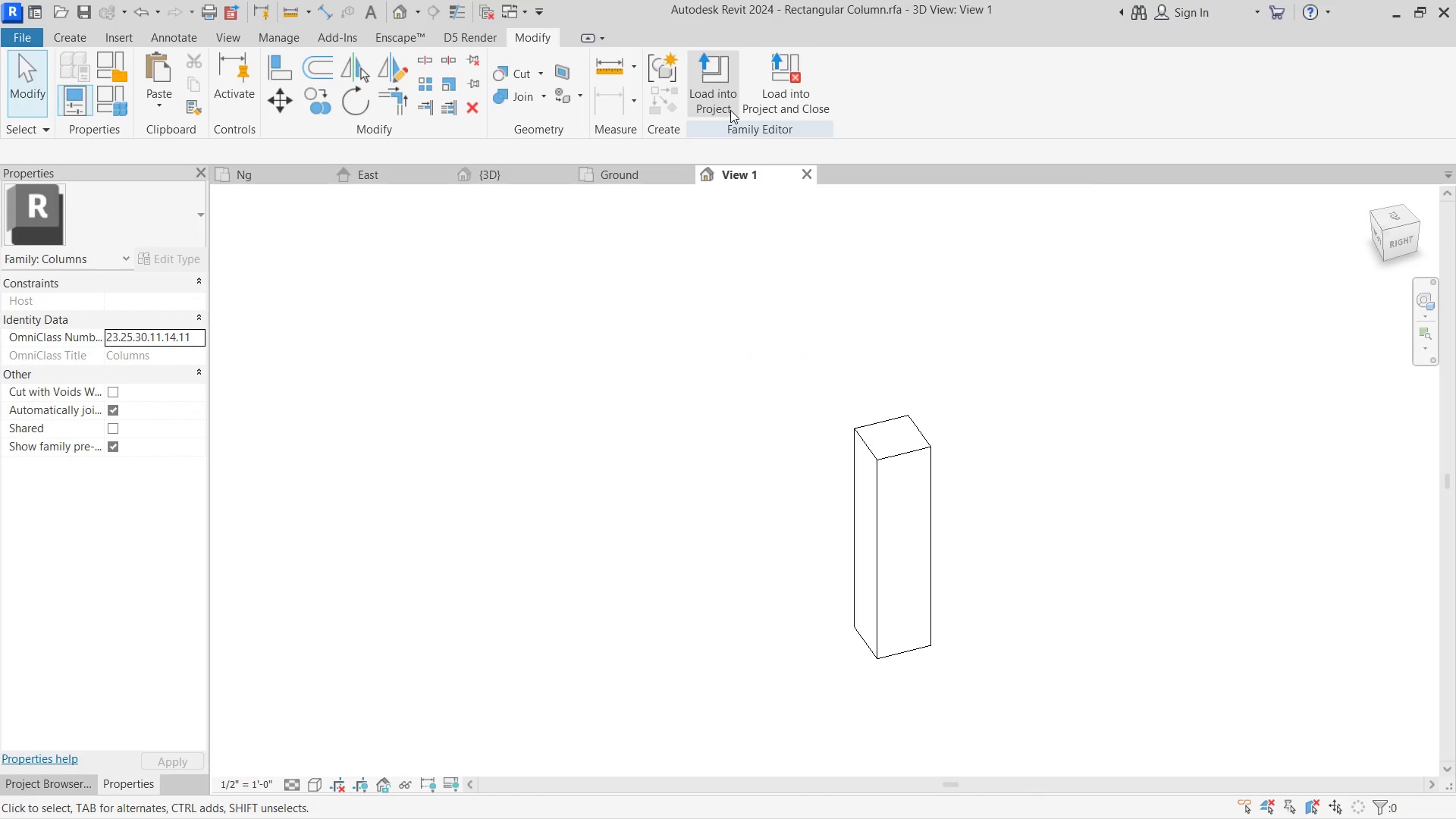 
left_click([786, 96])
 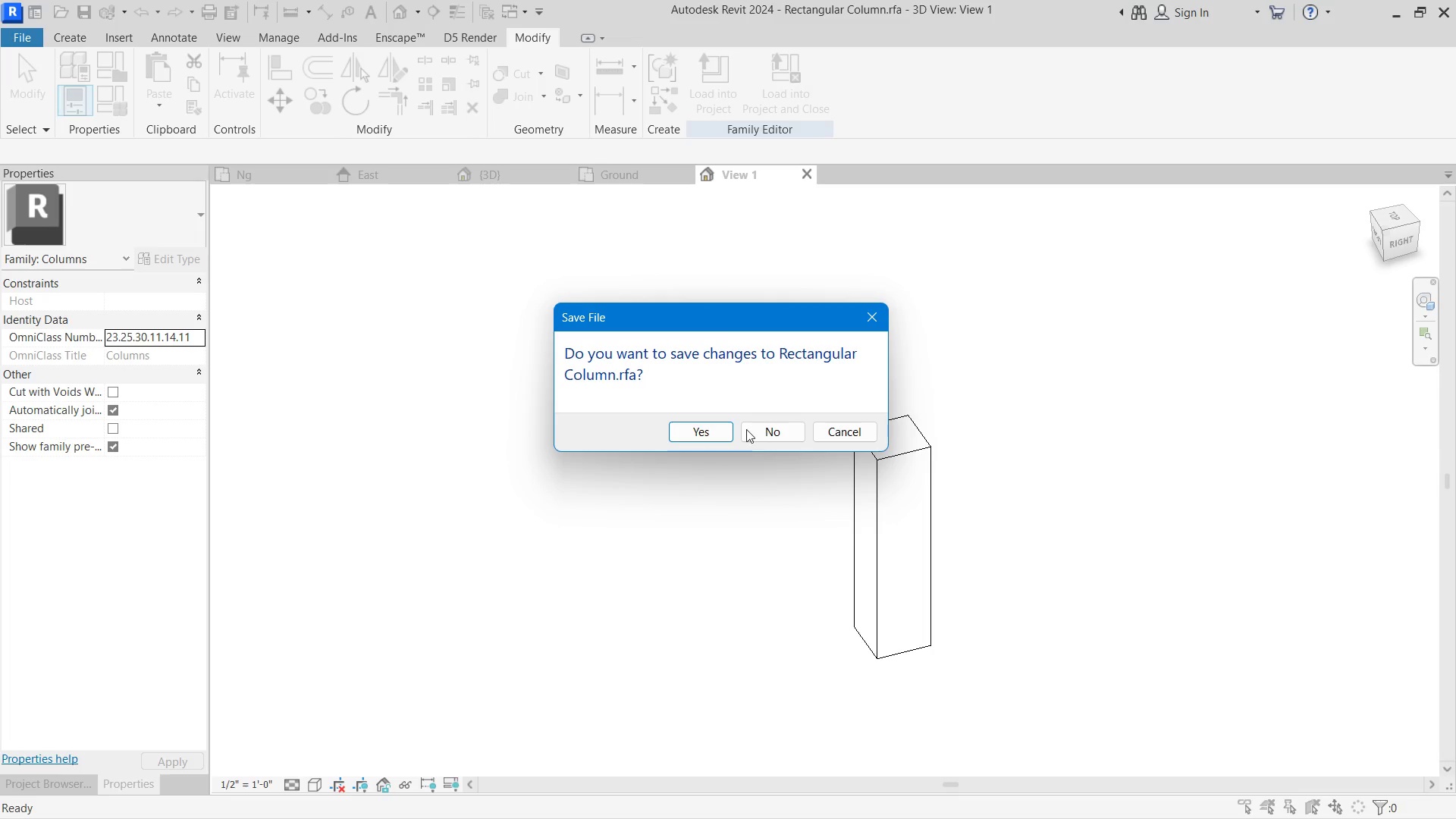 
left_click([747, 425])
 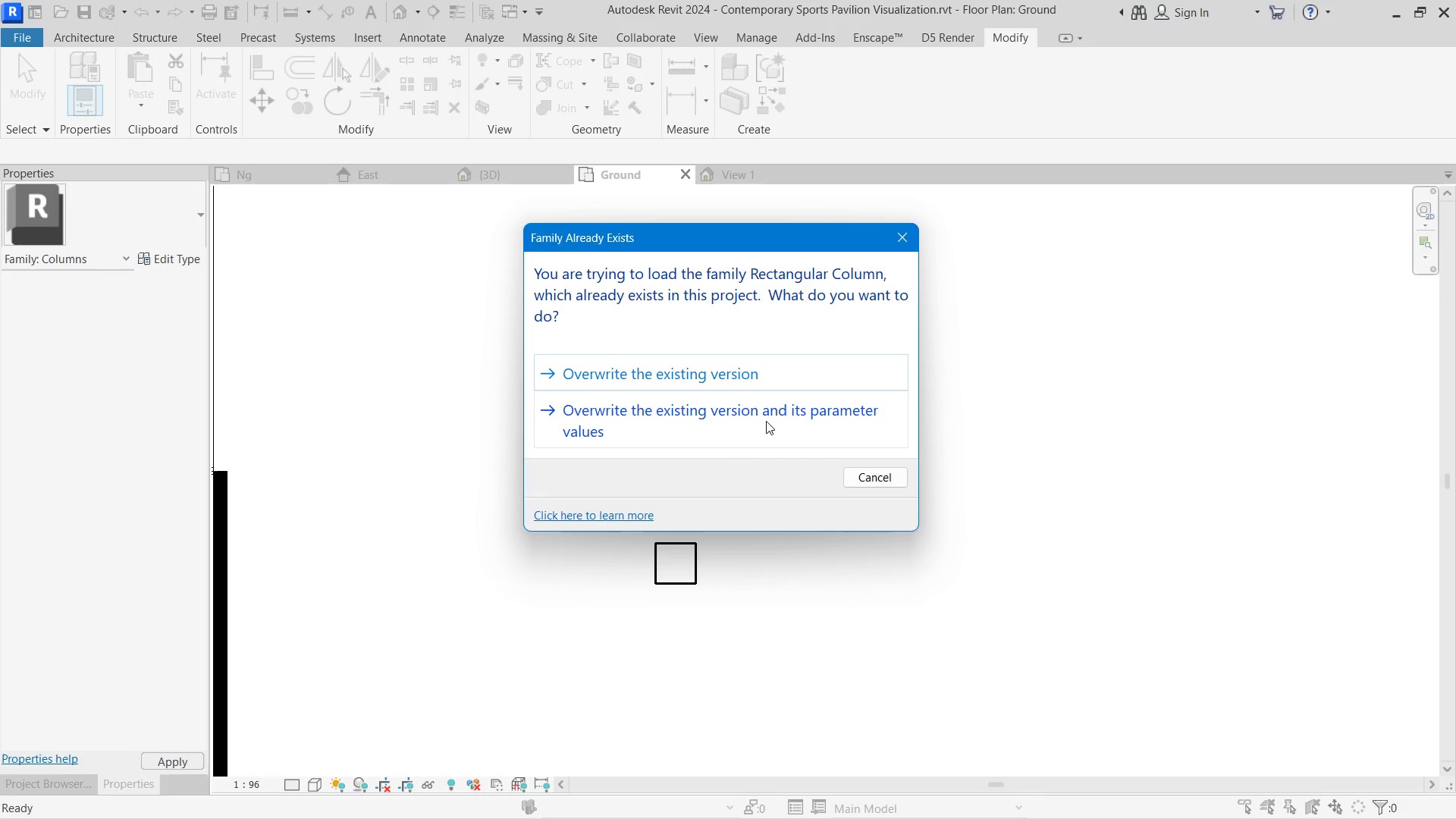 
left_click([781, 354])
 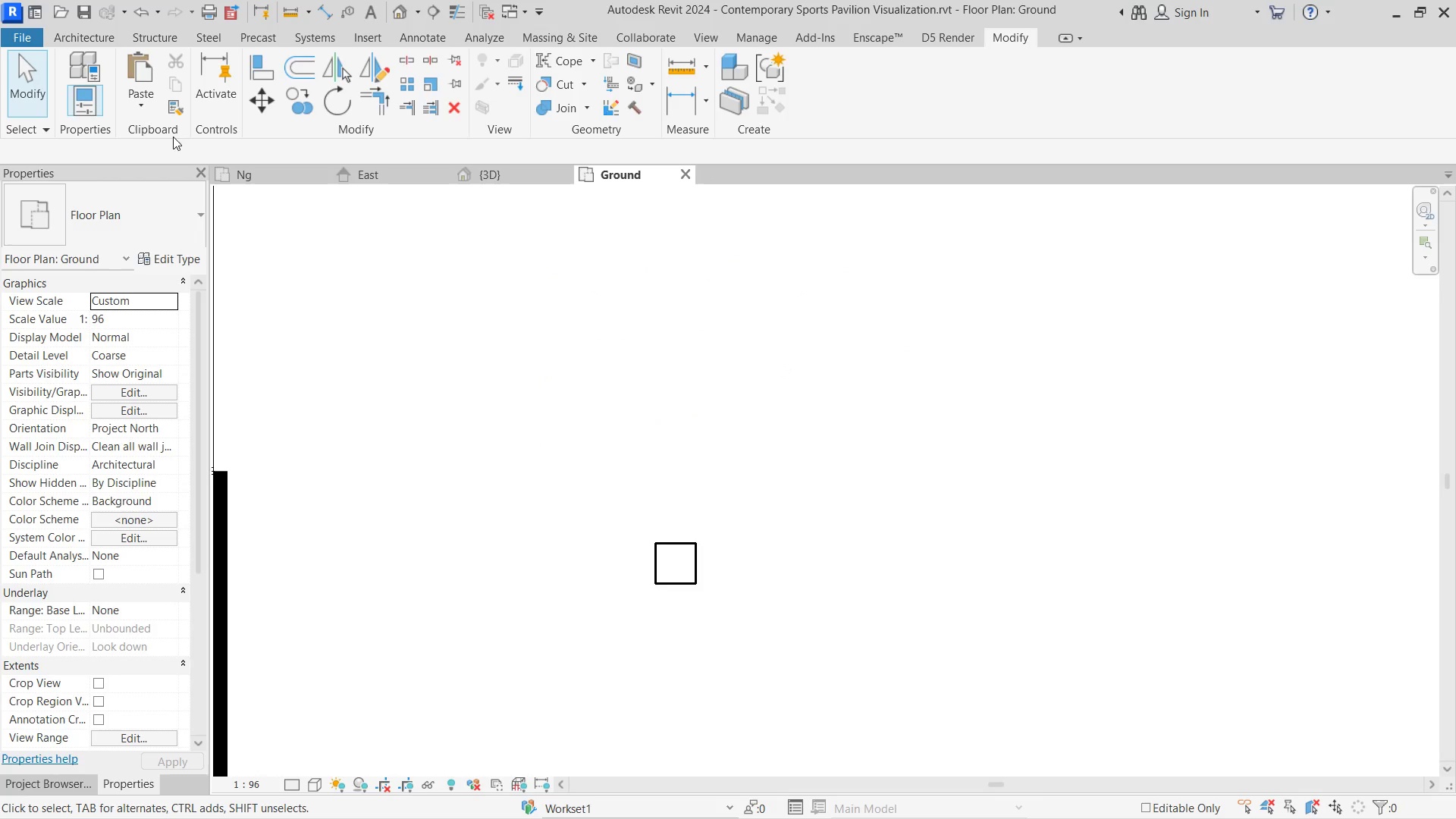 
left_click([94, 44])
 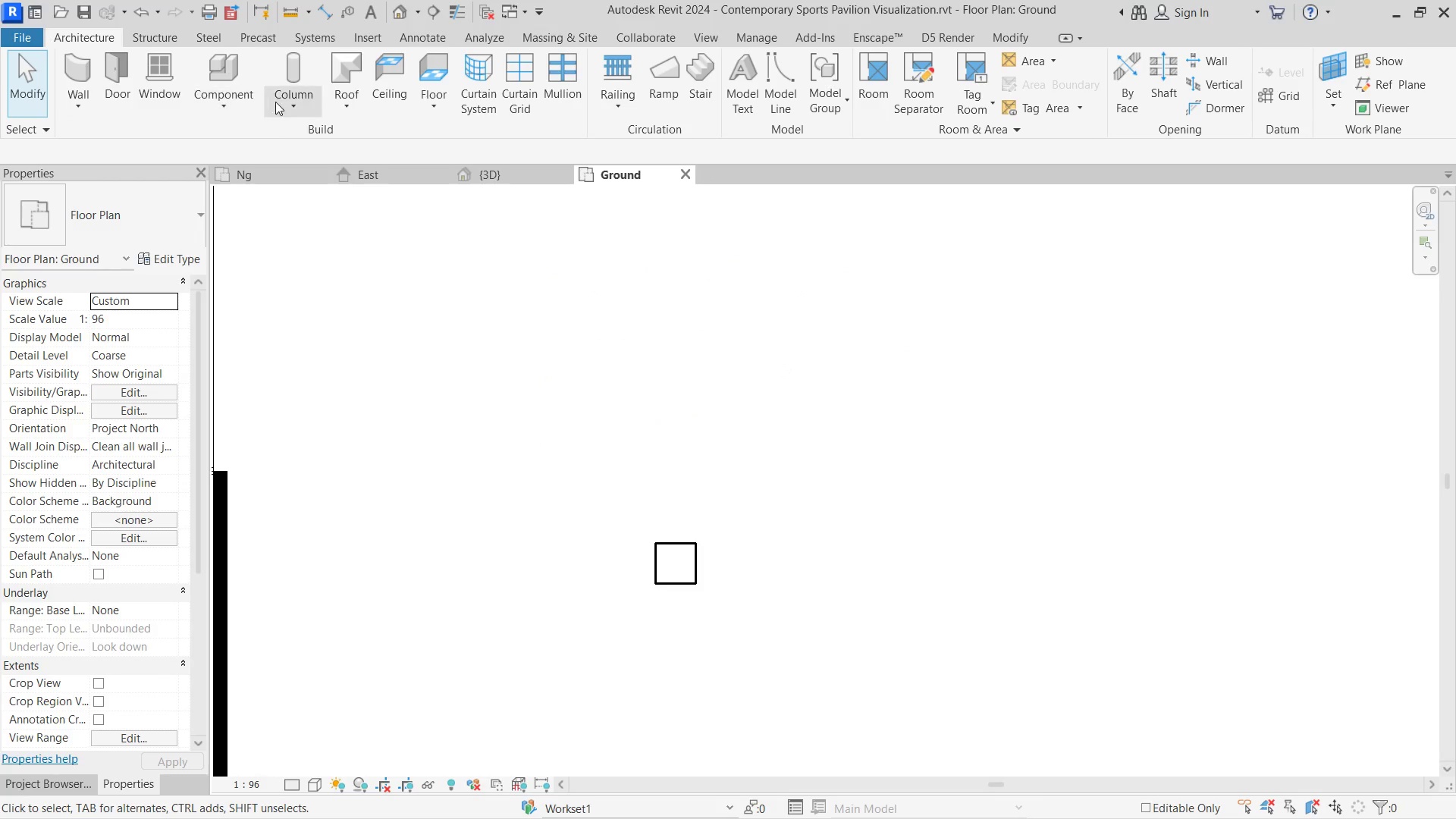 
left_click([284, 101])
 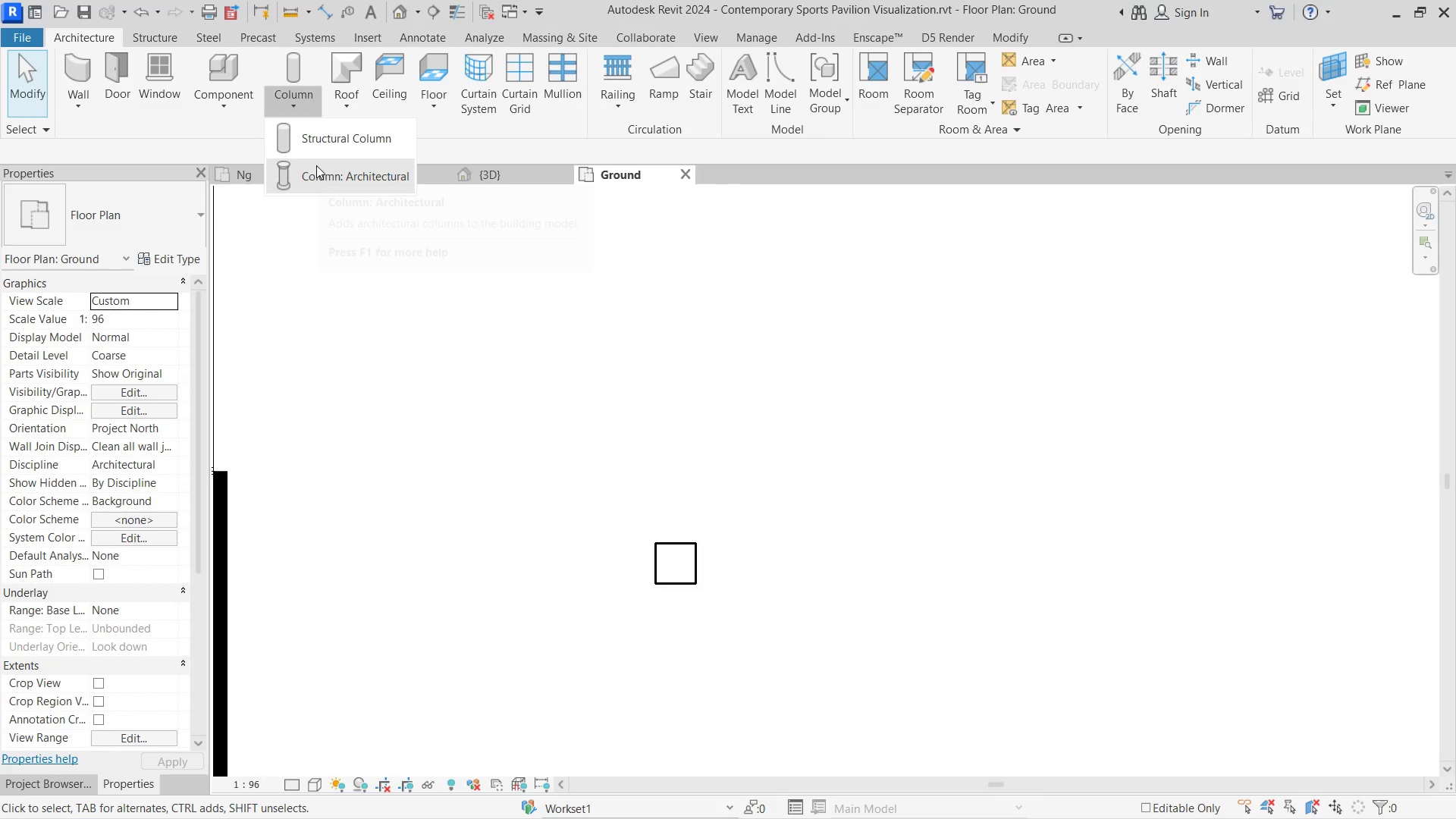 
left_click([331, 131])
 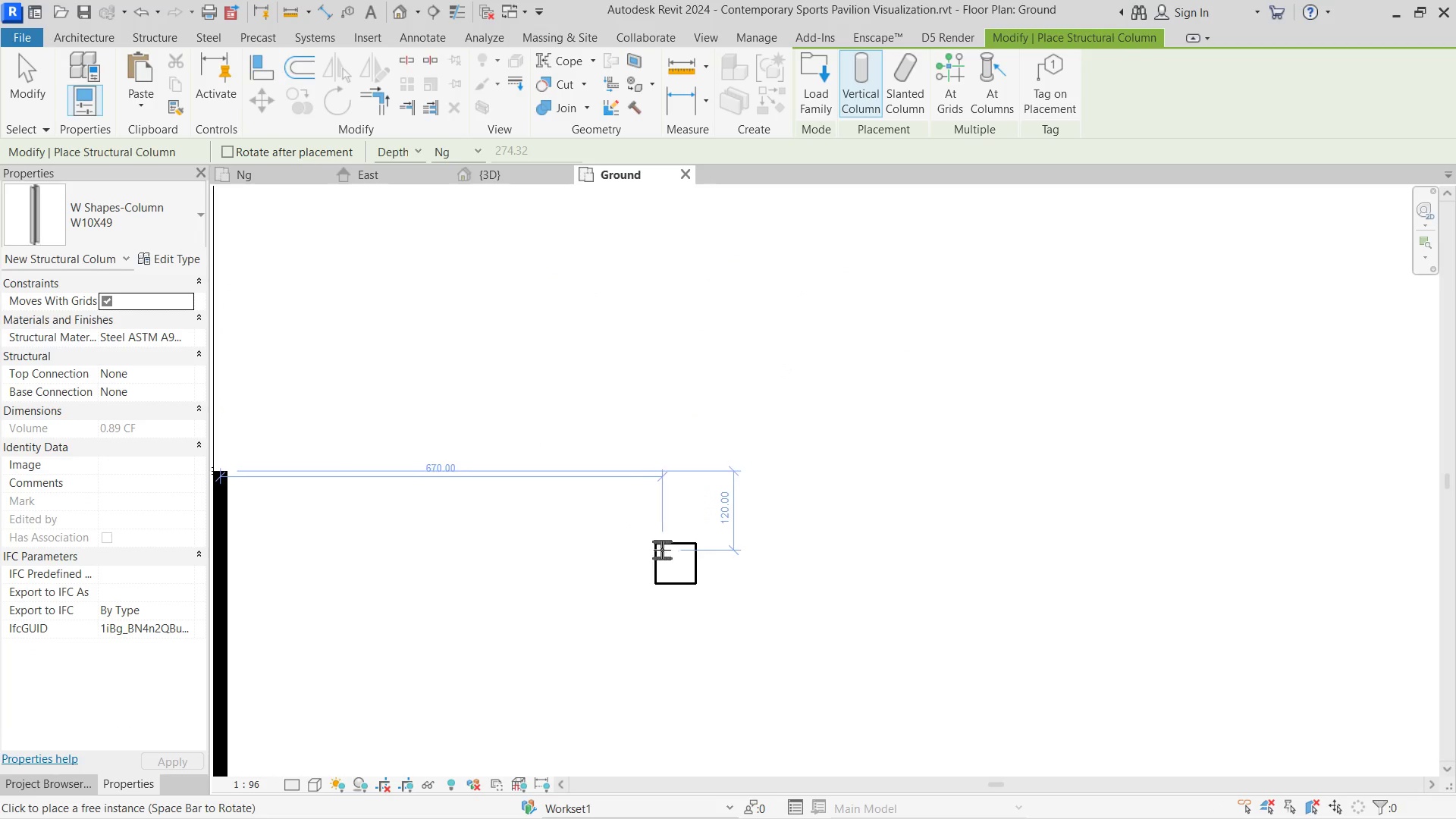 
left_click([680, 561])
 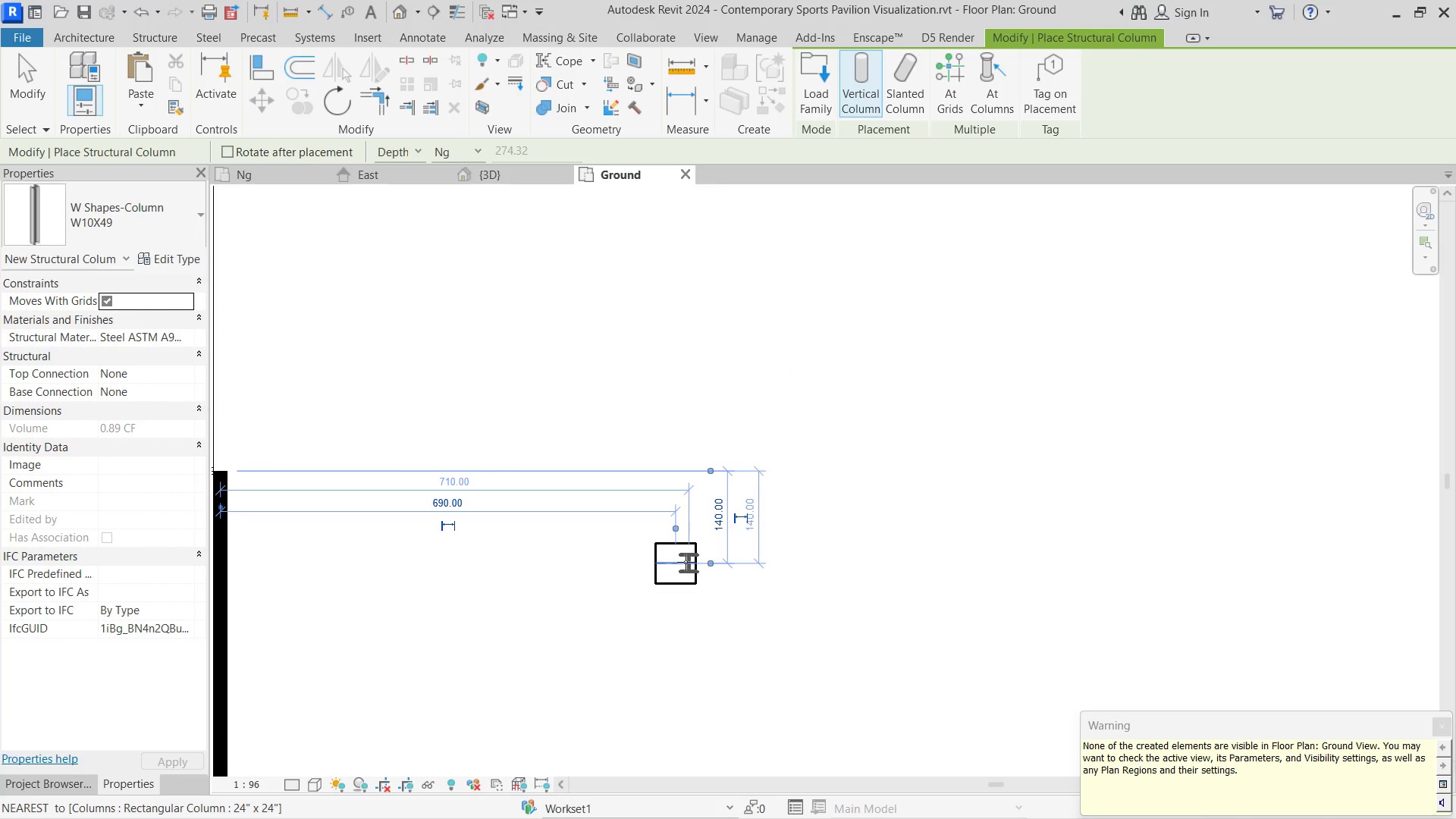 
key(Escape)
 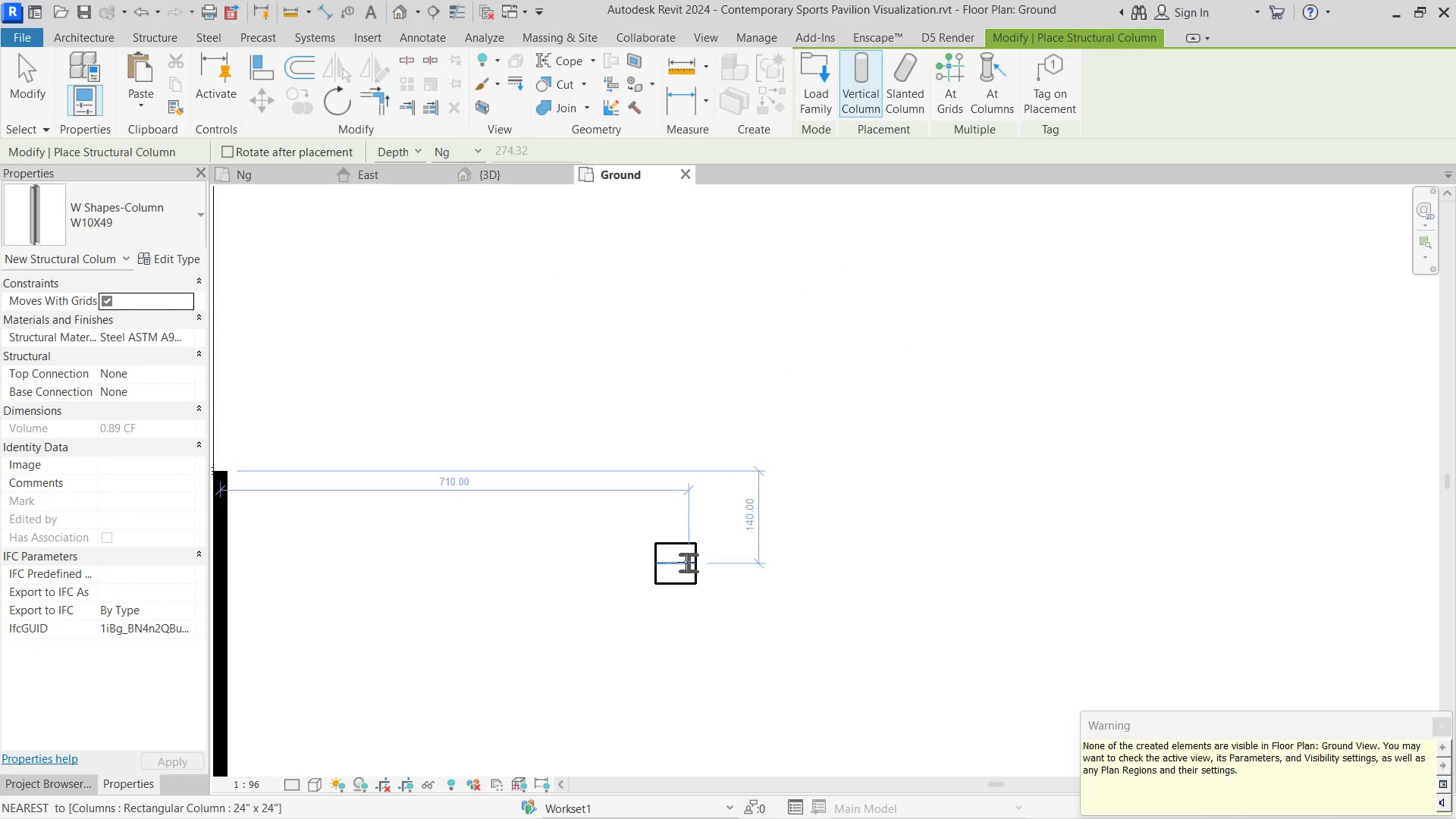 
key(Escape)
 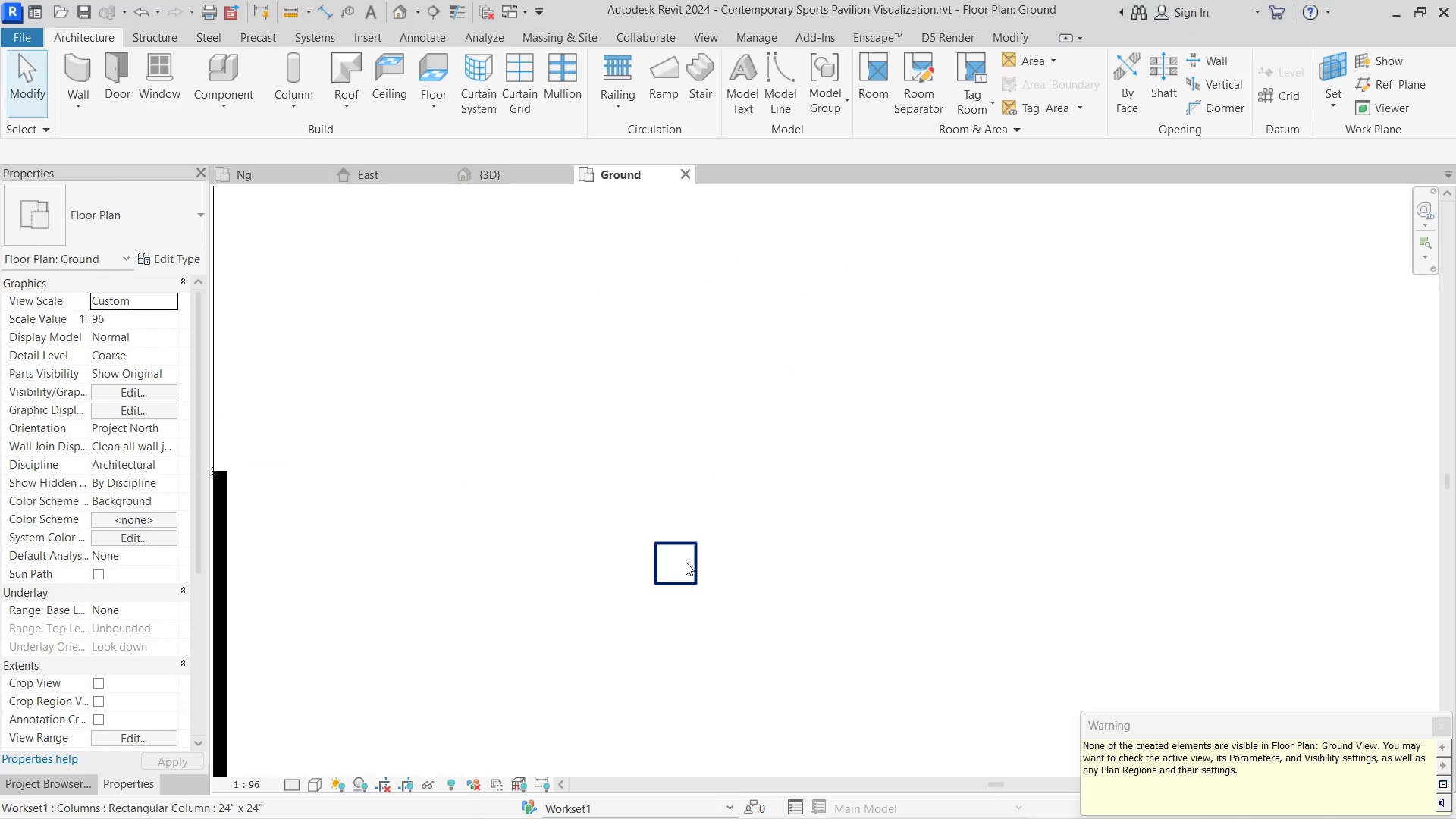 
key(Escape)
 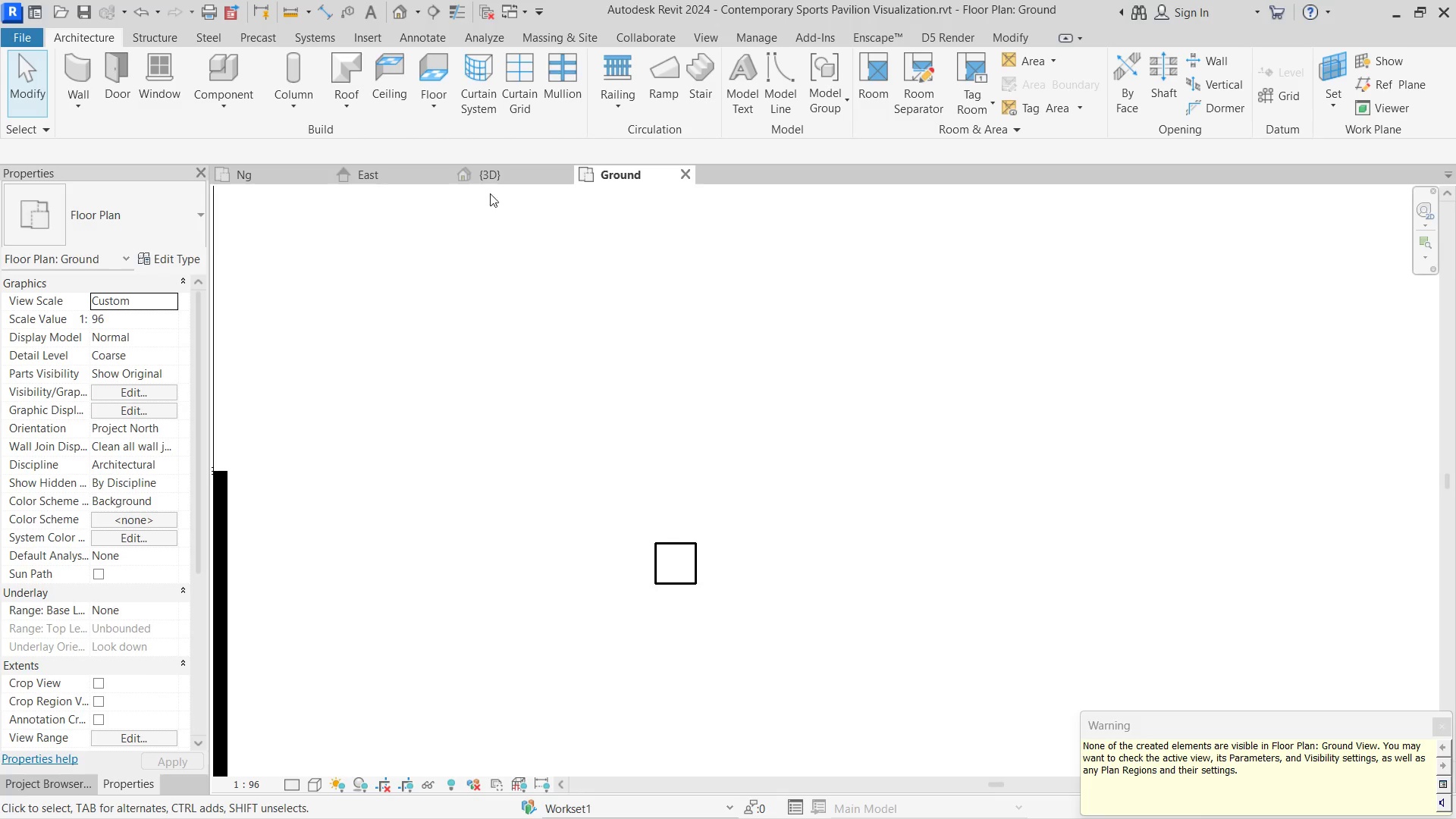 
left_click([501, 171])
 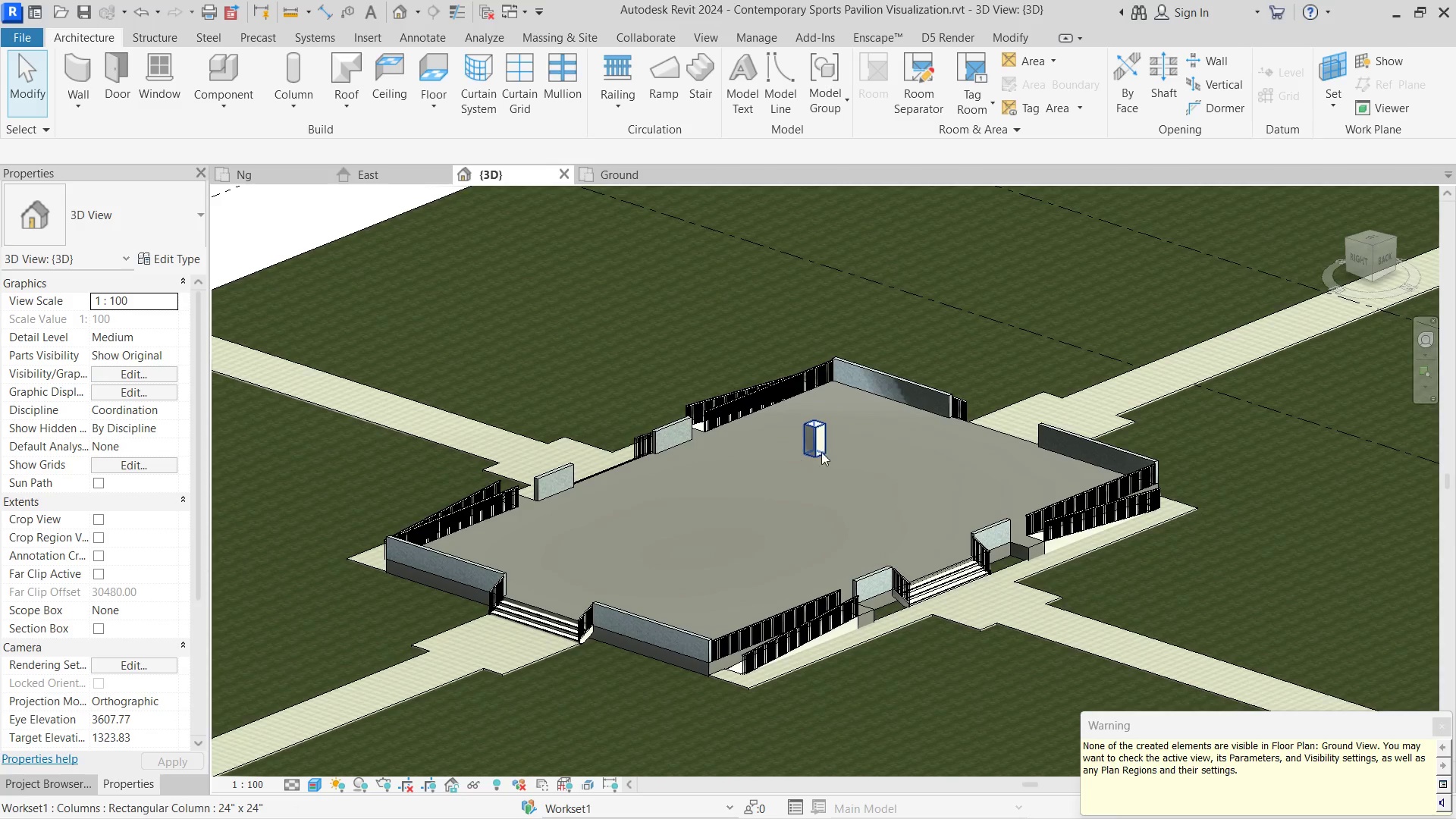 
left_click([817, 428])
 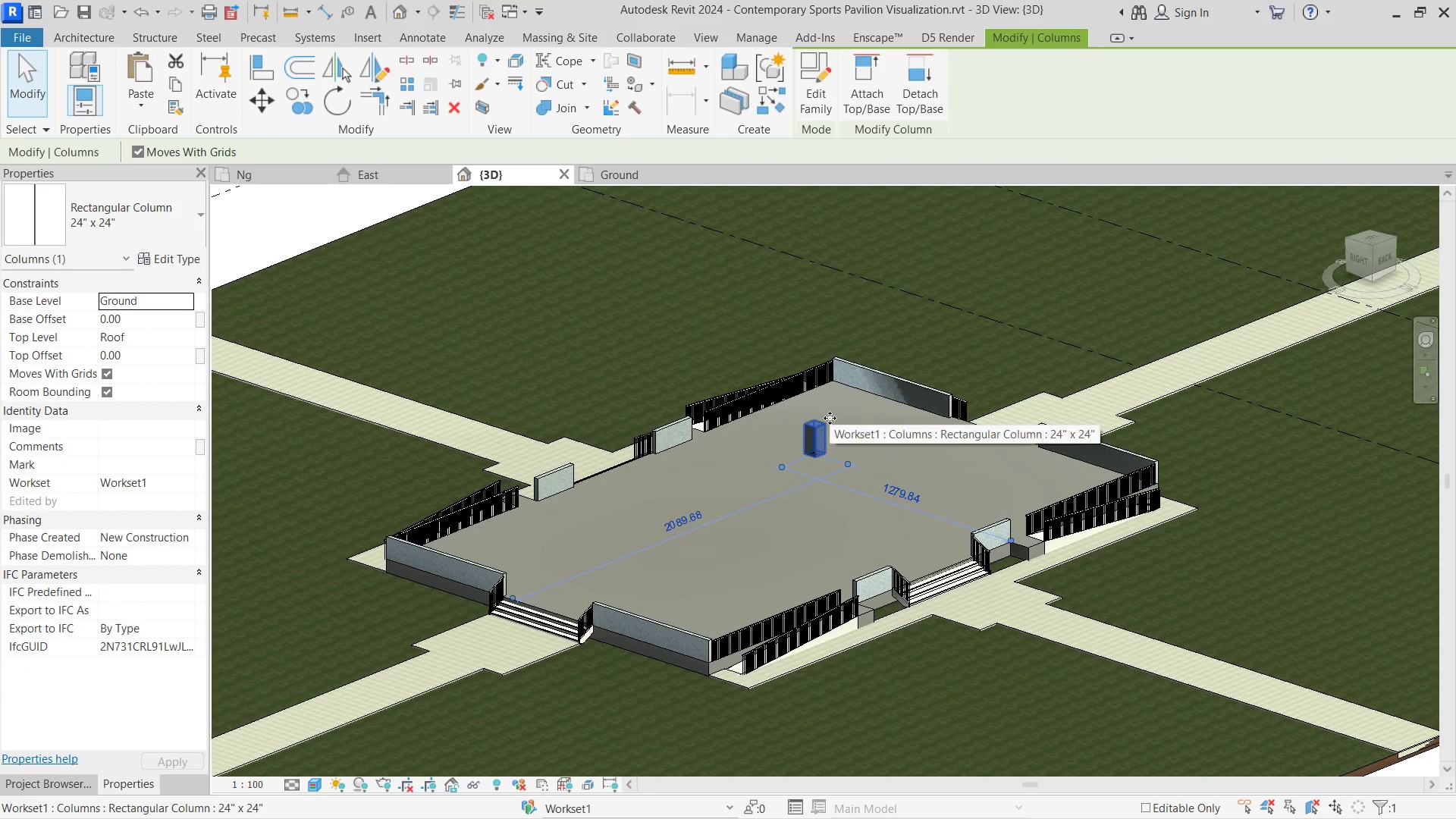 
scroll: coordinate [831, 416], scroll_direction: up, amount: 5.0
 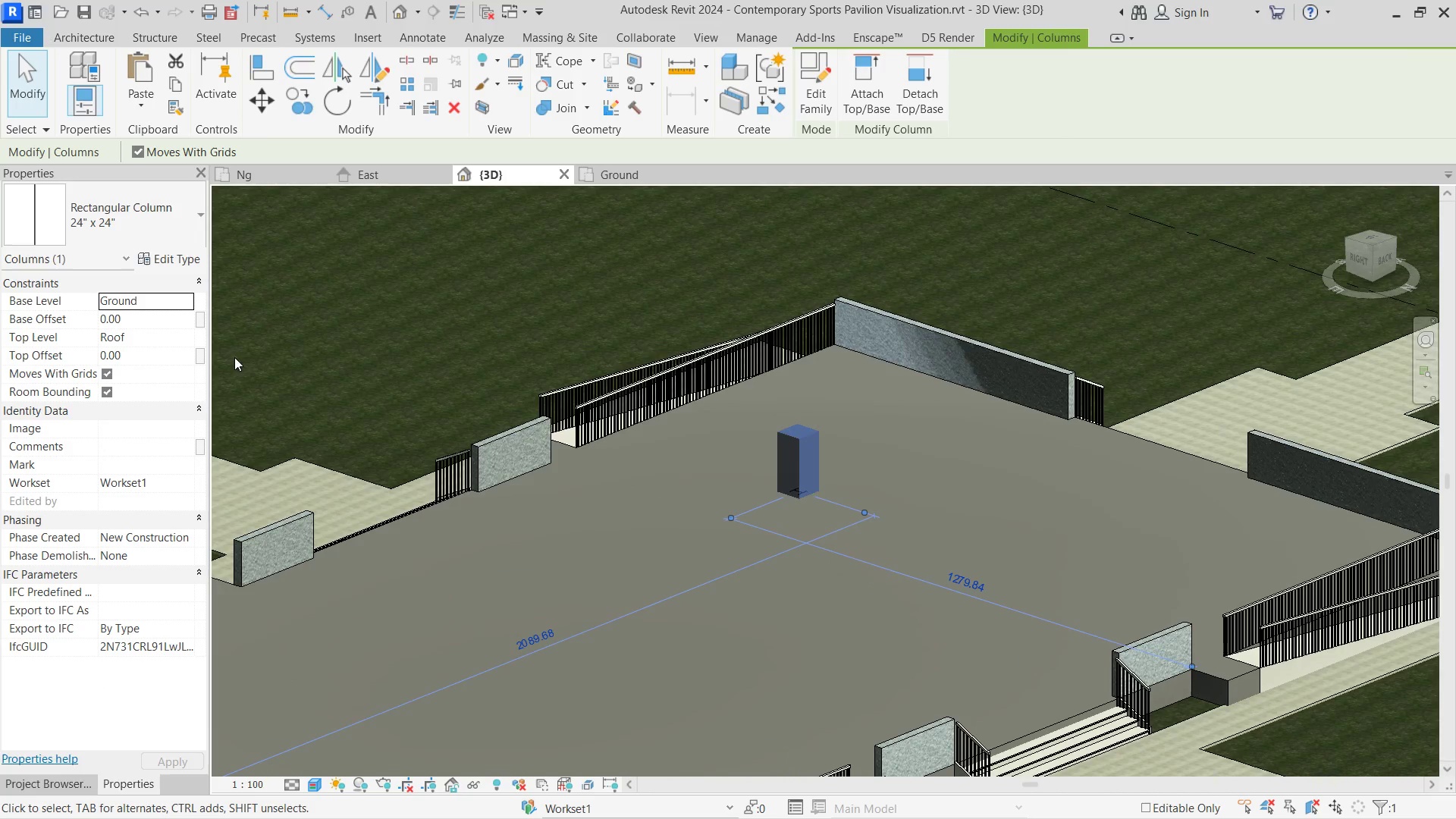 
hold_key(key=ShiftLeft, duration=1.48)
 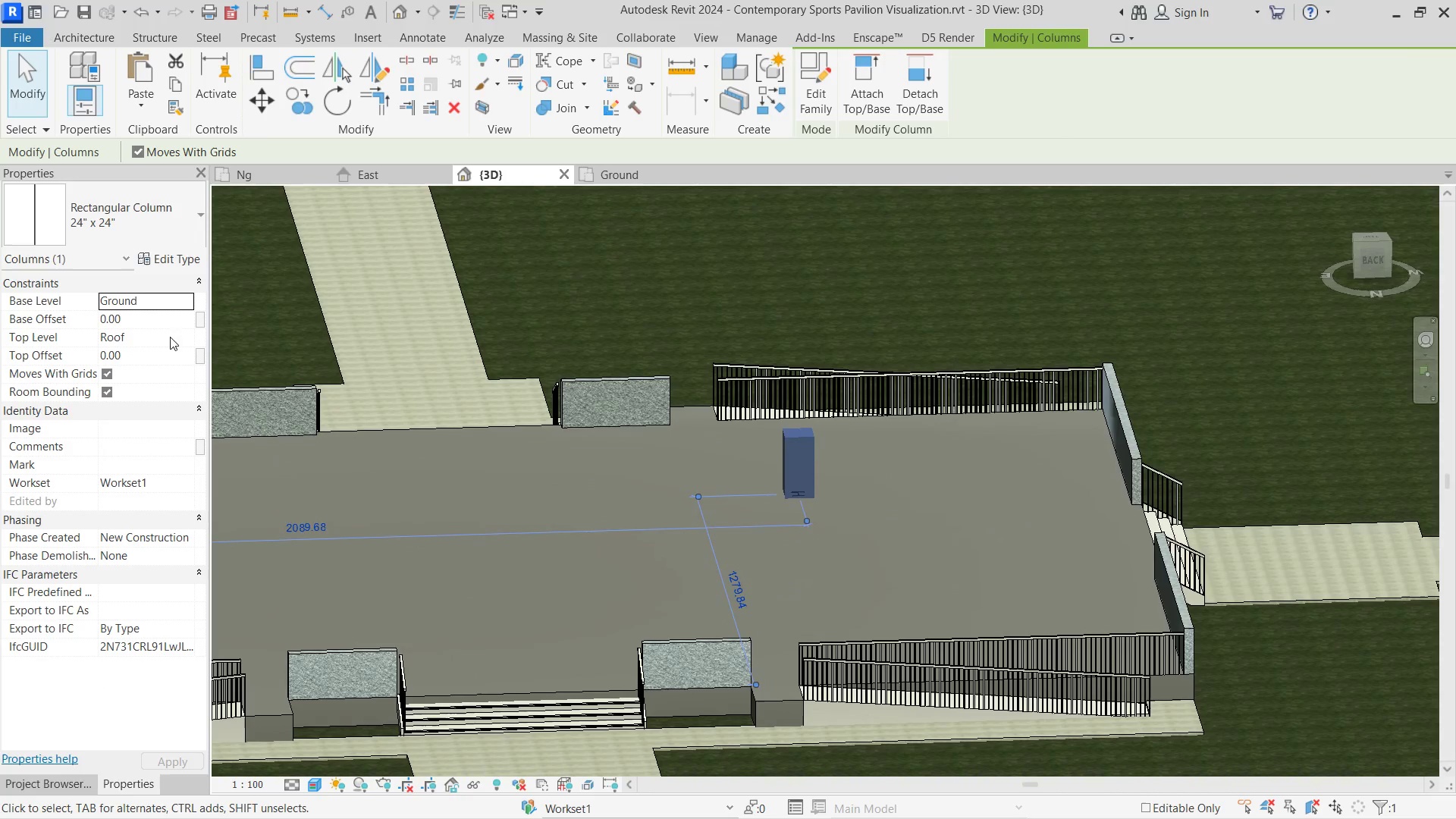 
left_click([189, 327])
 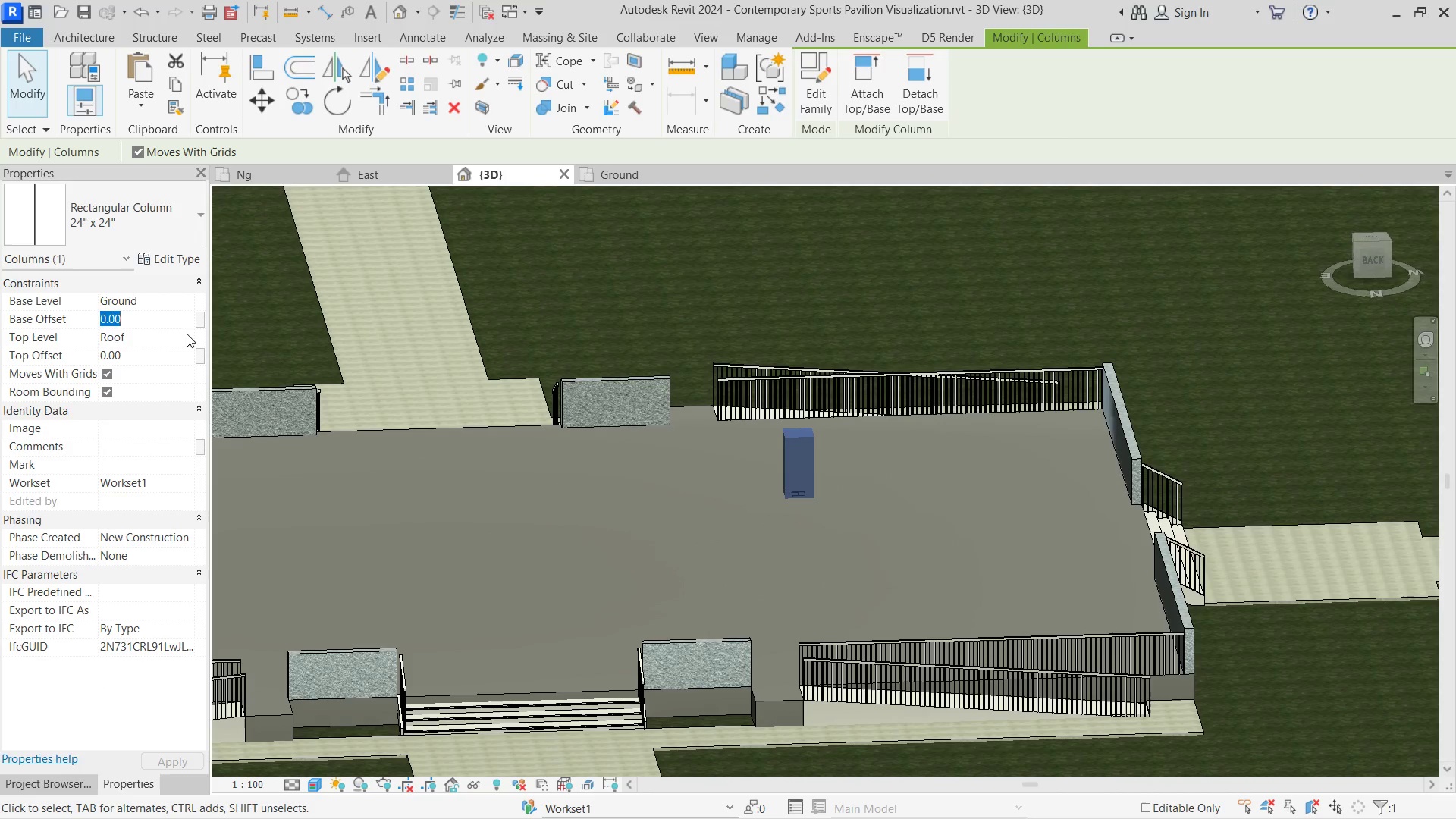 
left_click([187, 334])
 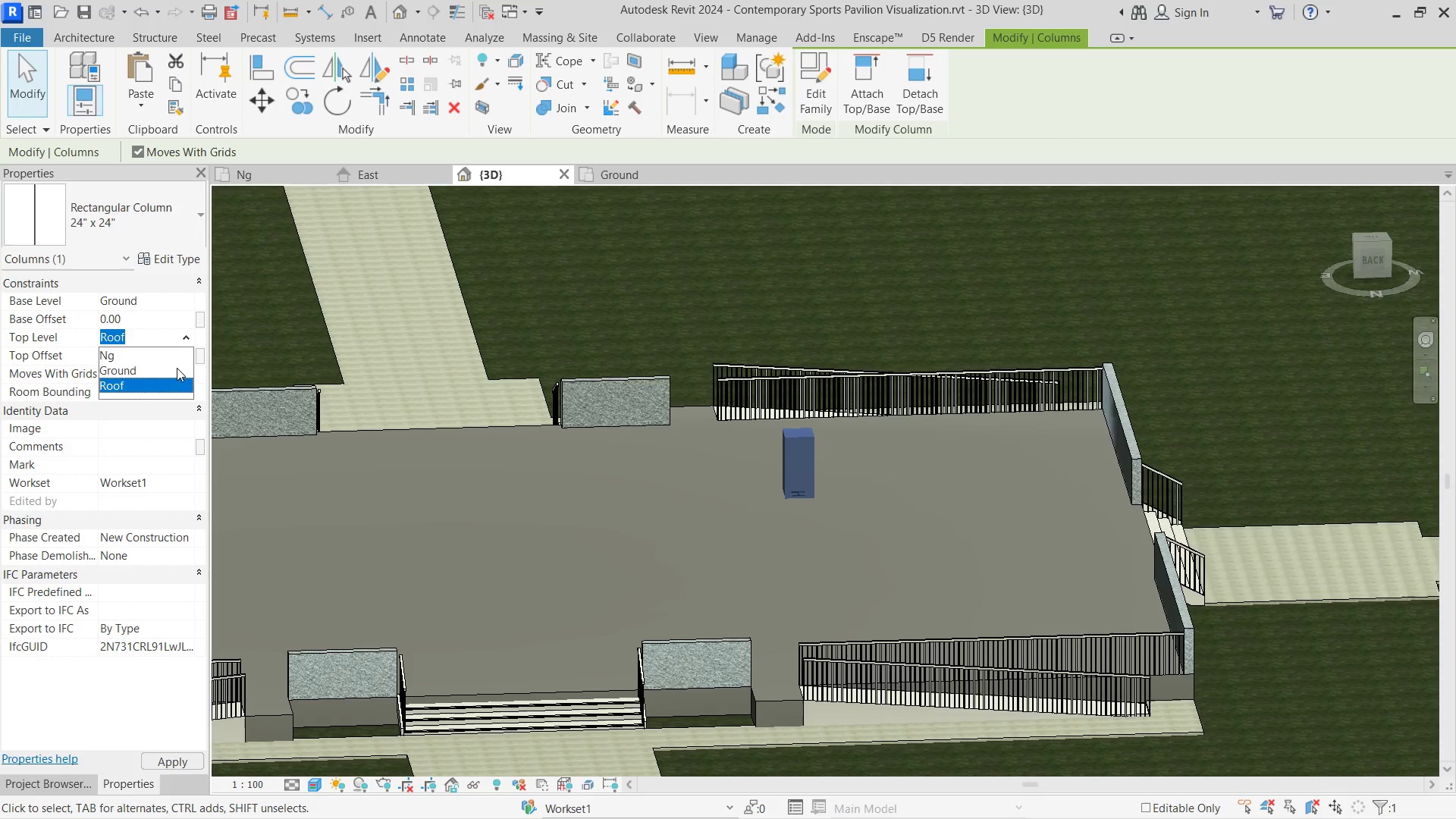 
left_click([177, 368])
 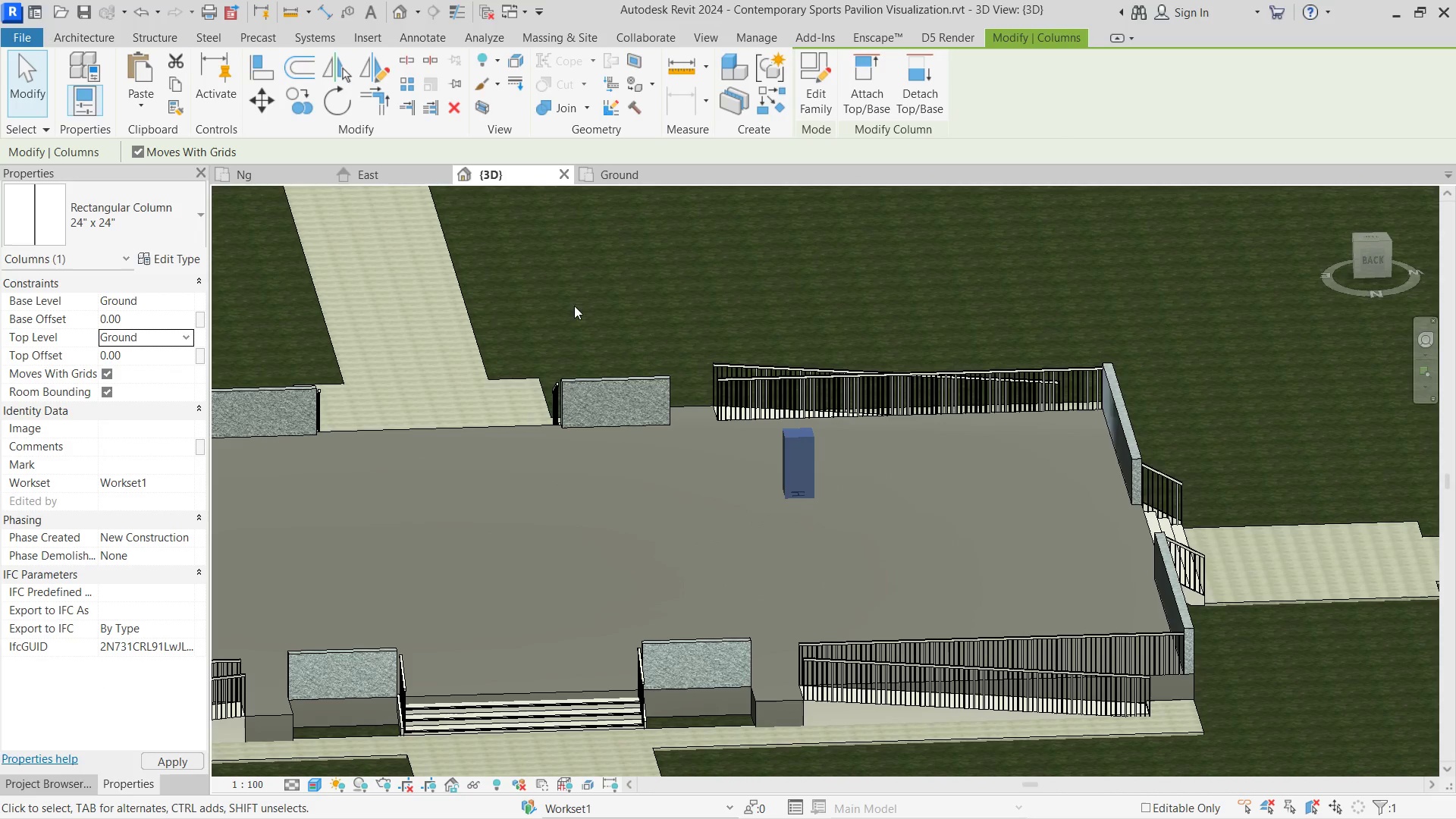 
left_click([639, 293])
 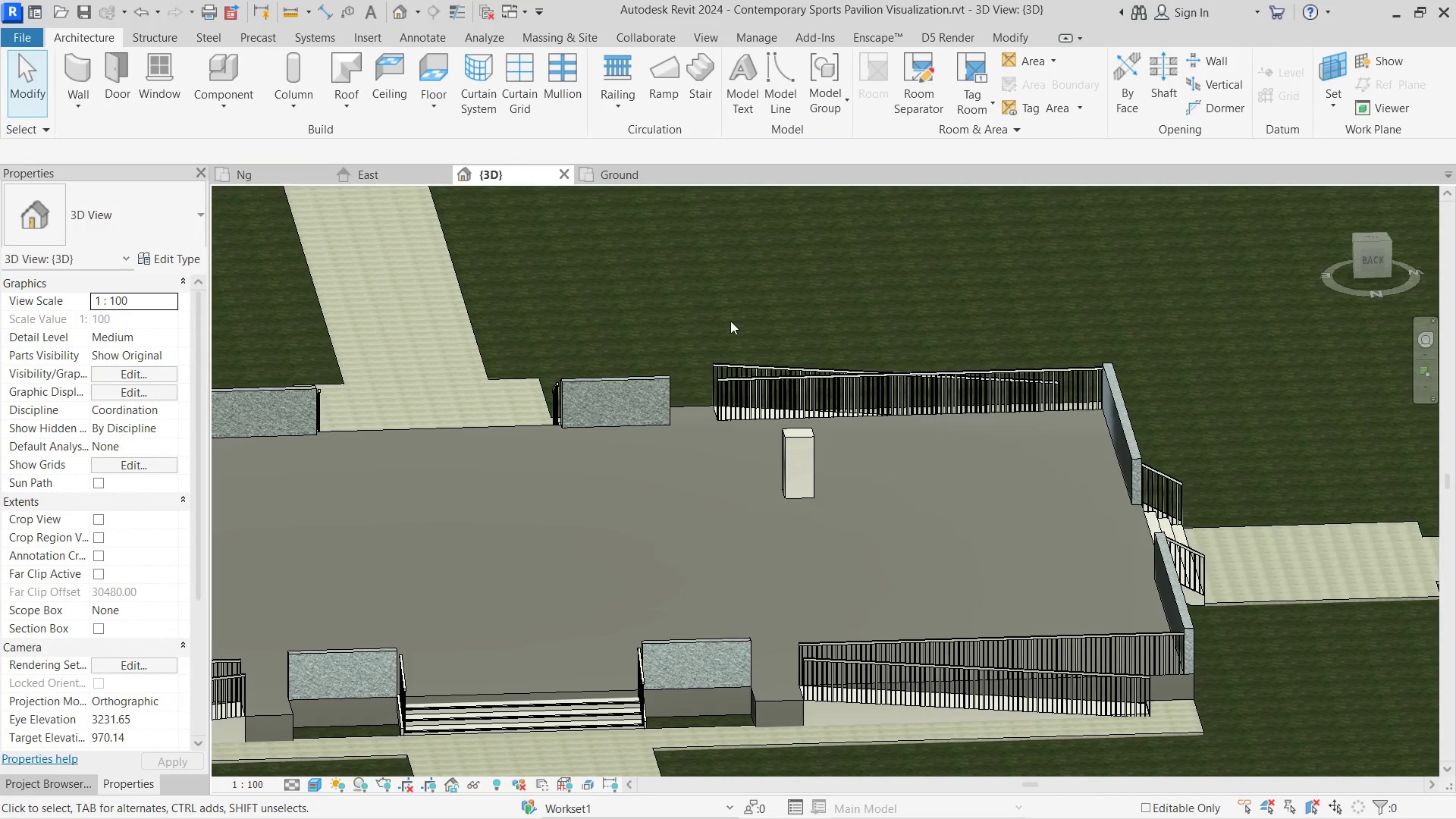 
key(Control+Z)
 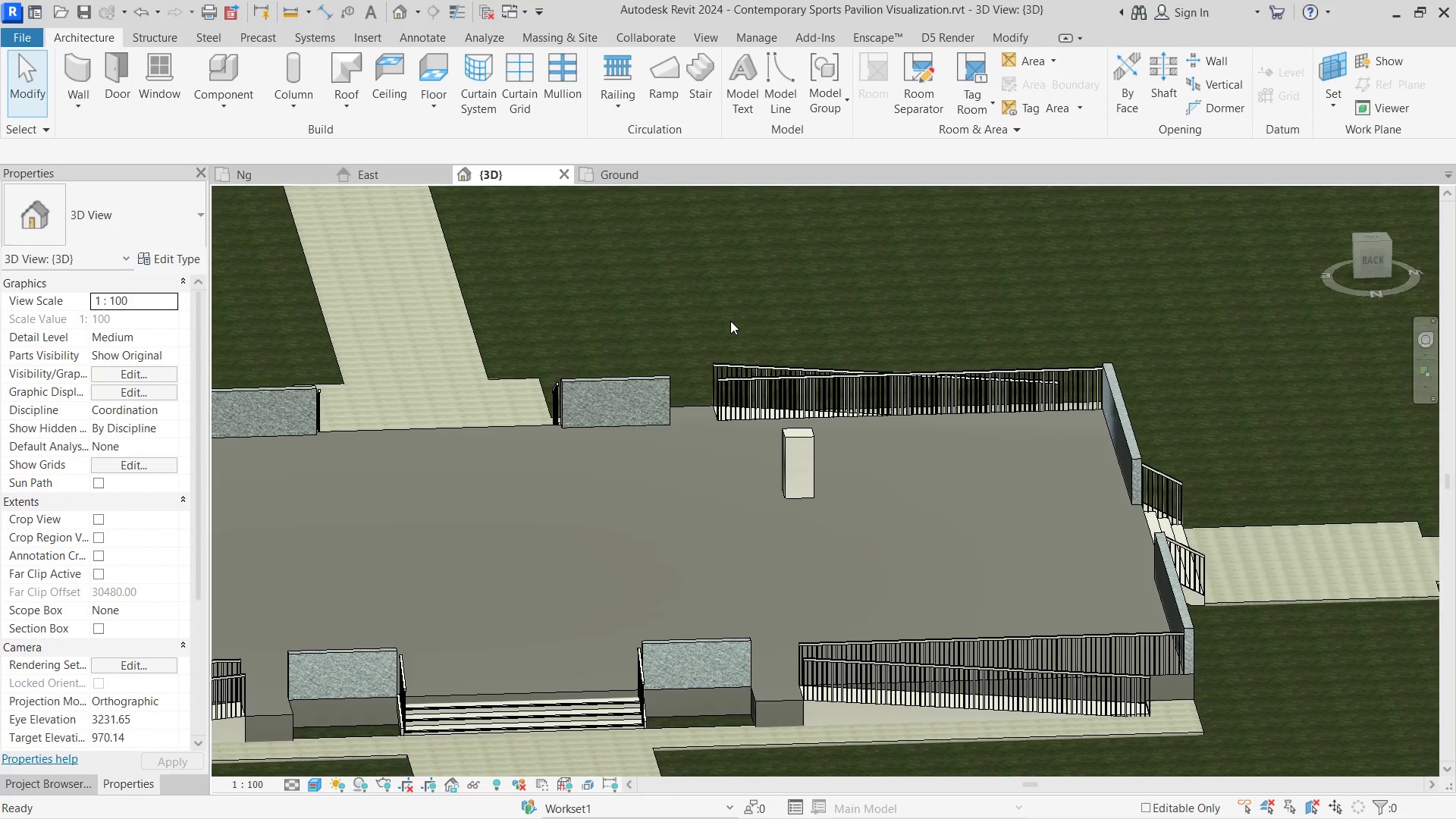 
key(Control+Z)
 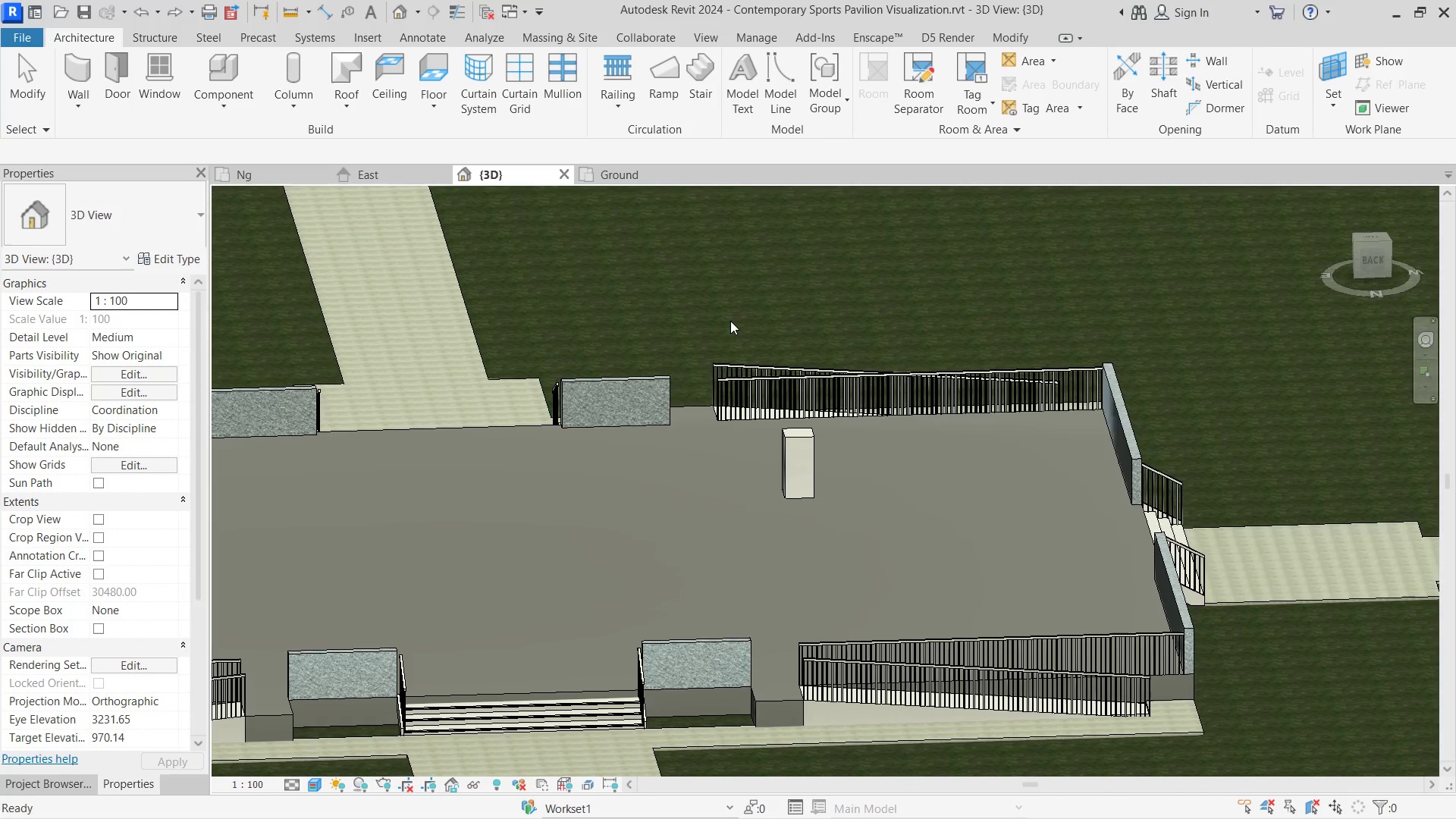 
key(Control+Z)
 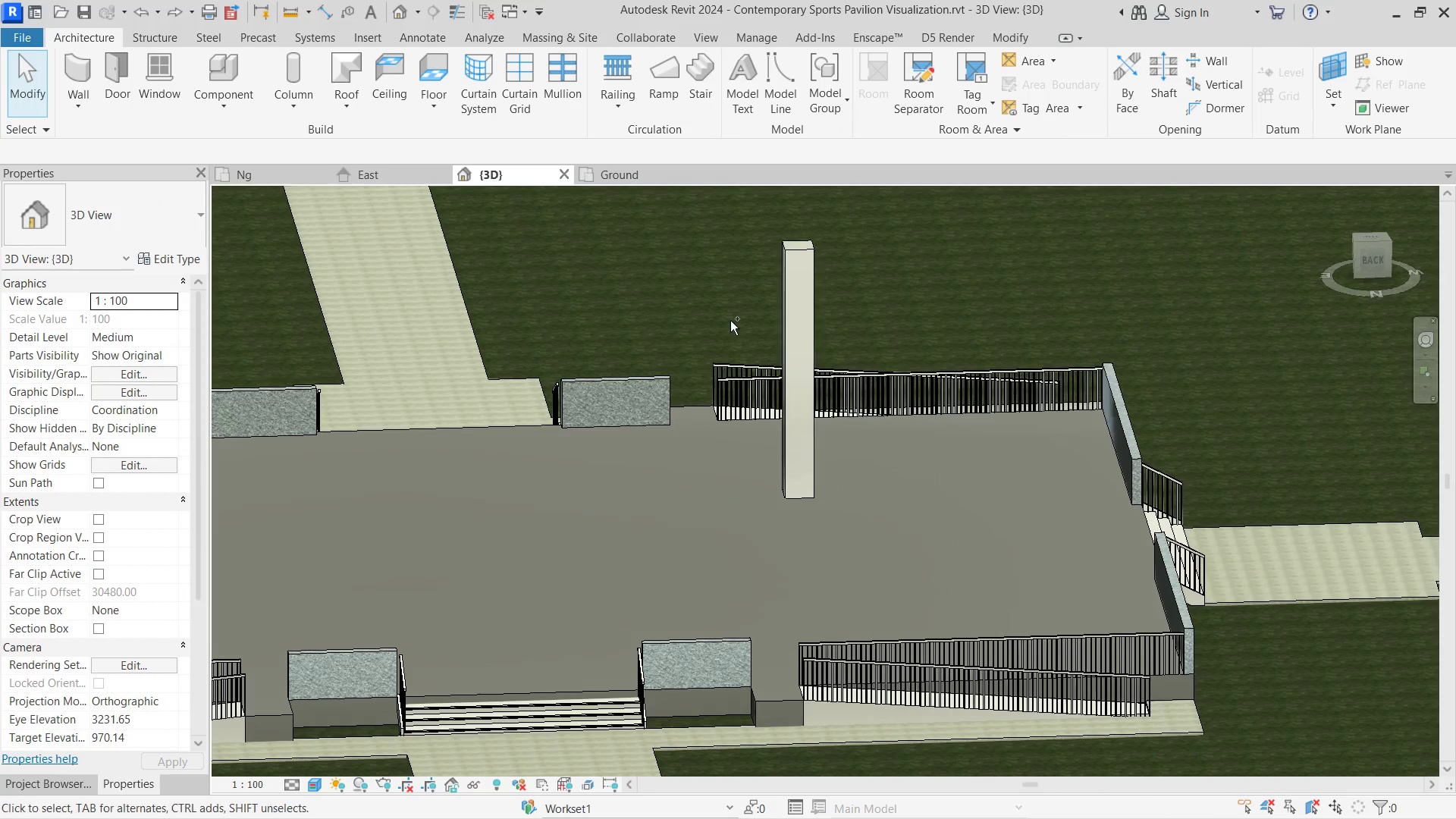 
key(Control+Z)
 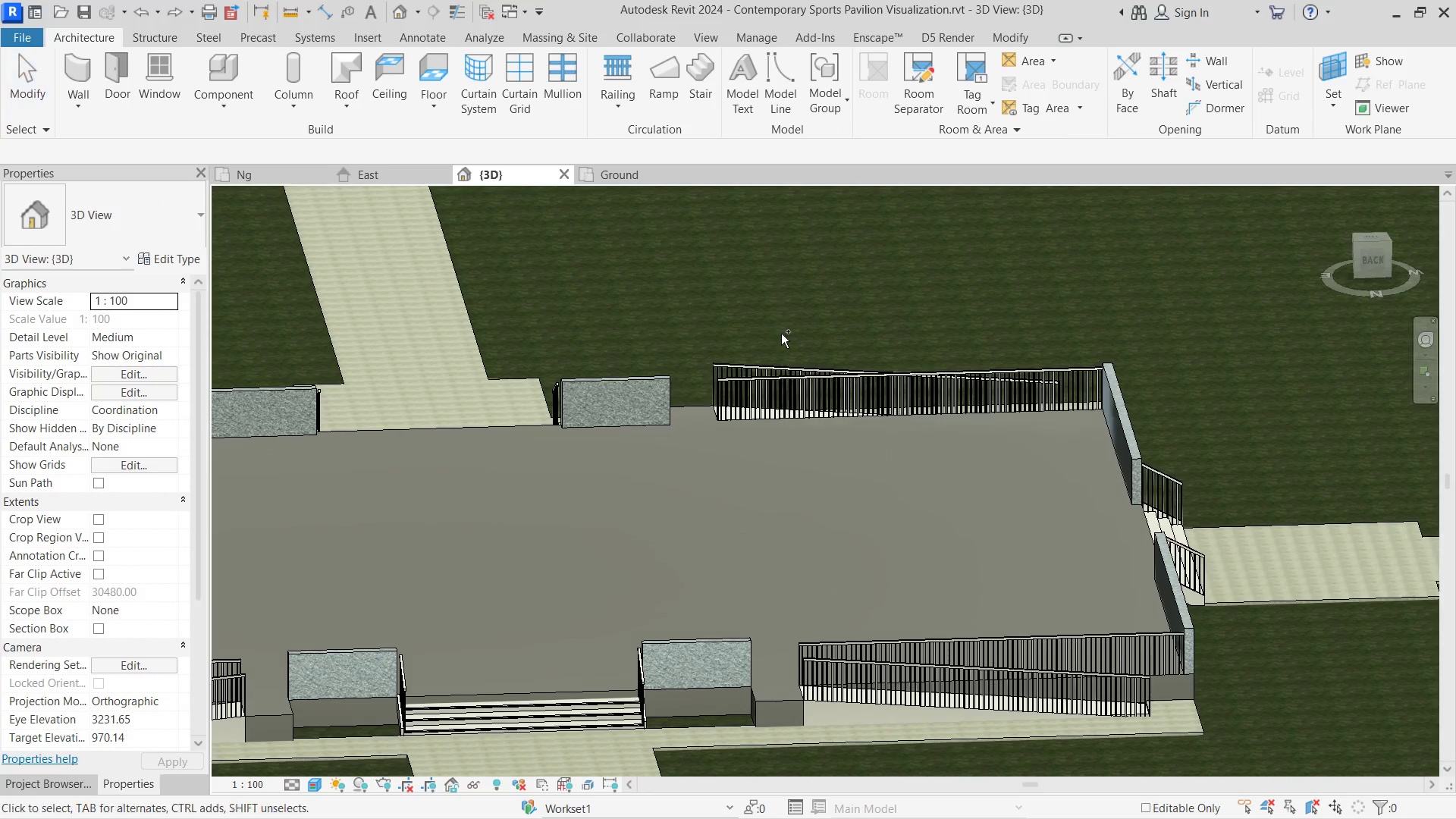 
hold_key(key=Z, duration=2.3)
 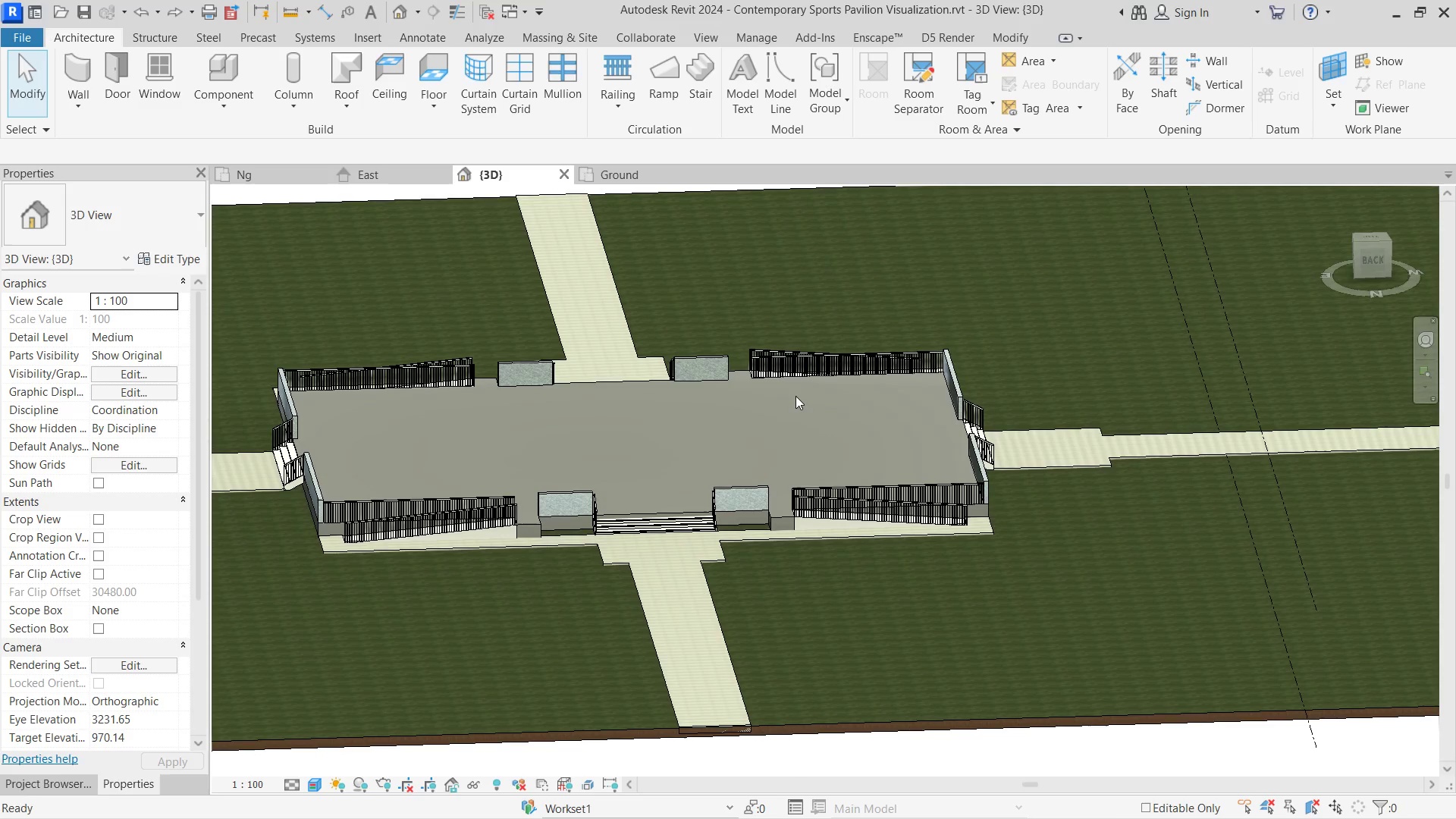 
scroll: coordinate [782, 337], scroll_direction: down, amount: 5.0
 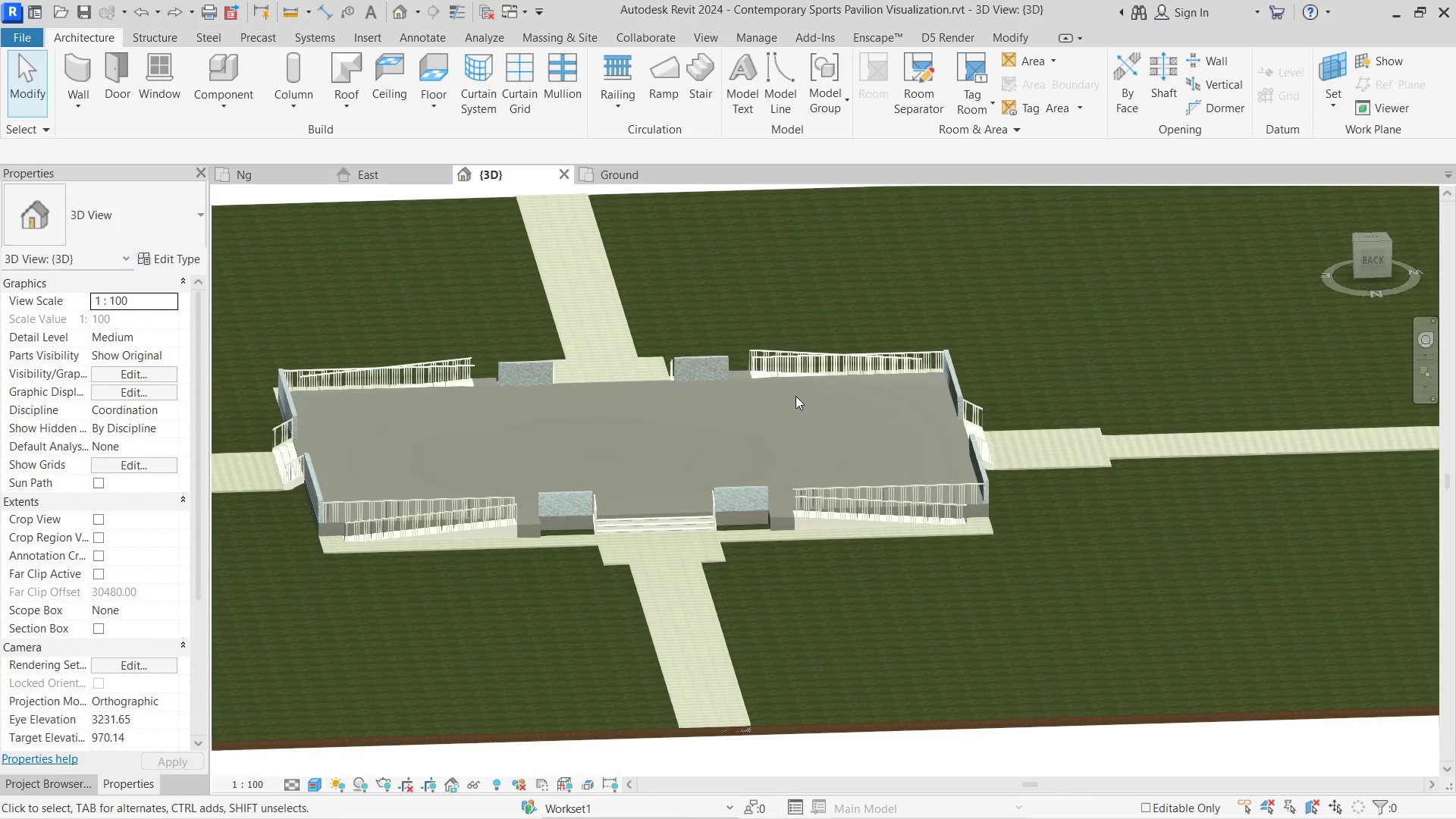 
key(Control+Shift+Z)
 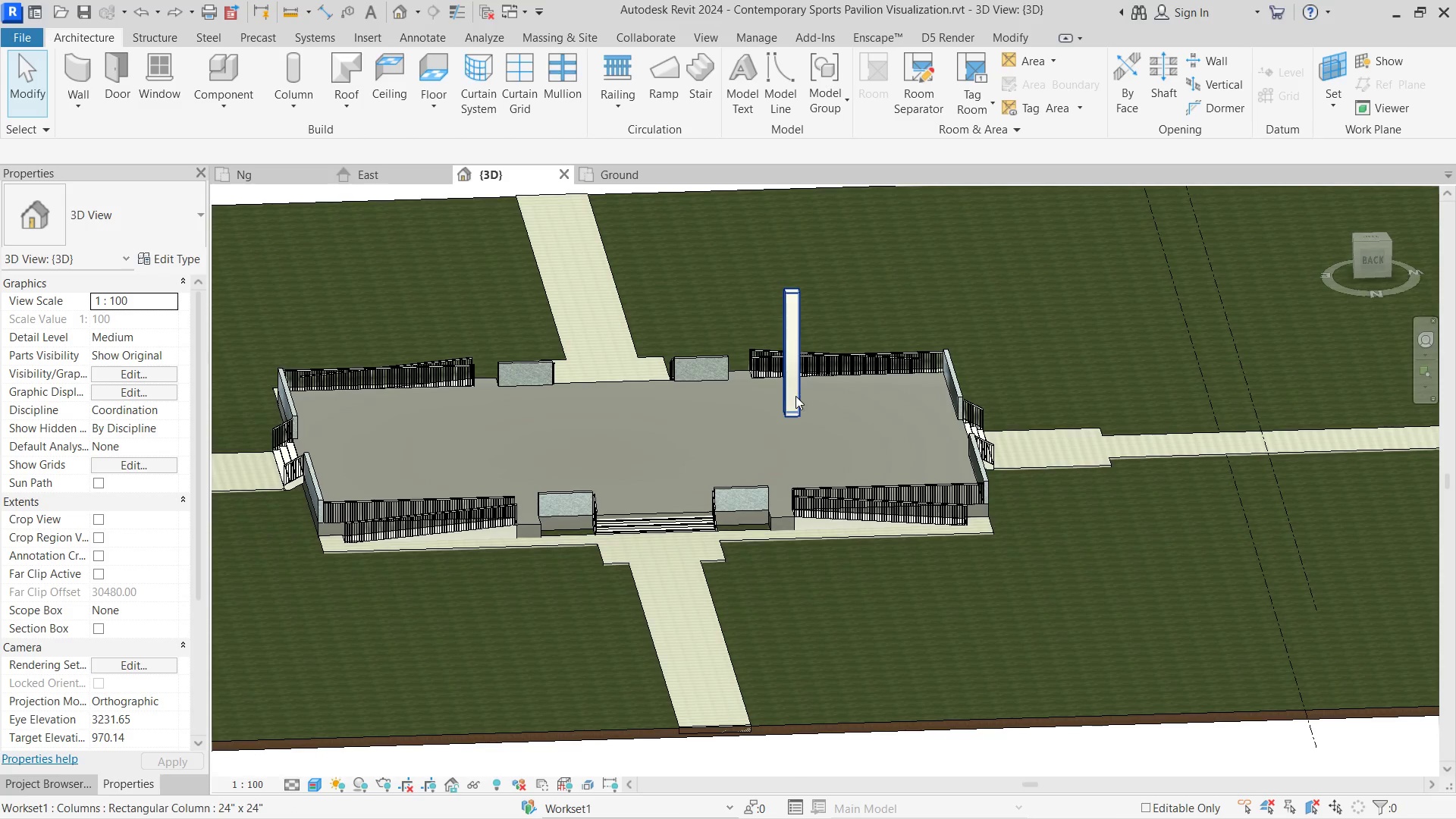 
left_click([795, 396])
 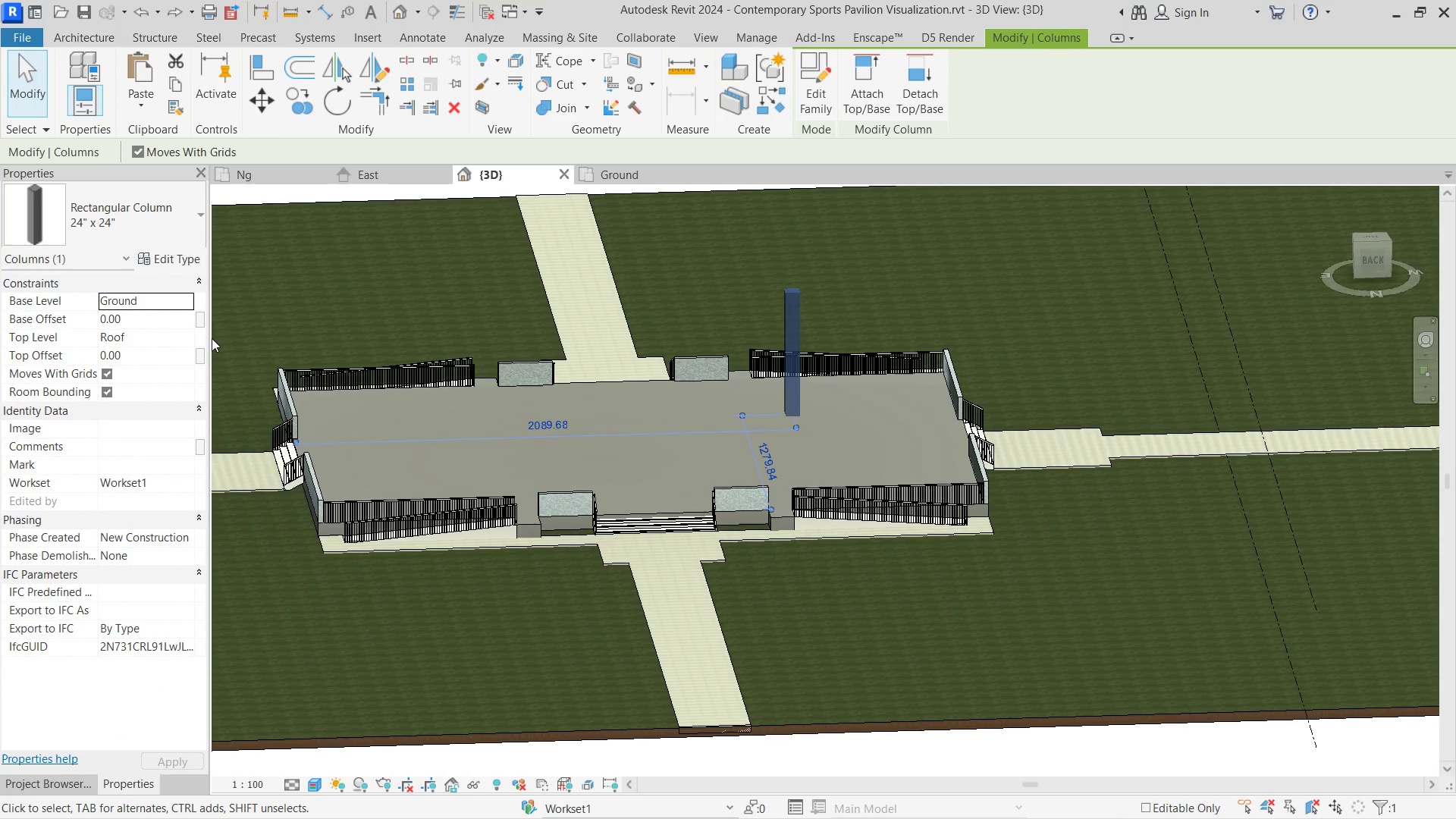 
hold_key(key=ShiftLeft, duration=0.89)
scroll: coordinate [780, 362], scroll_direction: none, amount: 0.0
 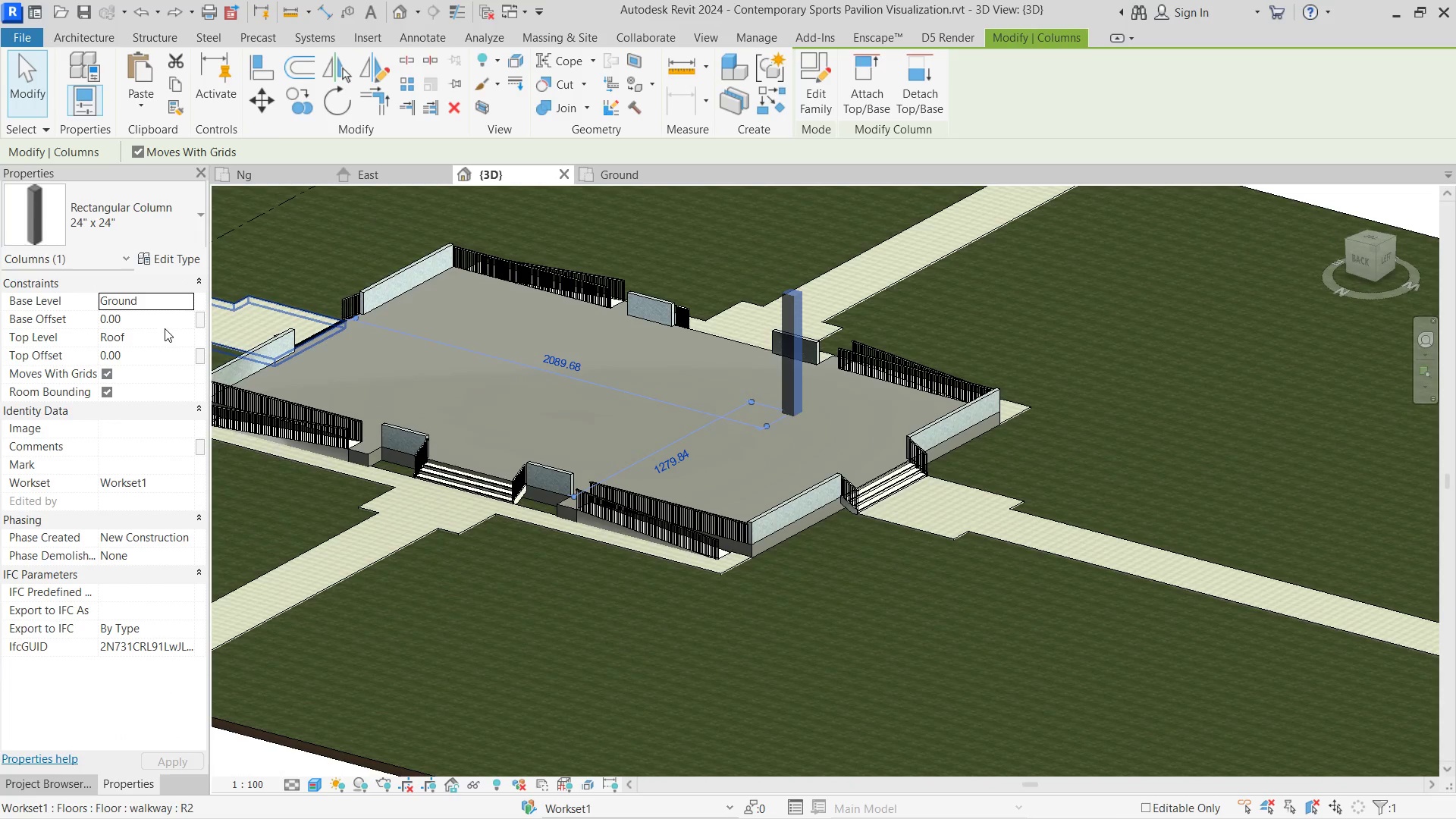 
left_click([185, 340])
 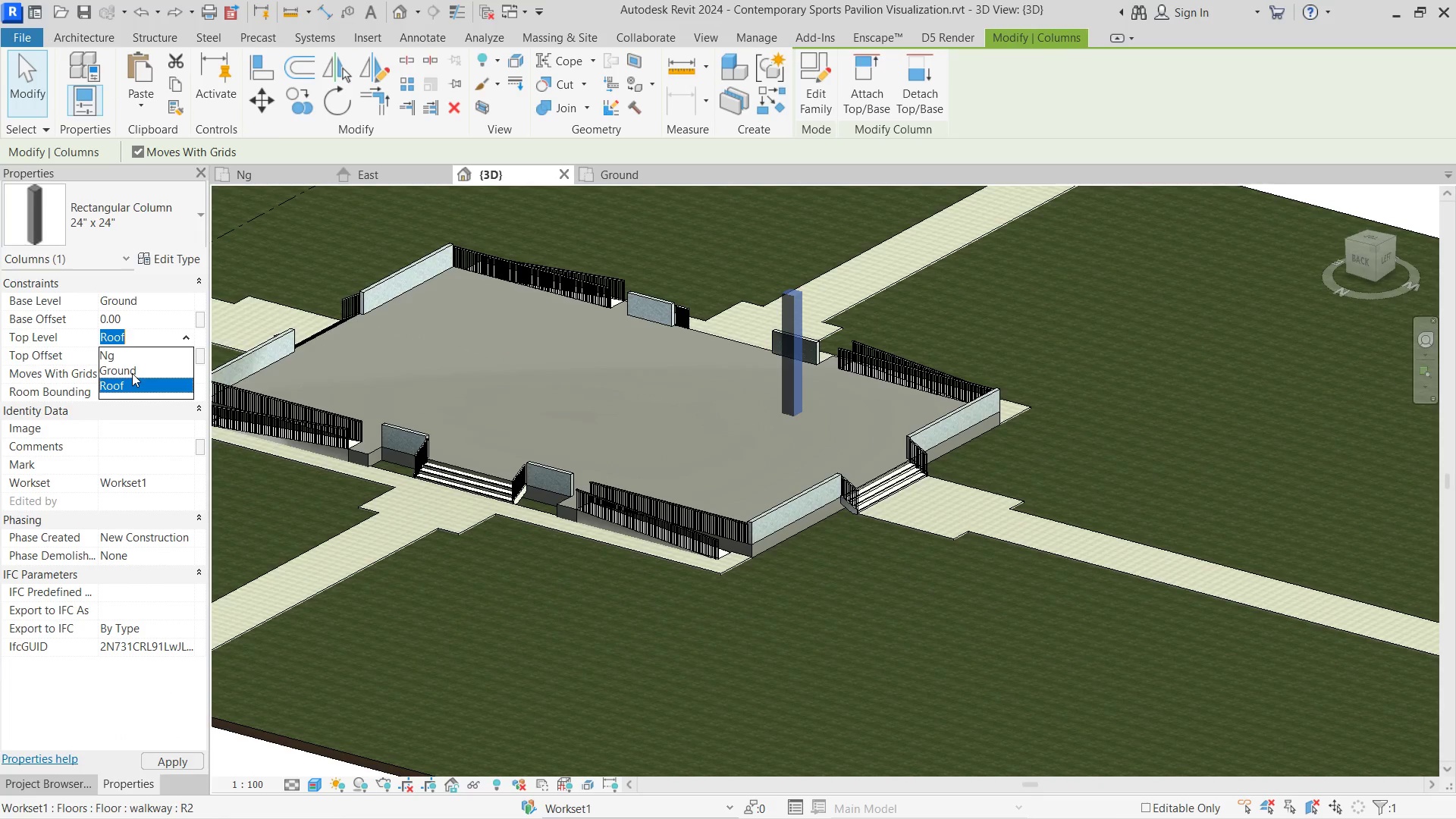 
left_click([150, 325])
 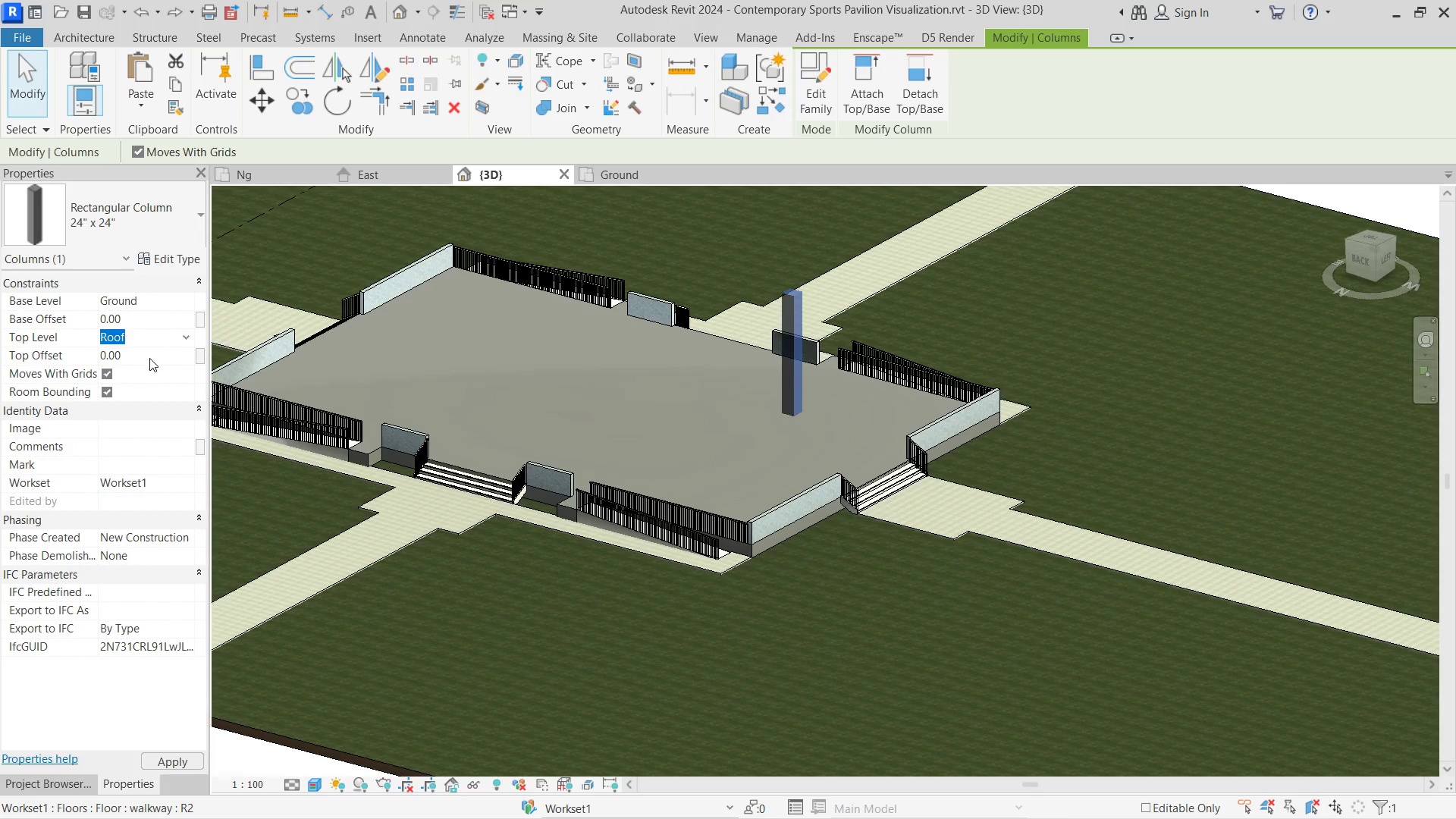 
left_click([149, 358])
 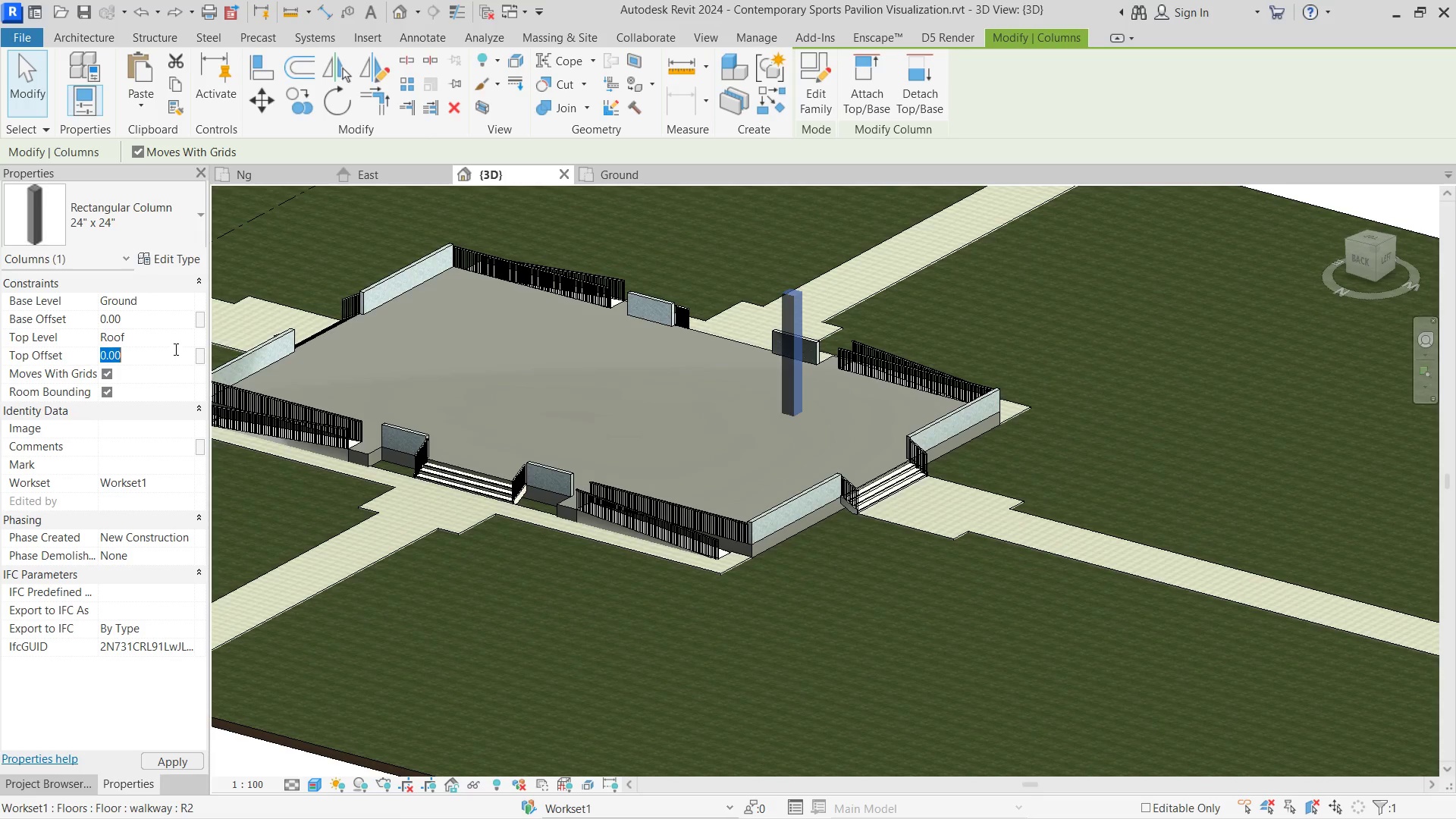 
key(Numpad5)
 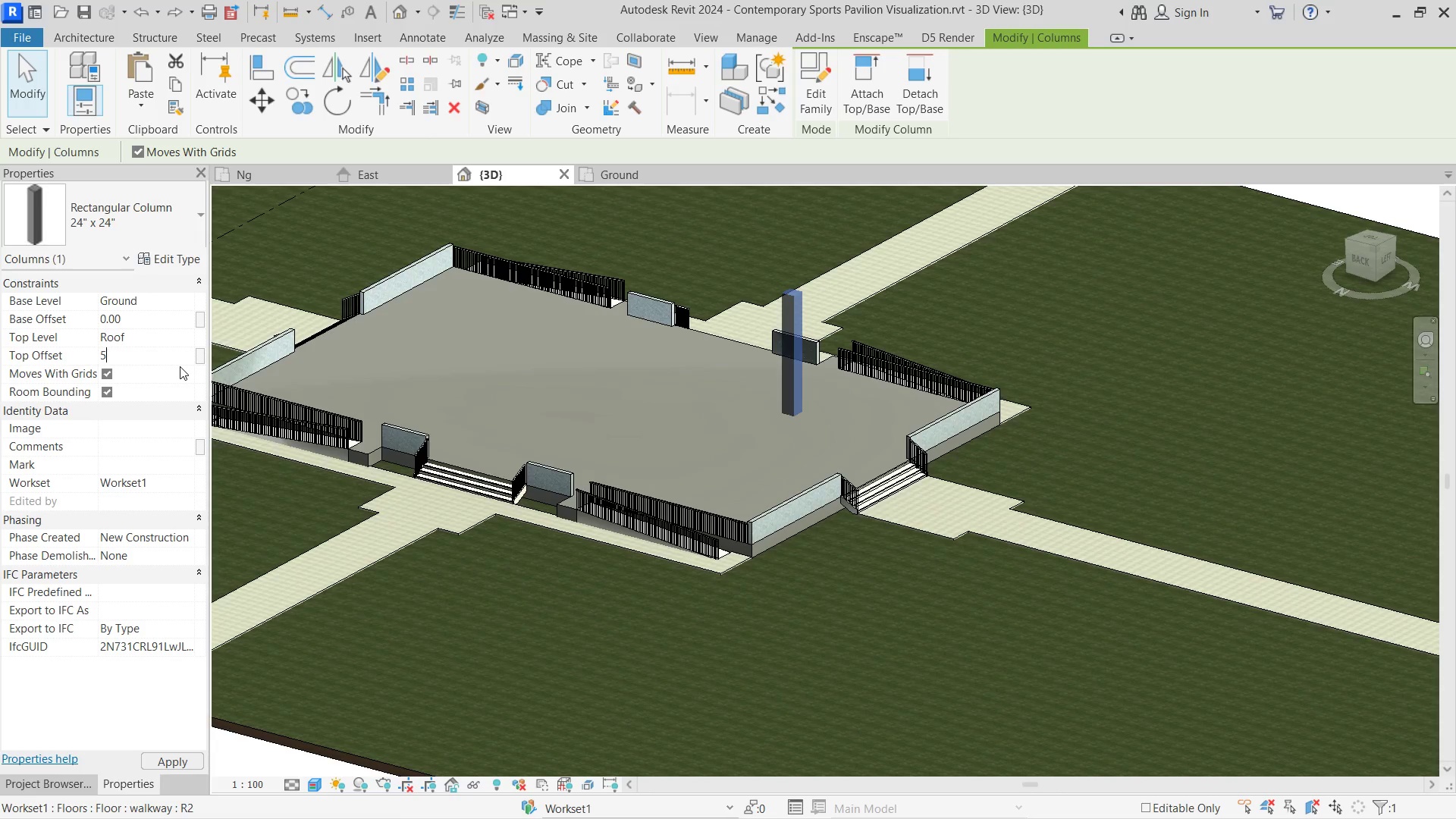 
key(Numpad0)
 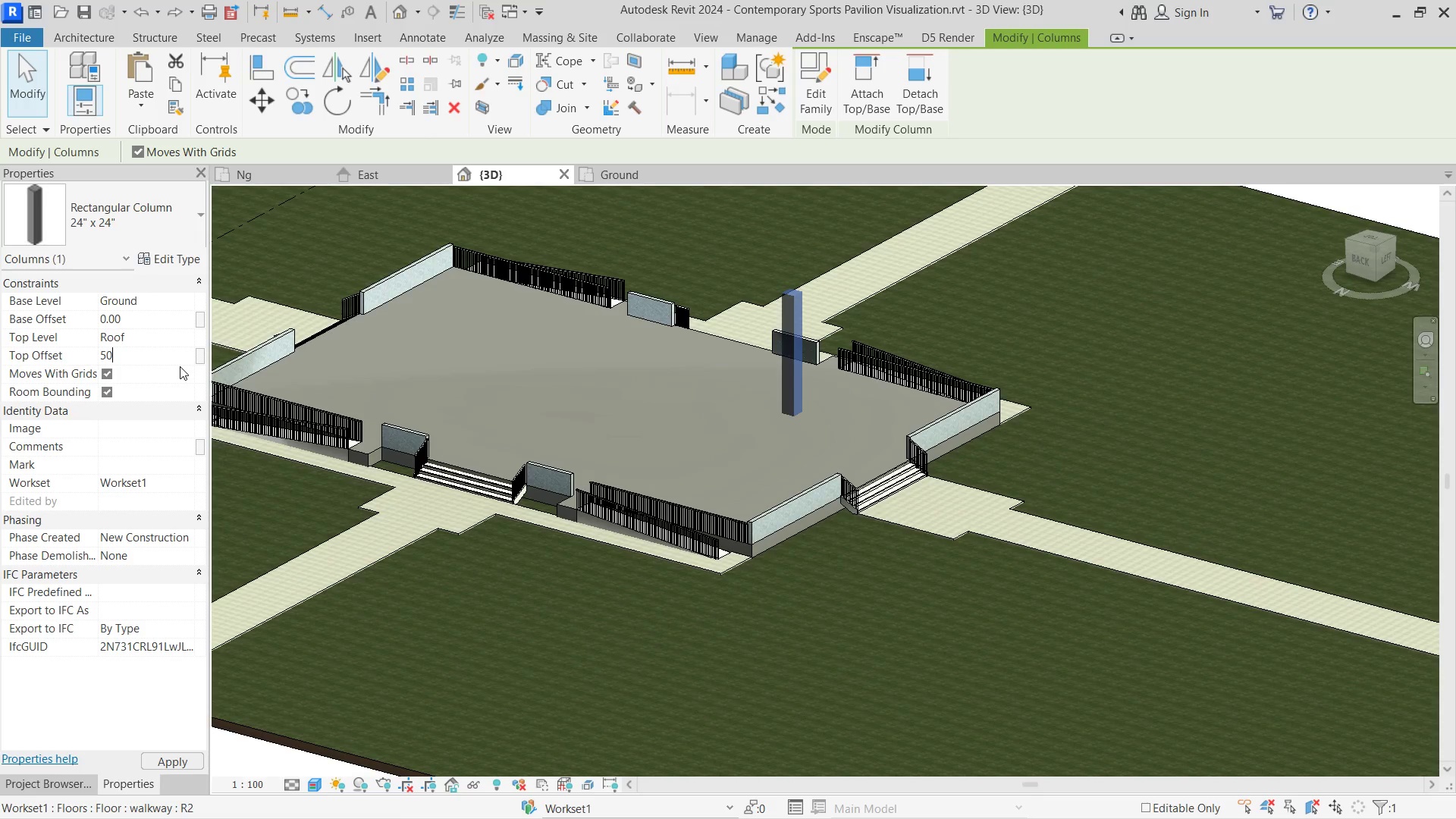 
key(Numpad0)
 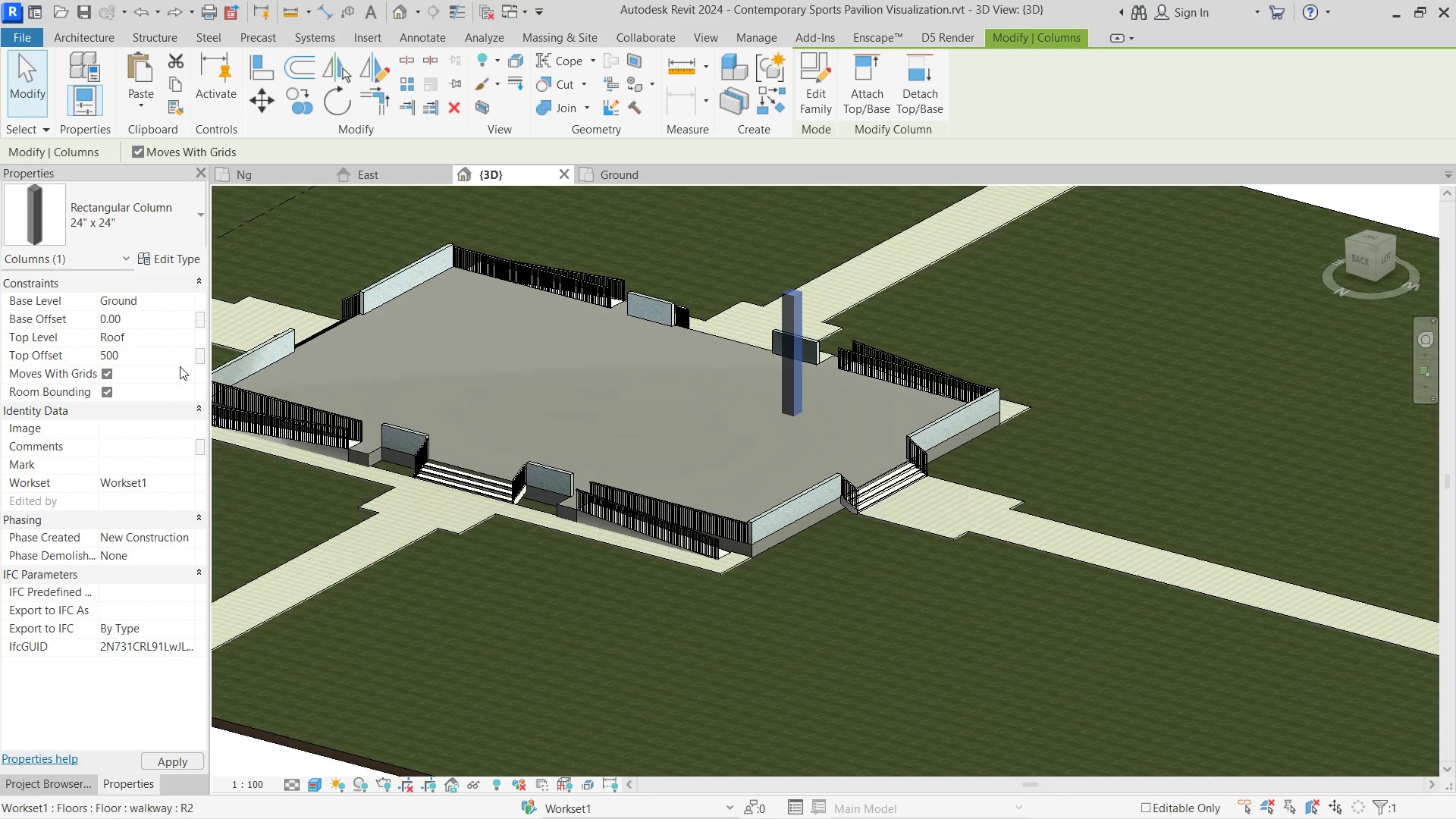 
key(ArrowLeft)
 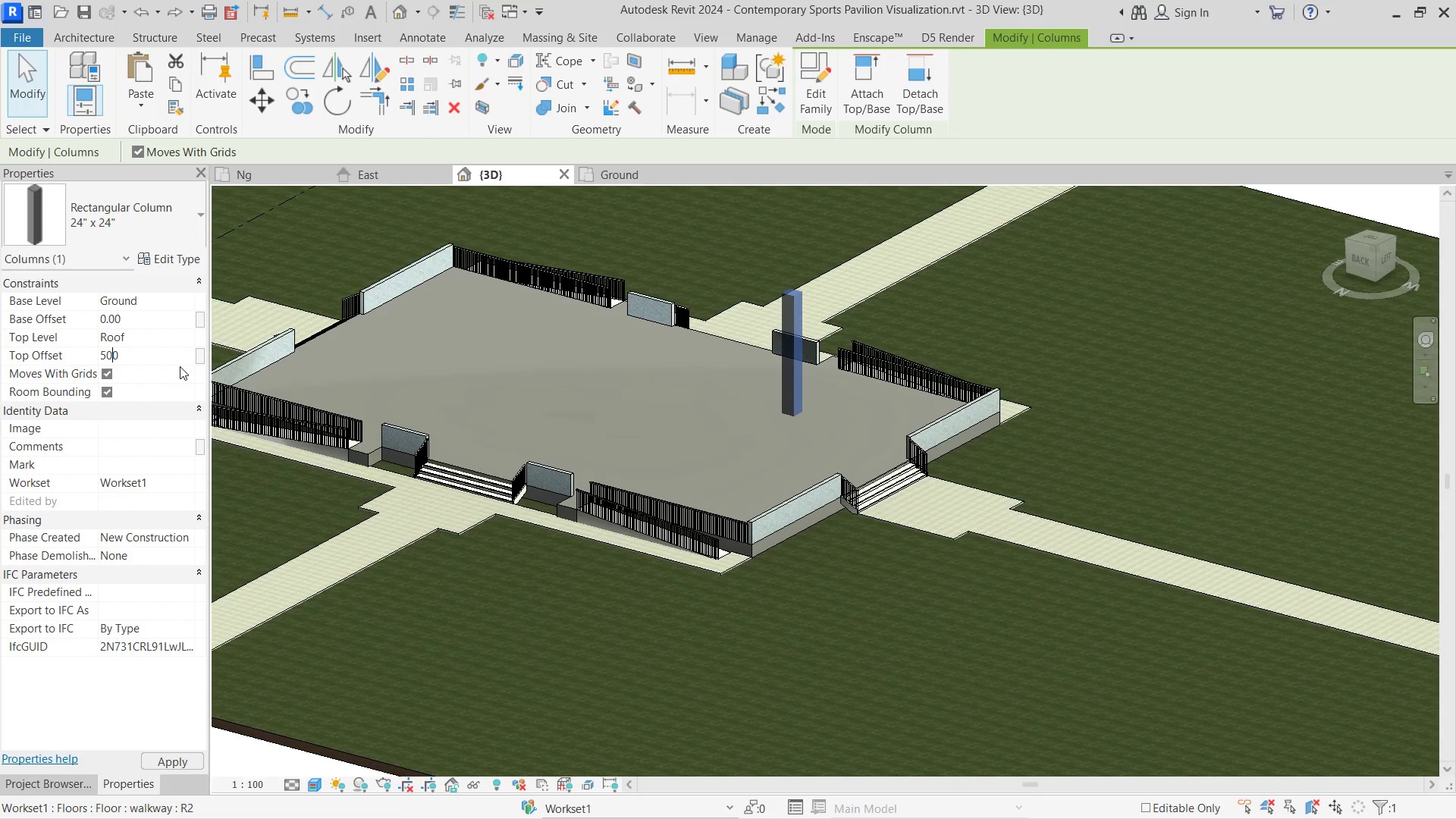 
key(ArrowLeft)
 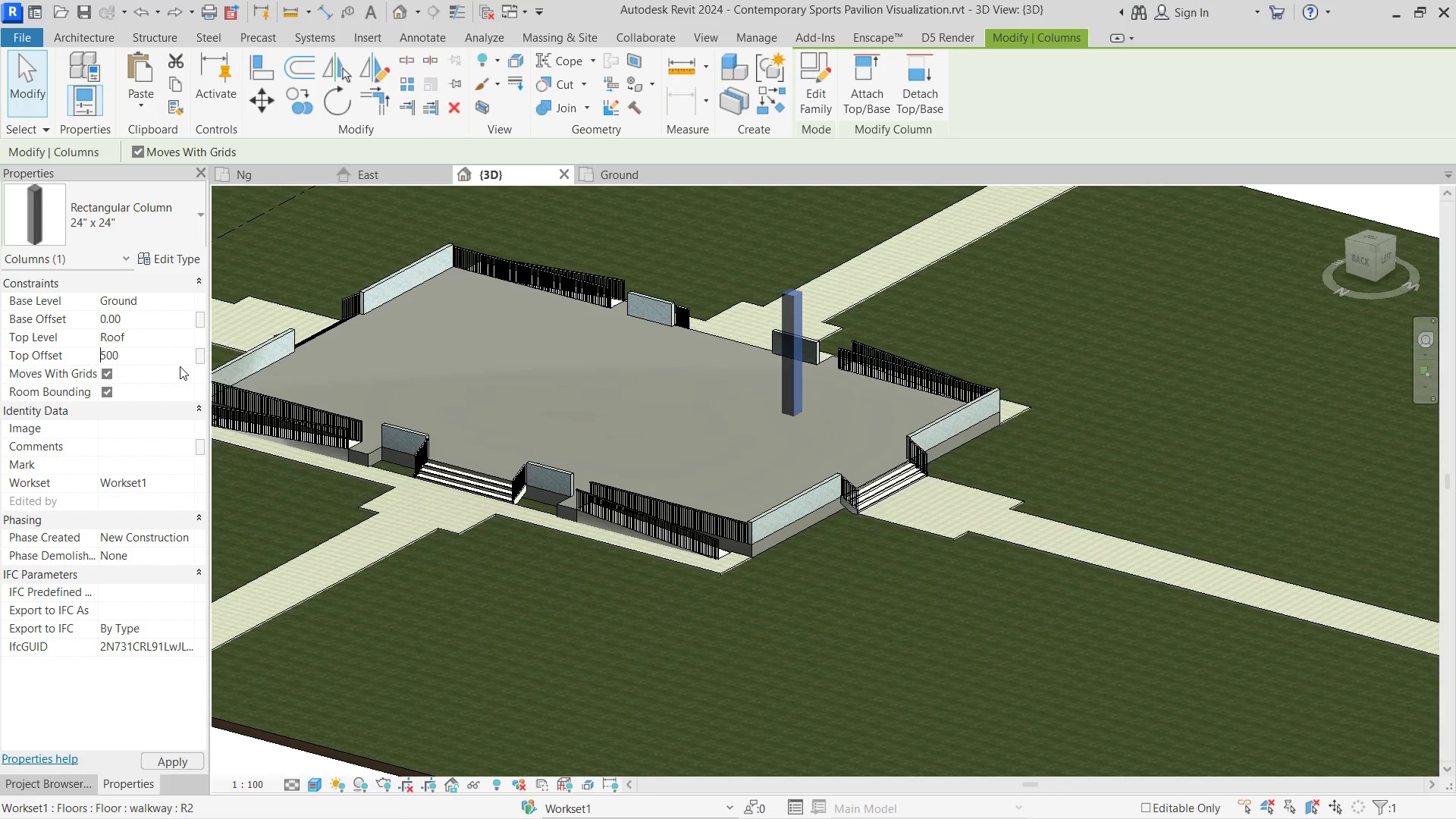 
key(ArrowLeft)
 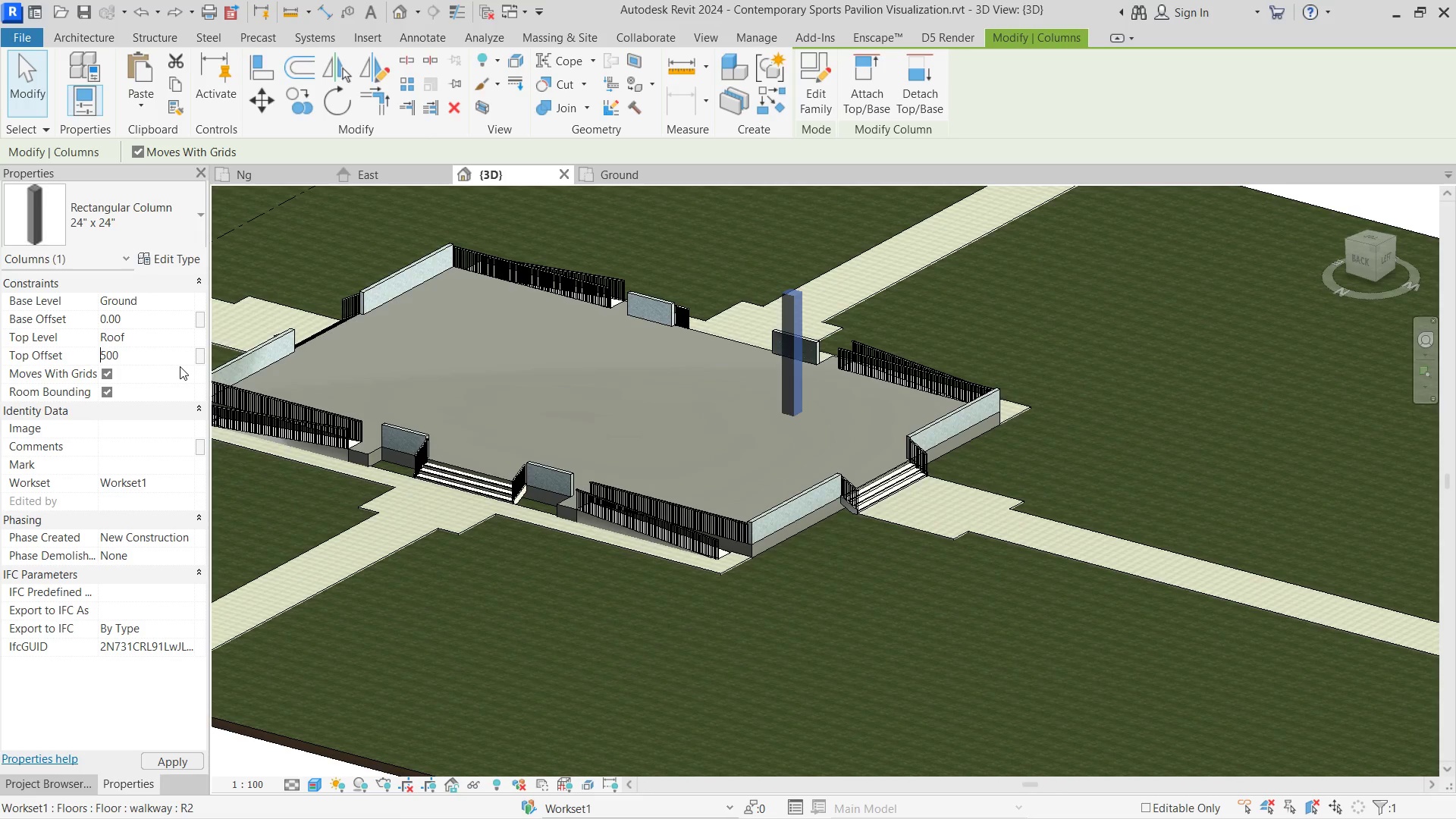 
key(NumpadSubtract)
 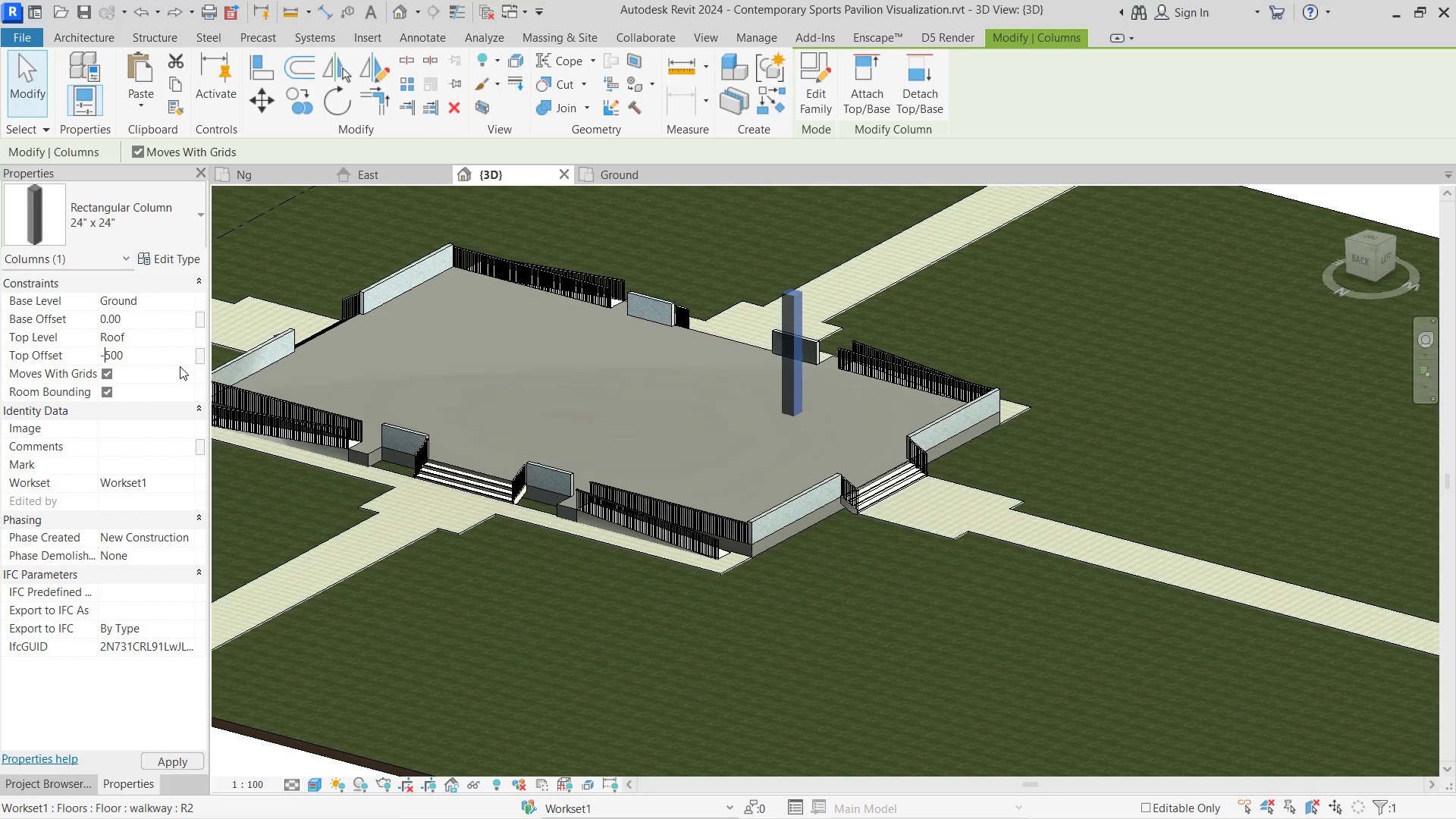 
key(NumpadEnter)
 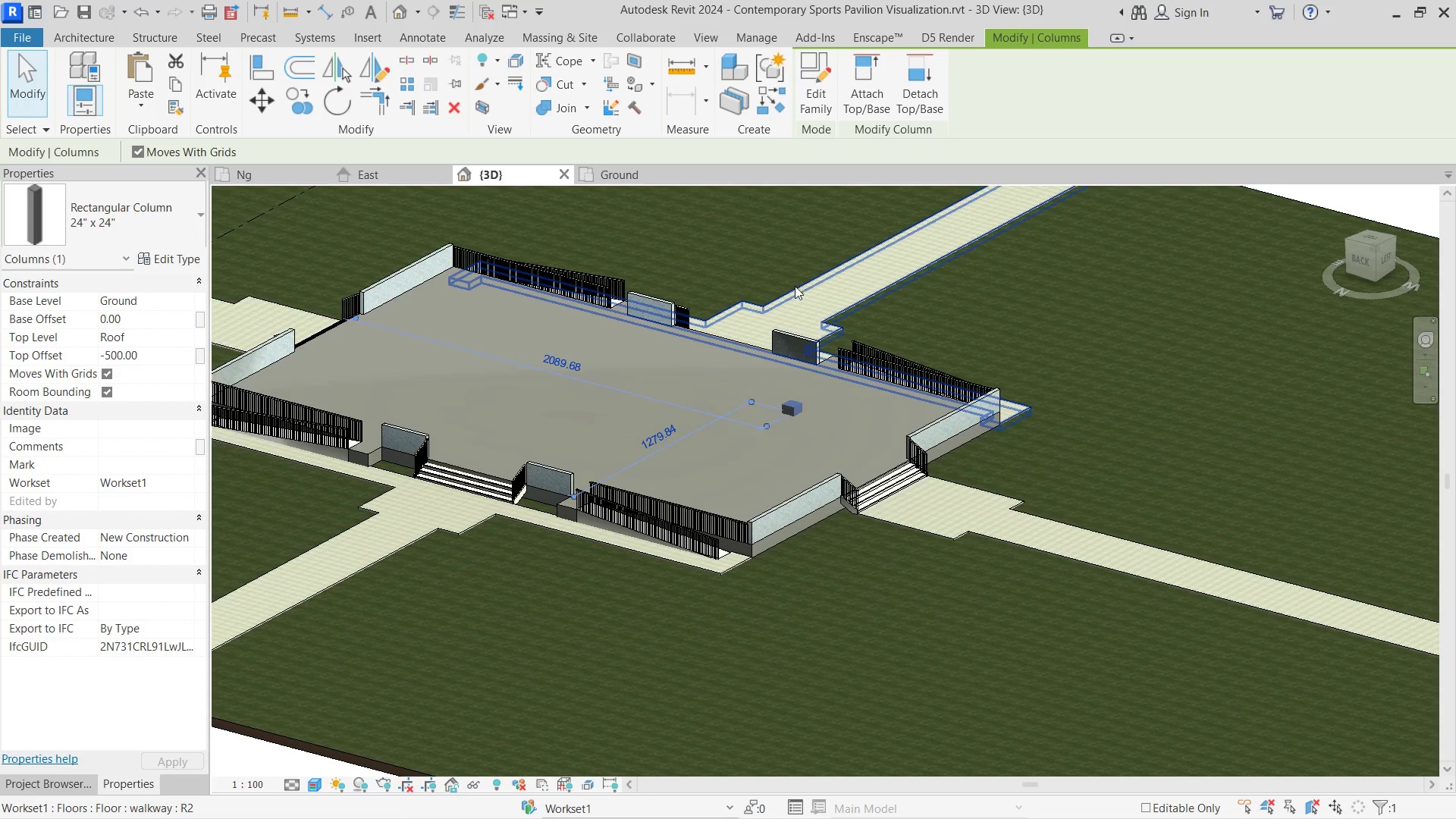 
hold_key(key=ShiftLeft, duration=0.45)
 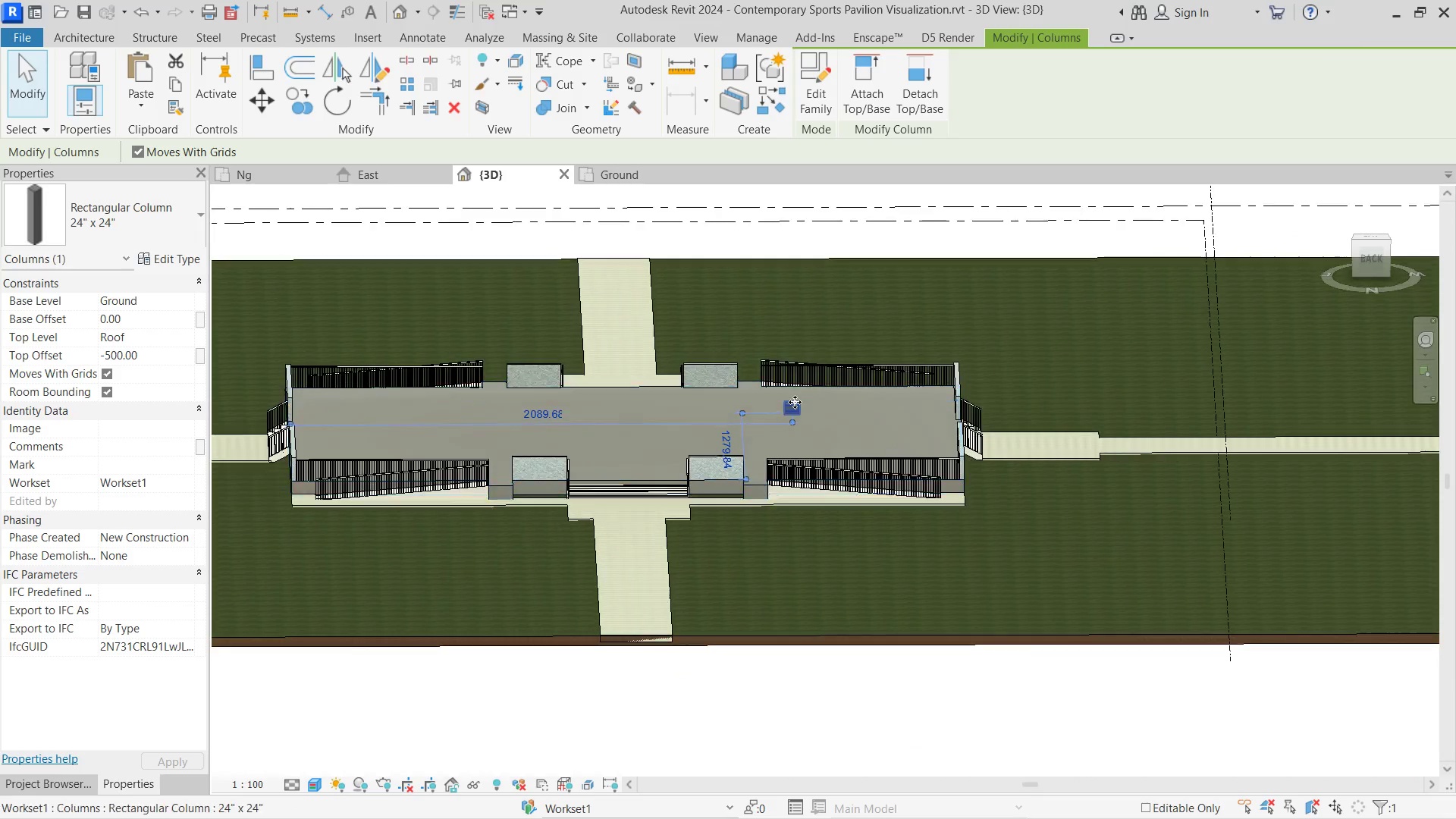 
hold_key(key=ShiftLeft, duration=0.72)
scroll: coordinate [975, 470], scroll_direction: up, amount: 7.0
 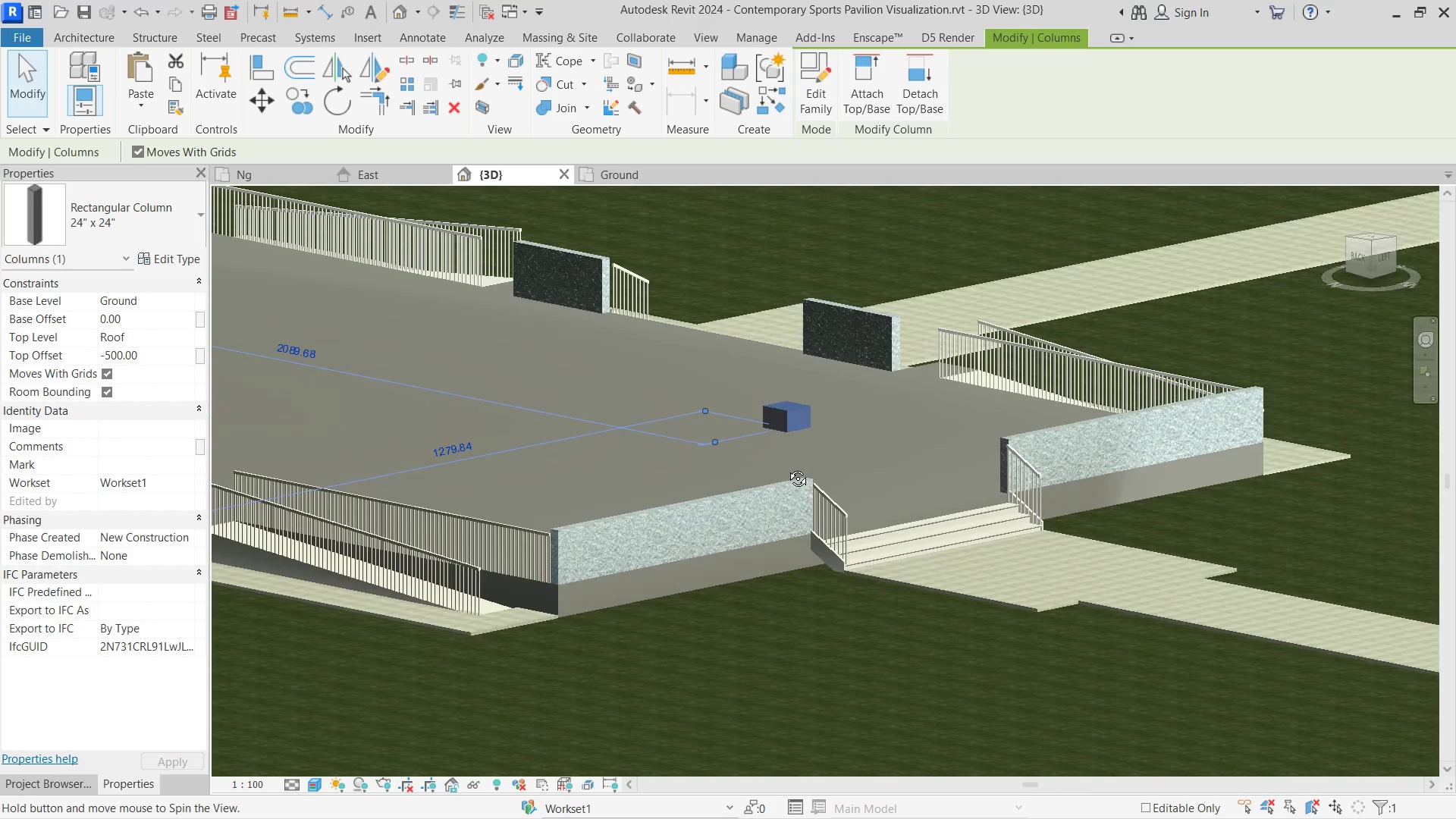 
left_click([153, 348])
 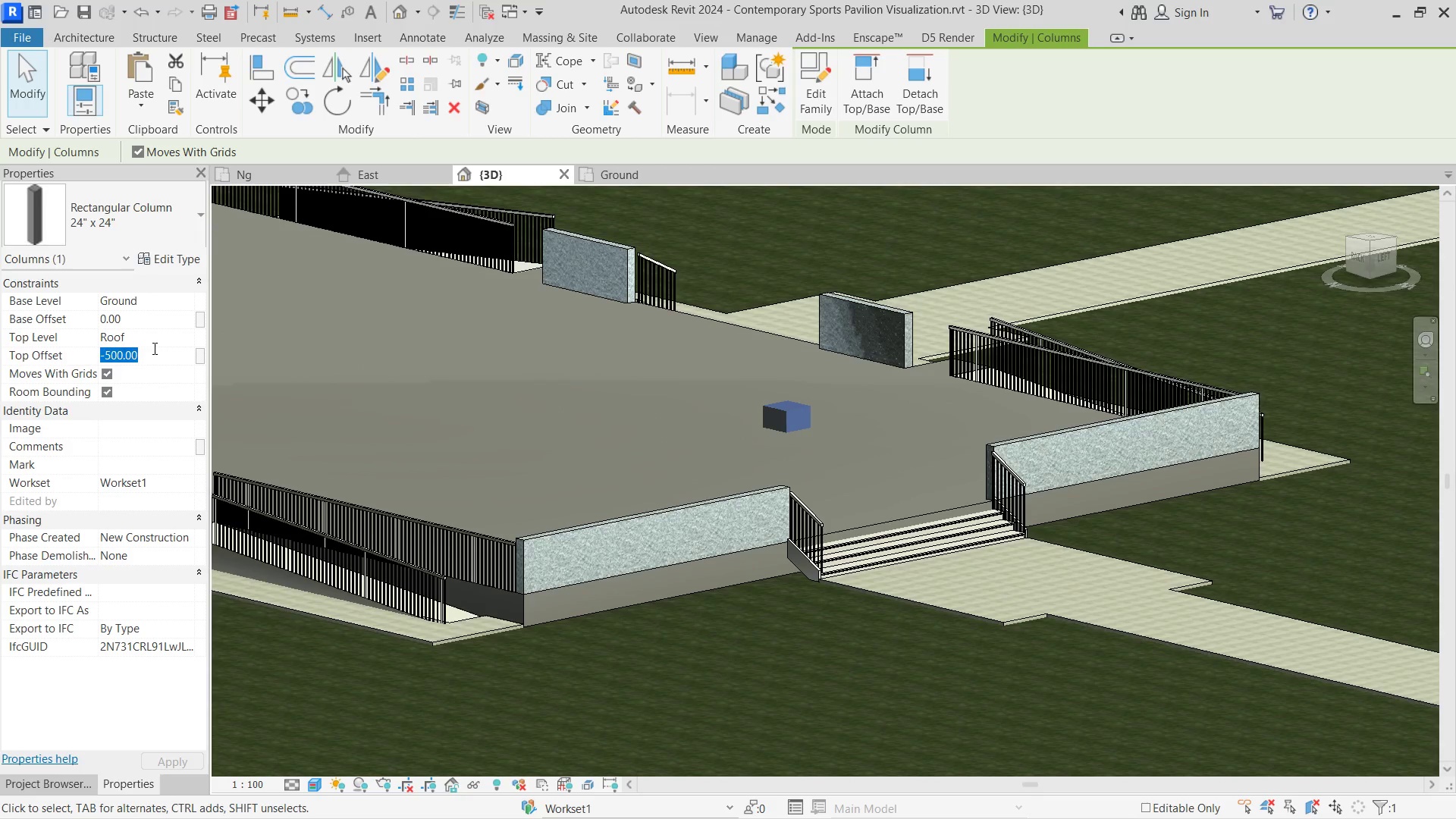 
key(NumpadSubtract)
 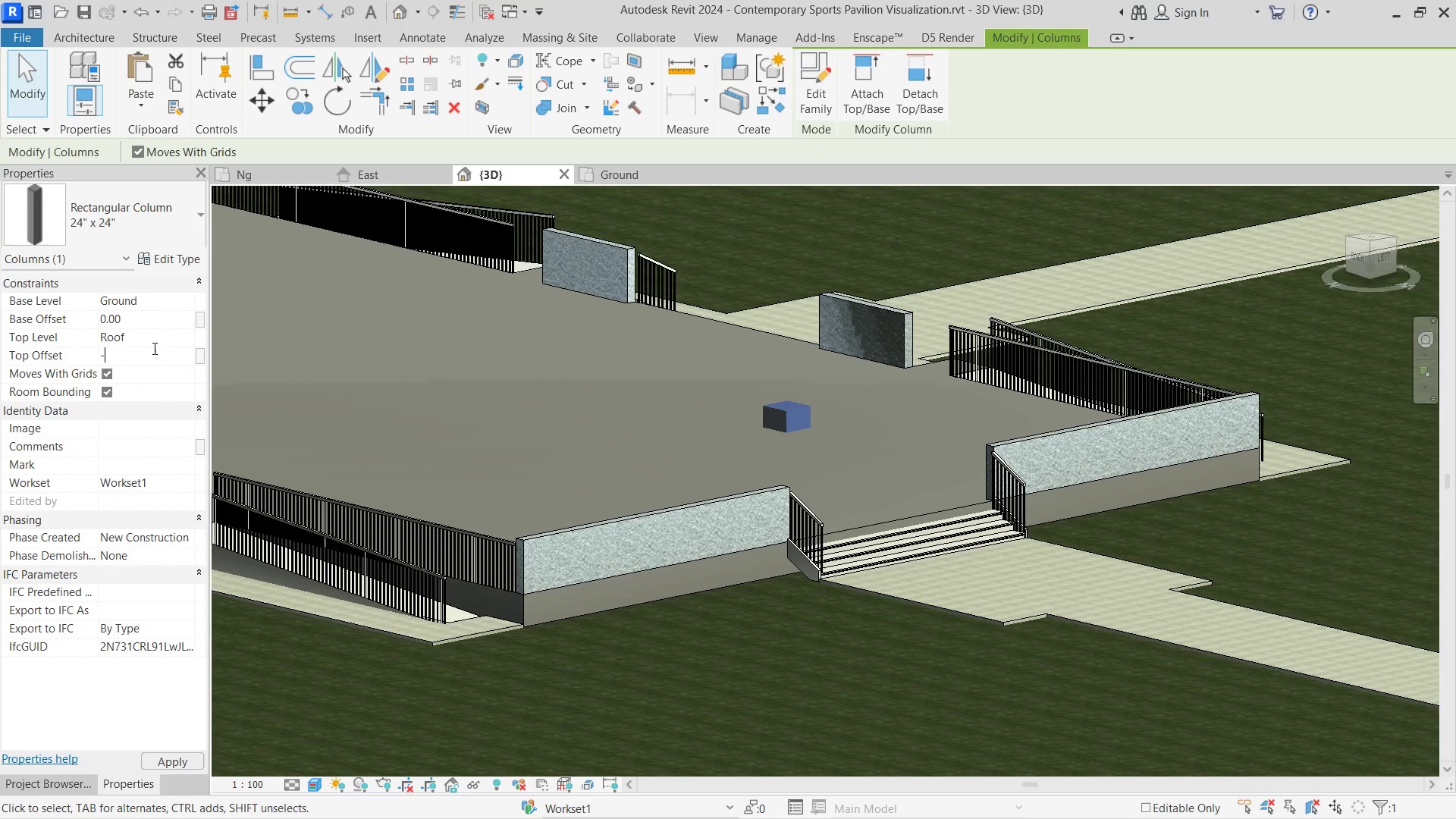 
key(Numpad4)
 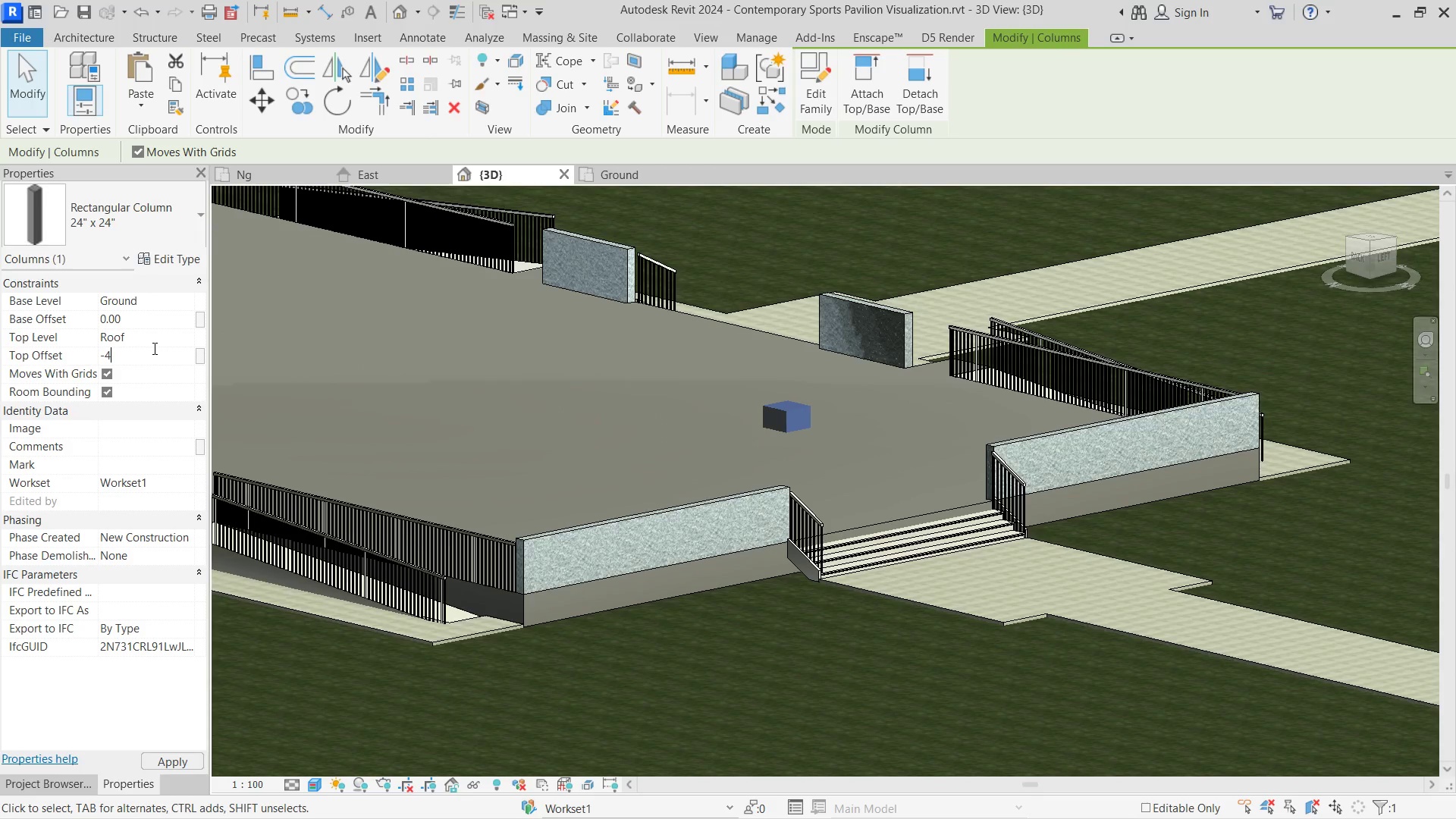 
key(Numpad0)
 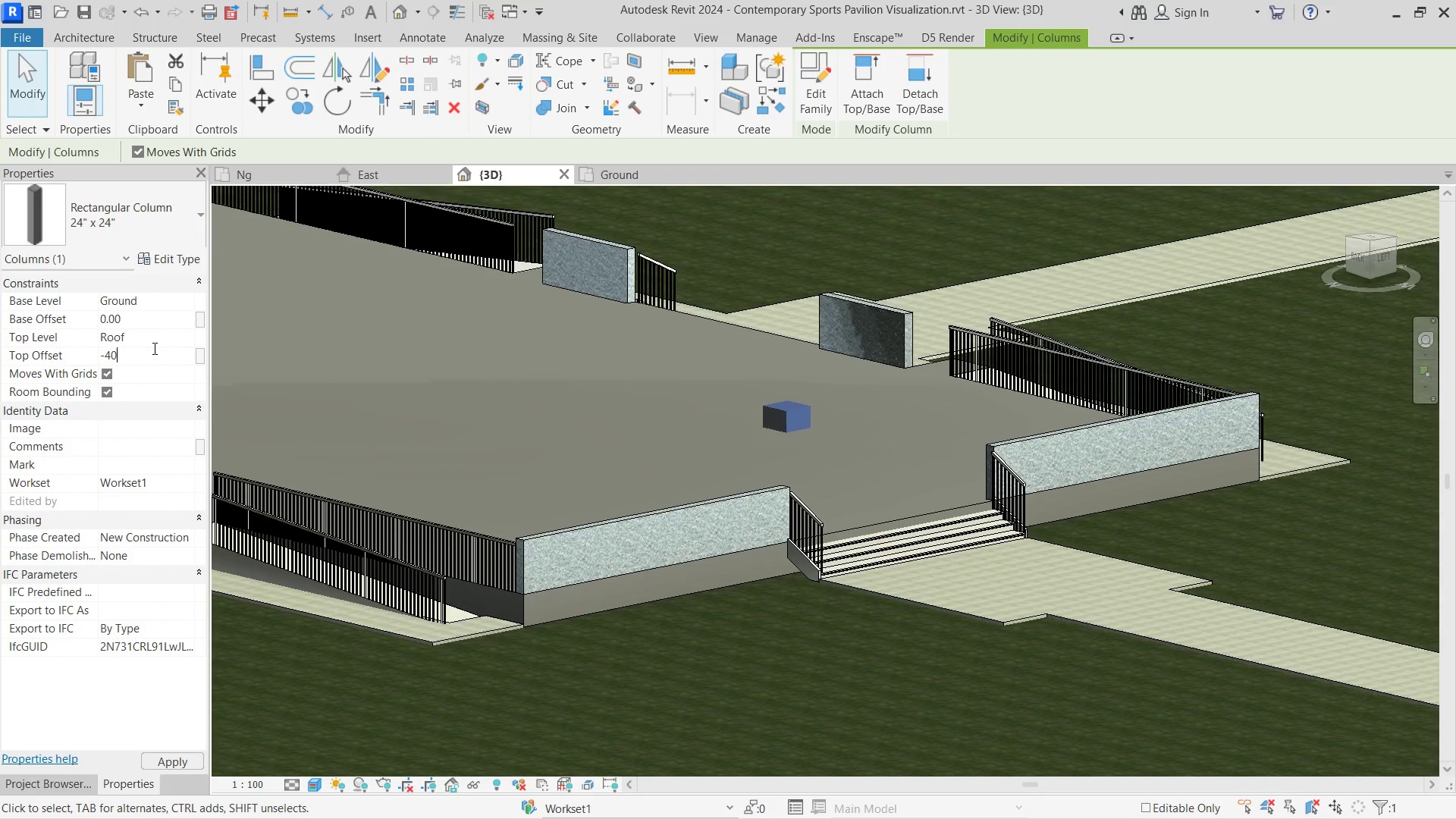 
key(Numpad0)
 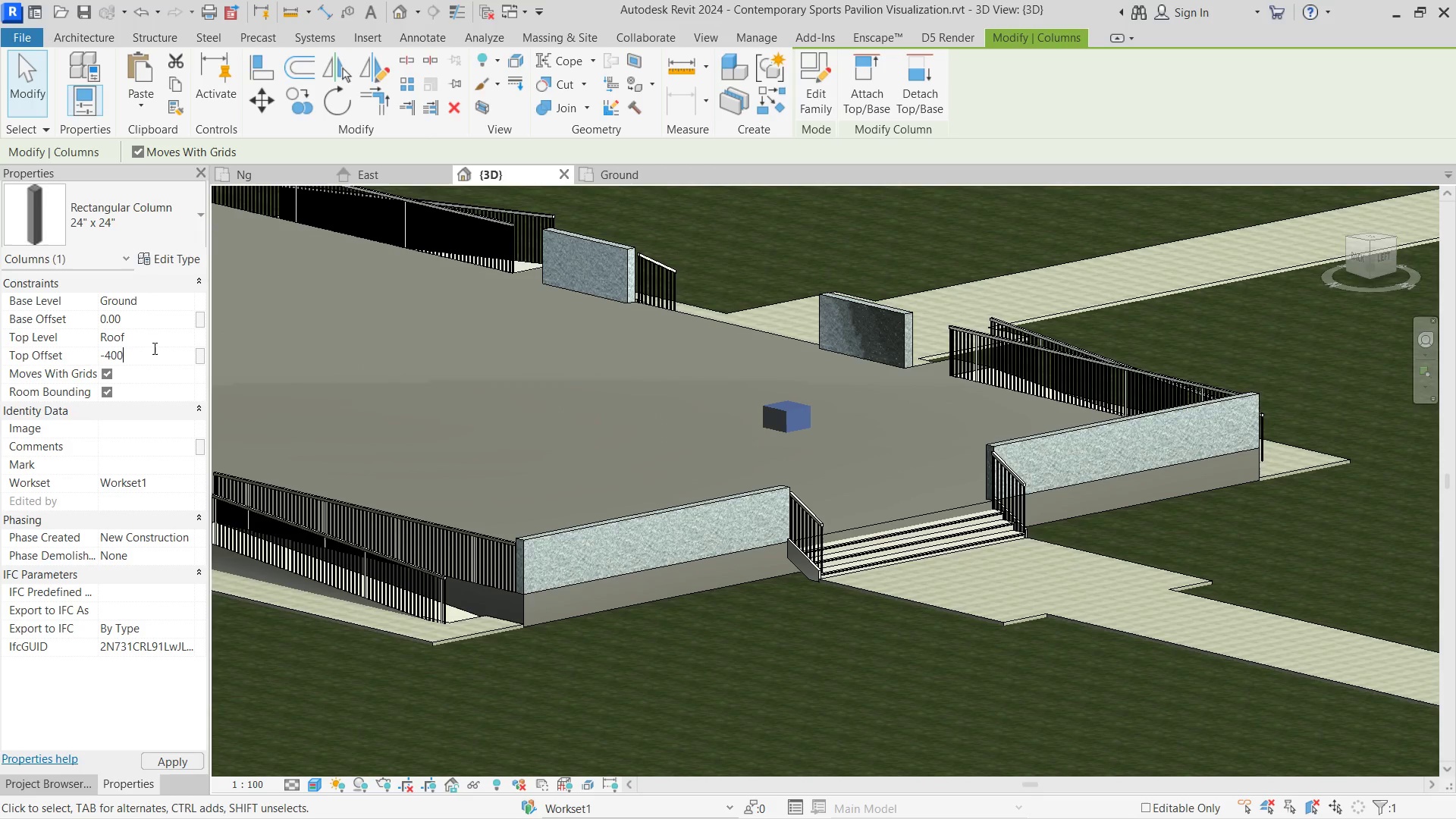 
key(NumpadEnter)
 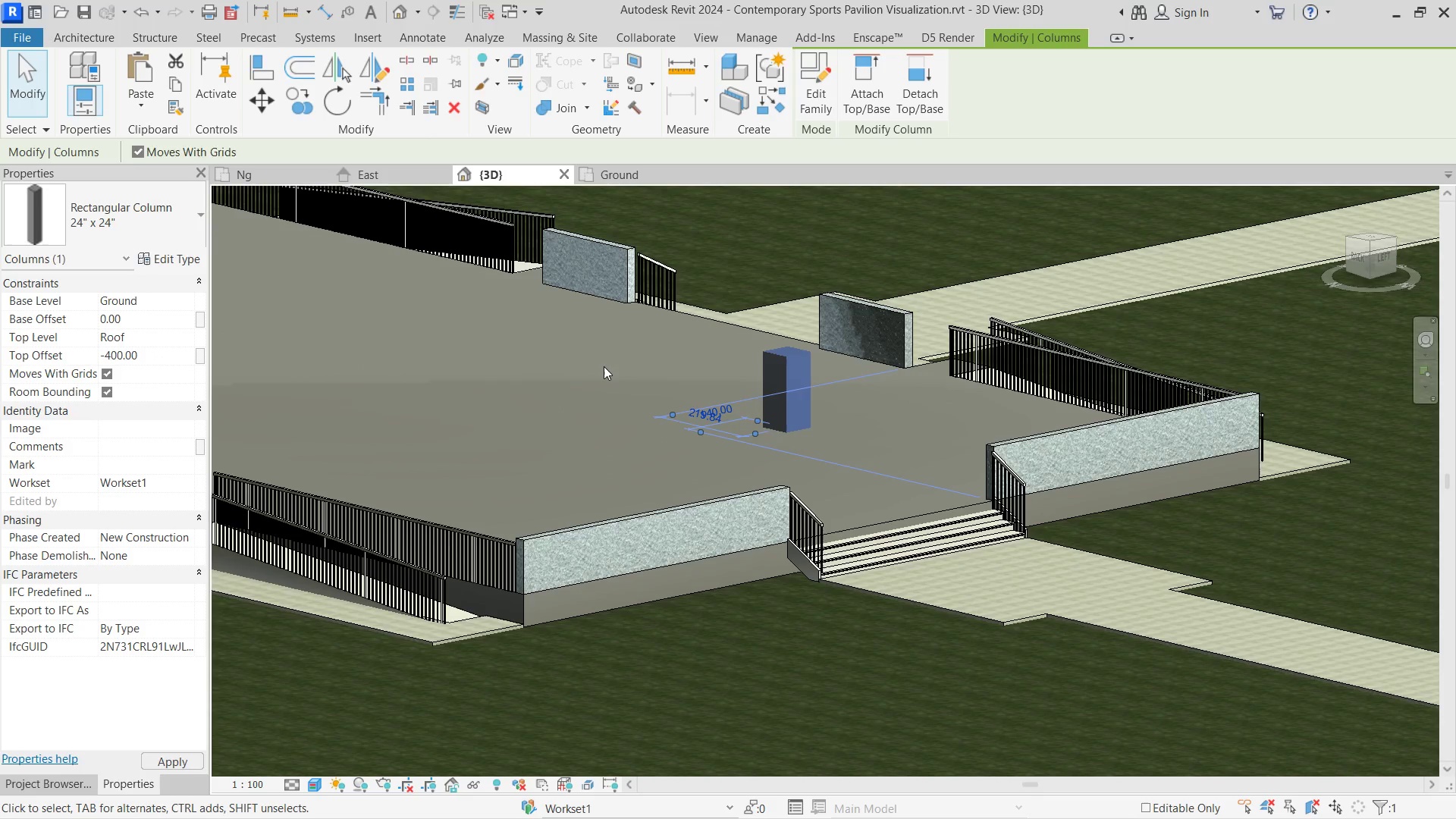 
left_click([604, 366])
 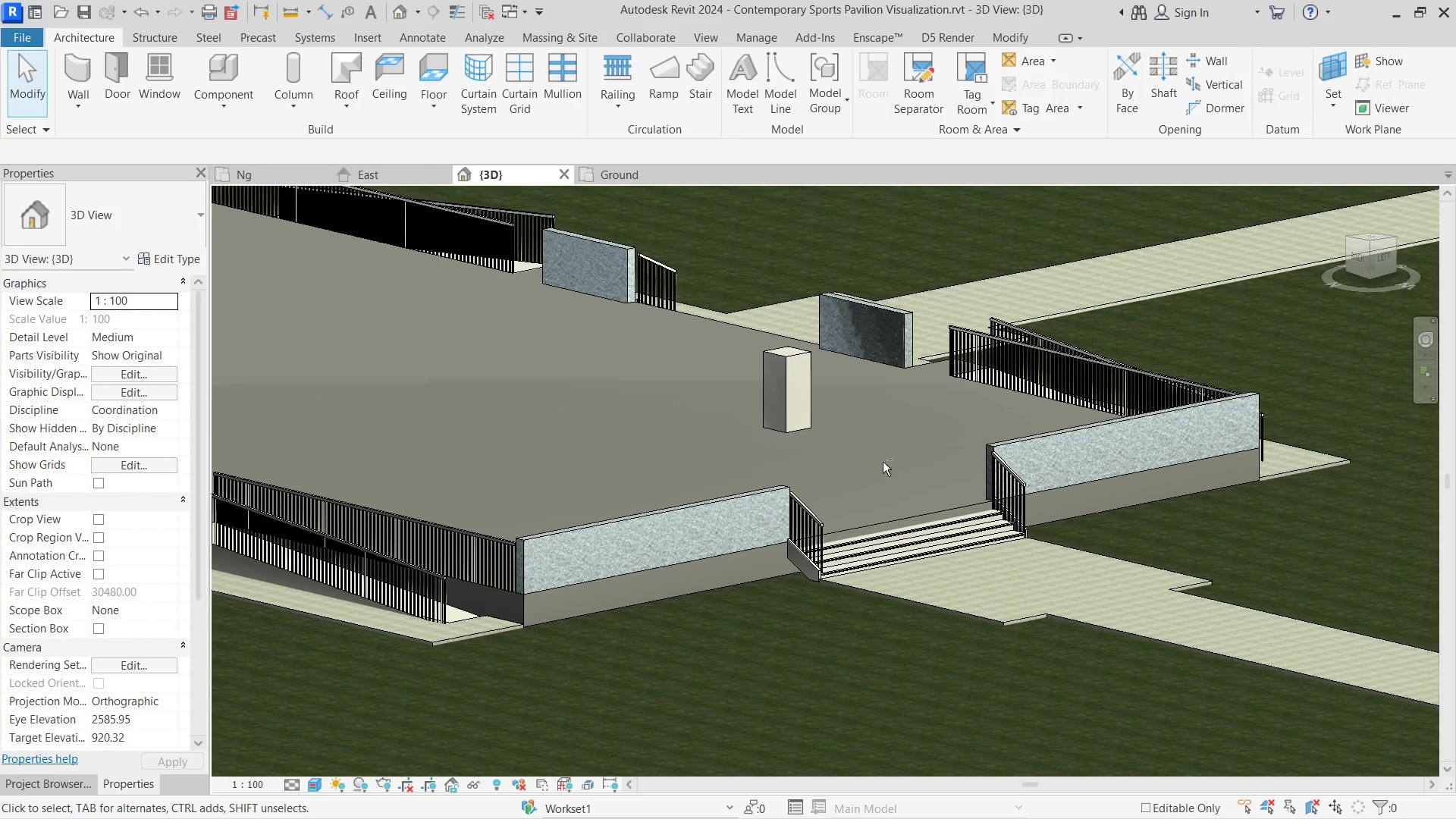 
hold_key(key=ShiftLeft, duration=2.33)
 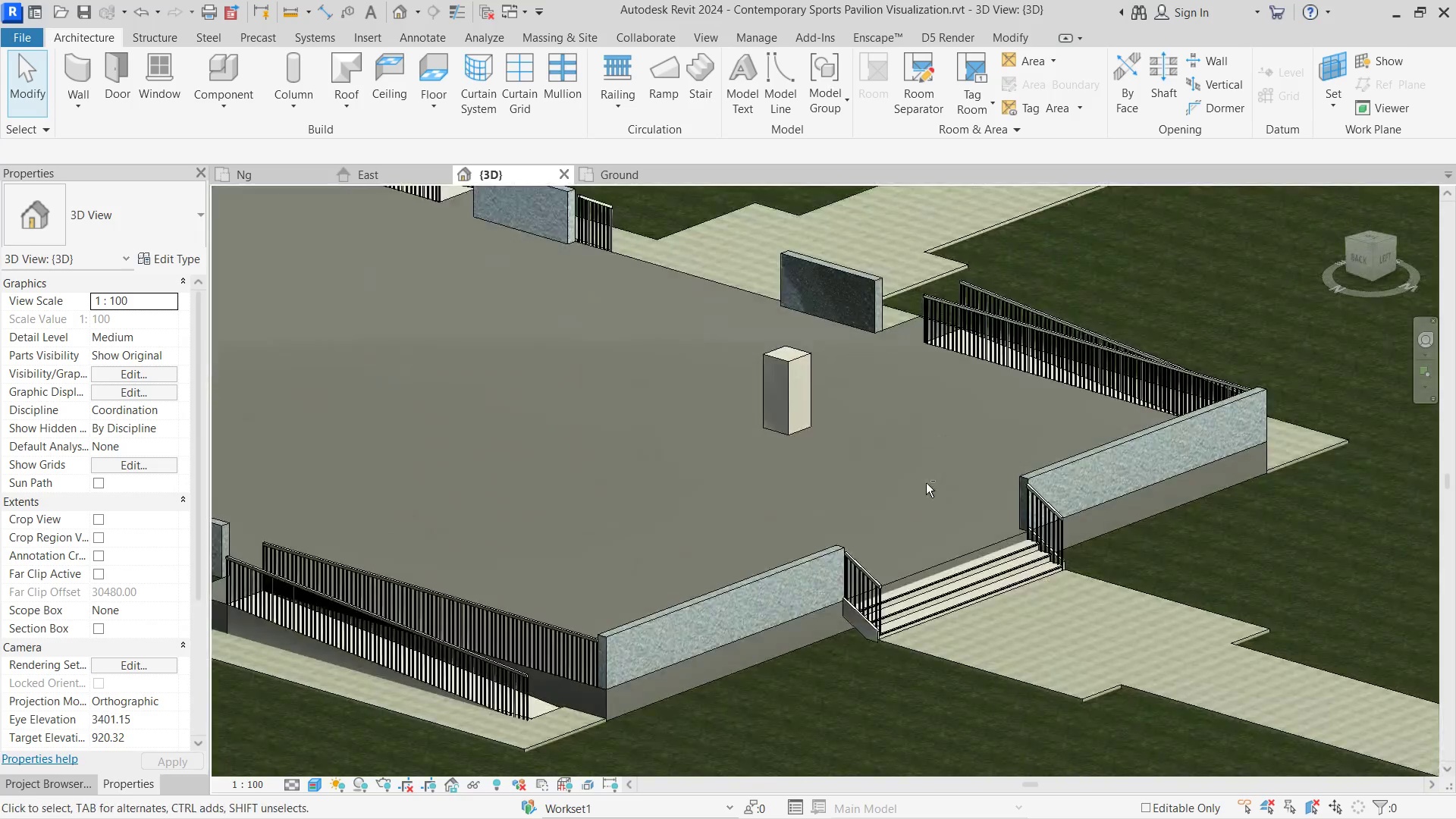 
scroll: coordinate [926, 483], scroll_direction: up, amount: 1.0
 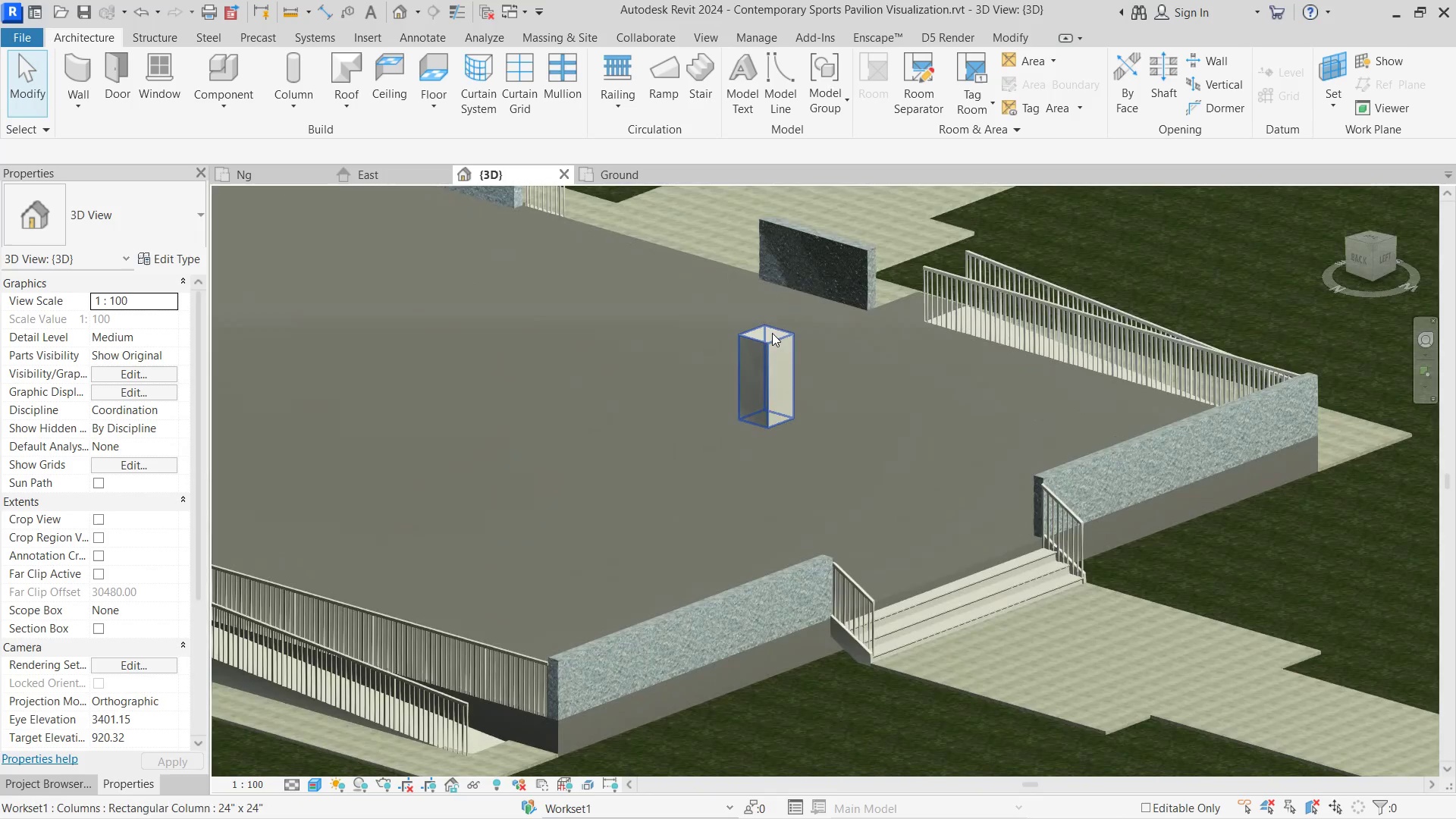 
left_click([772, 333])
 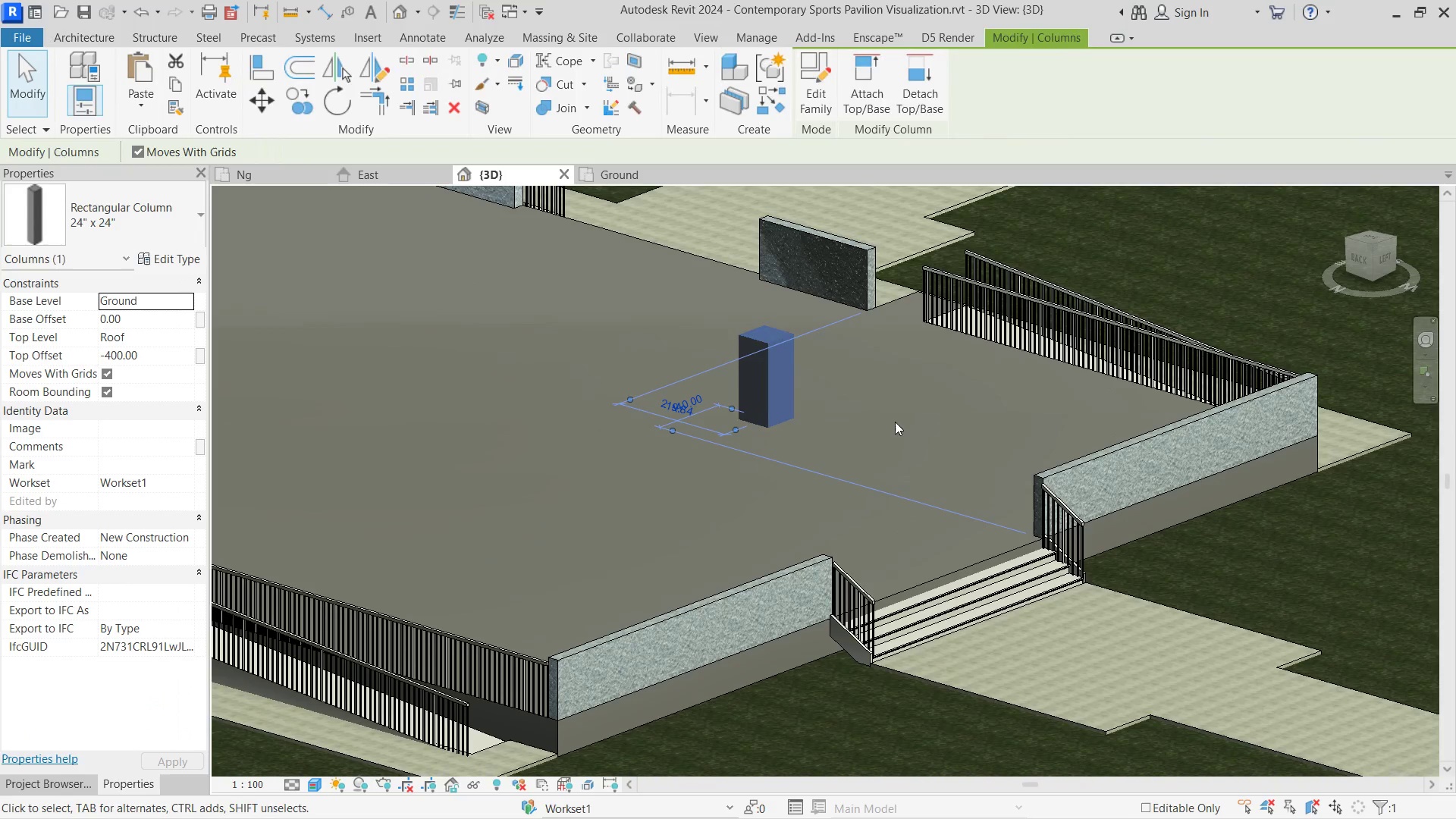 
hold_key(key=ShiftLeft, duration=0.53)
 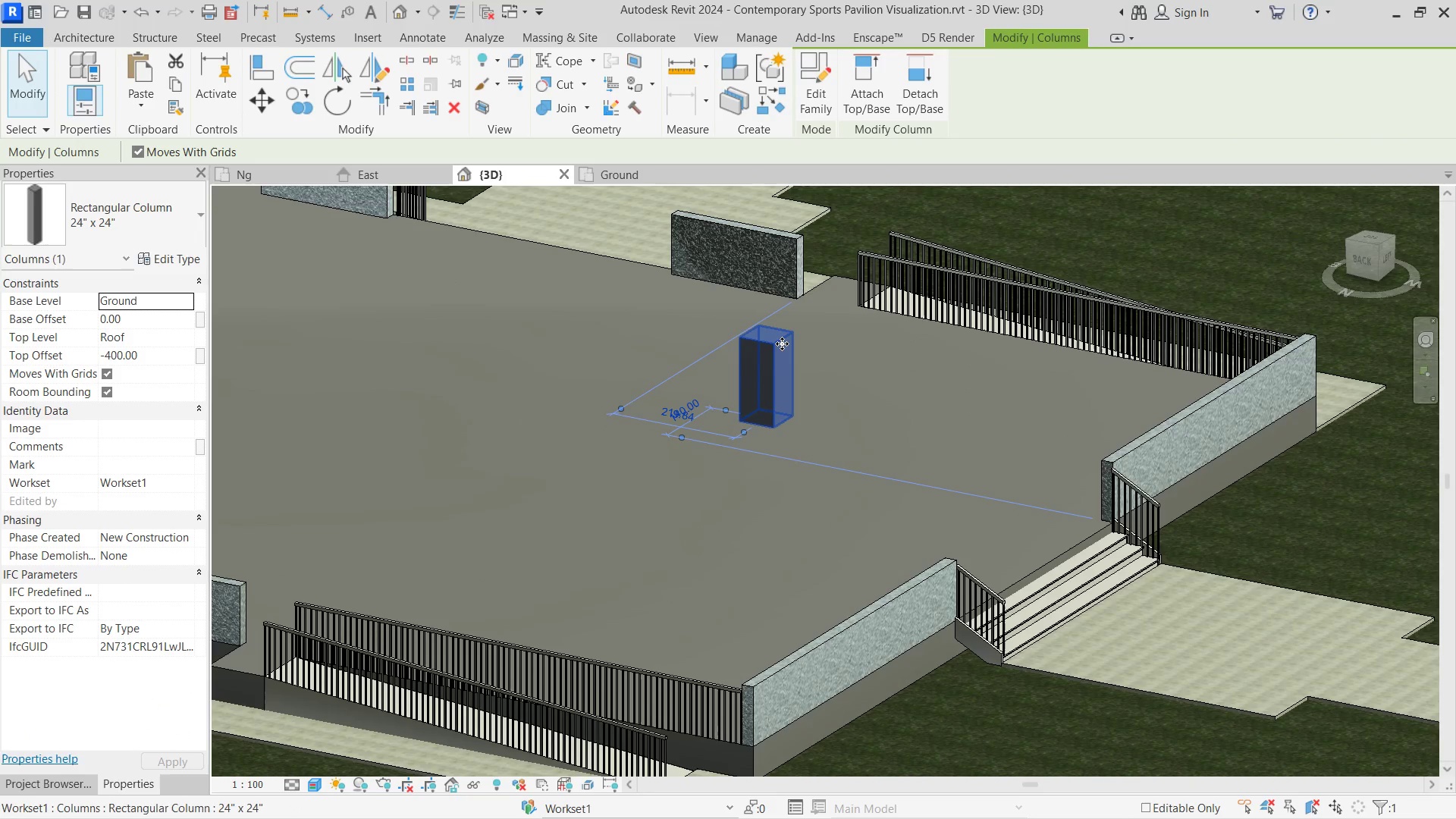 
double_click([782, 344])
 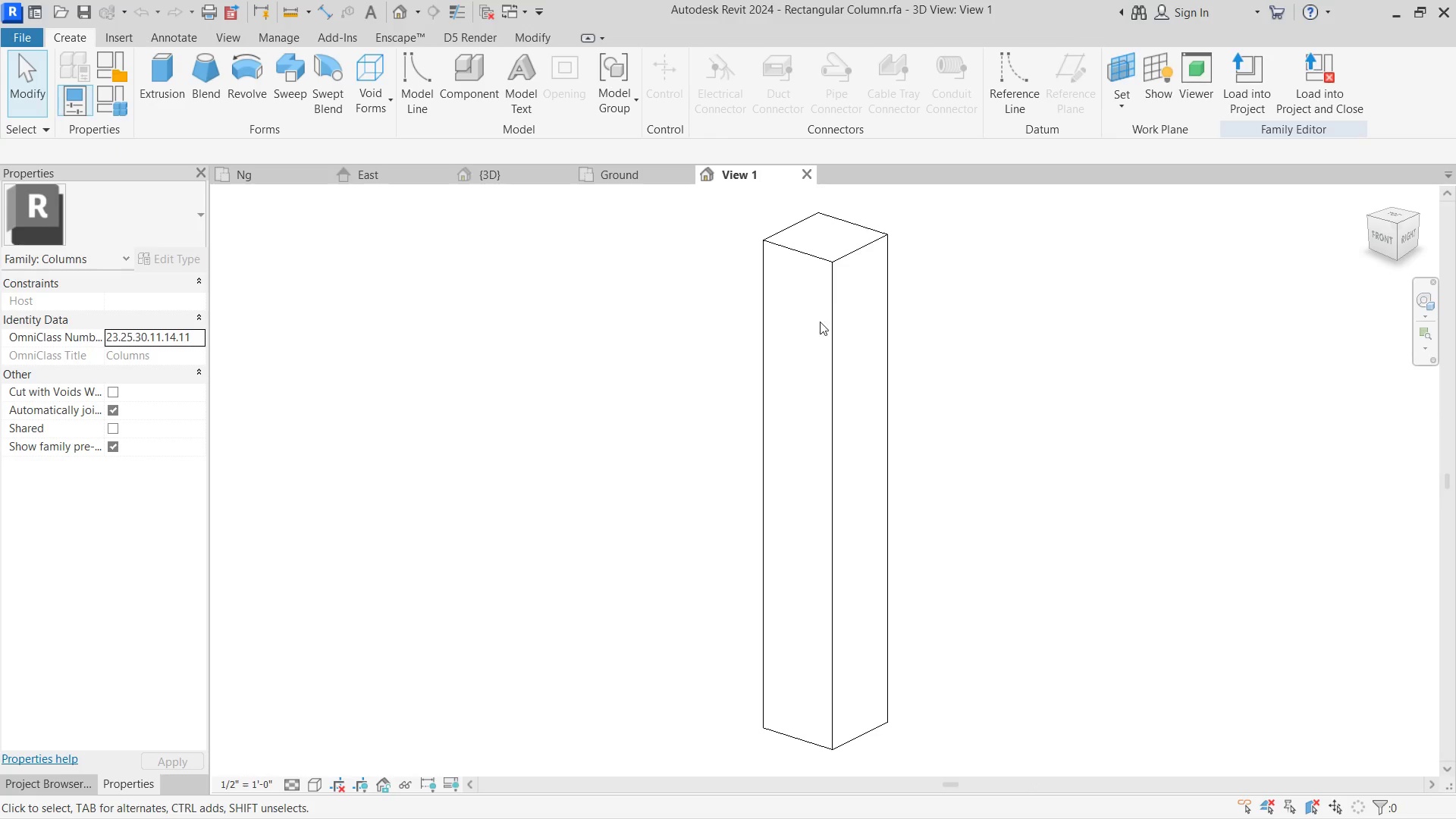 
left_click([827, 271])
 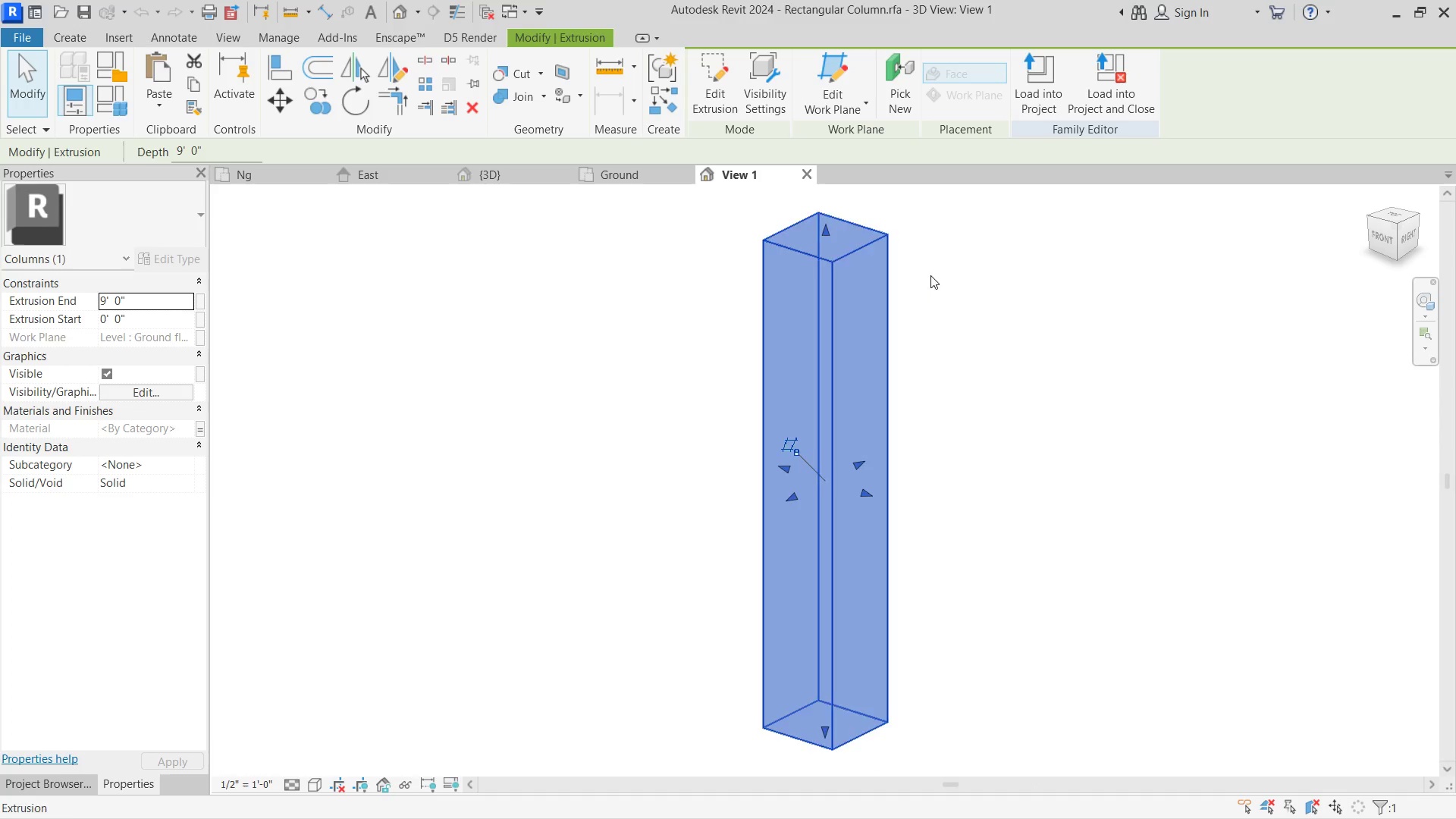 
left_click([1114, 329])
 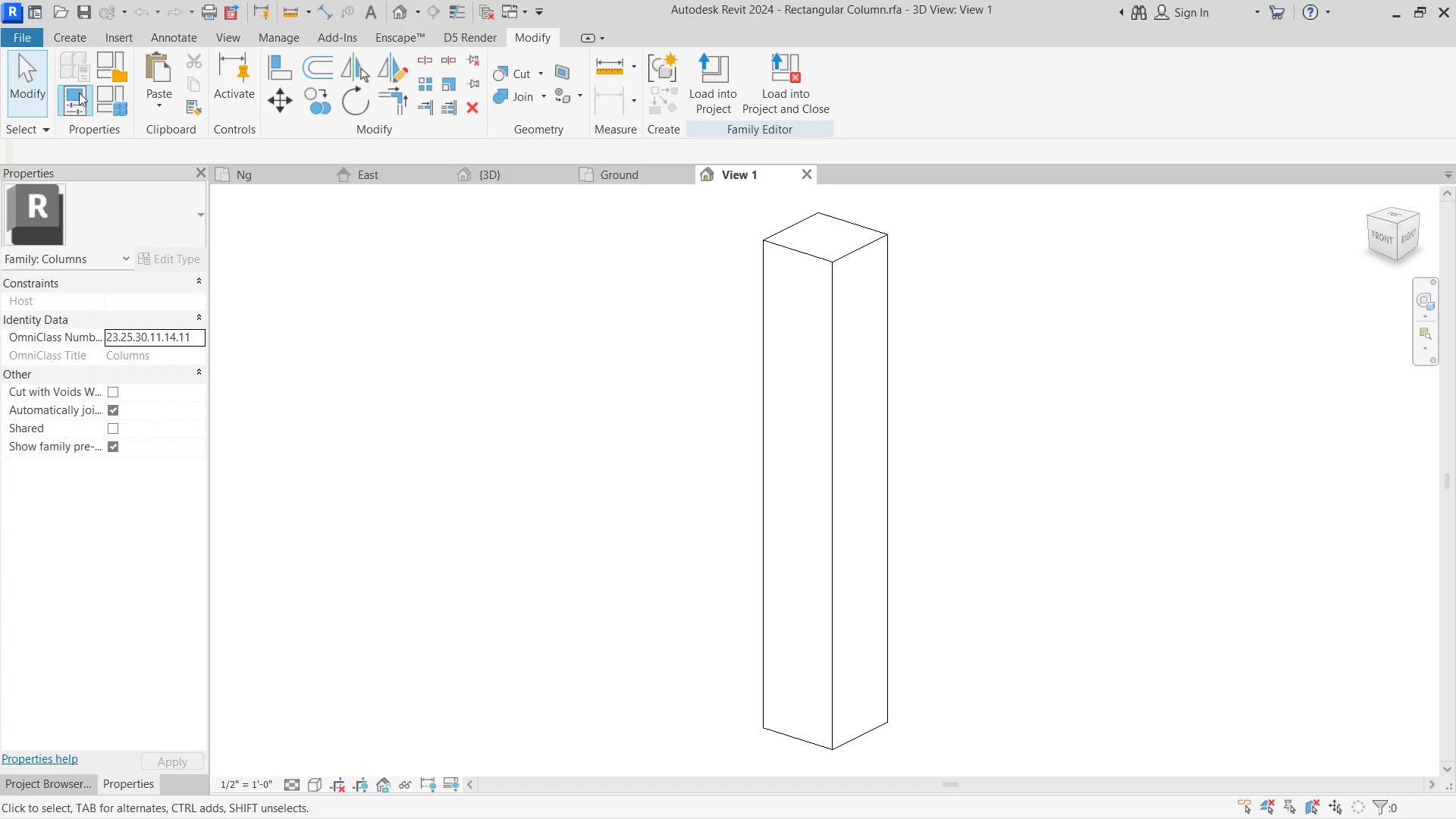 
double_click([74, 41])
 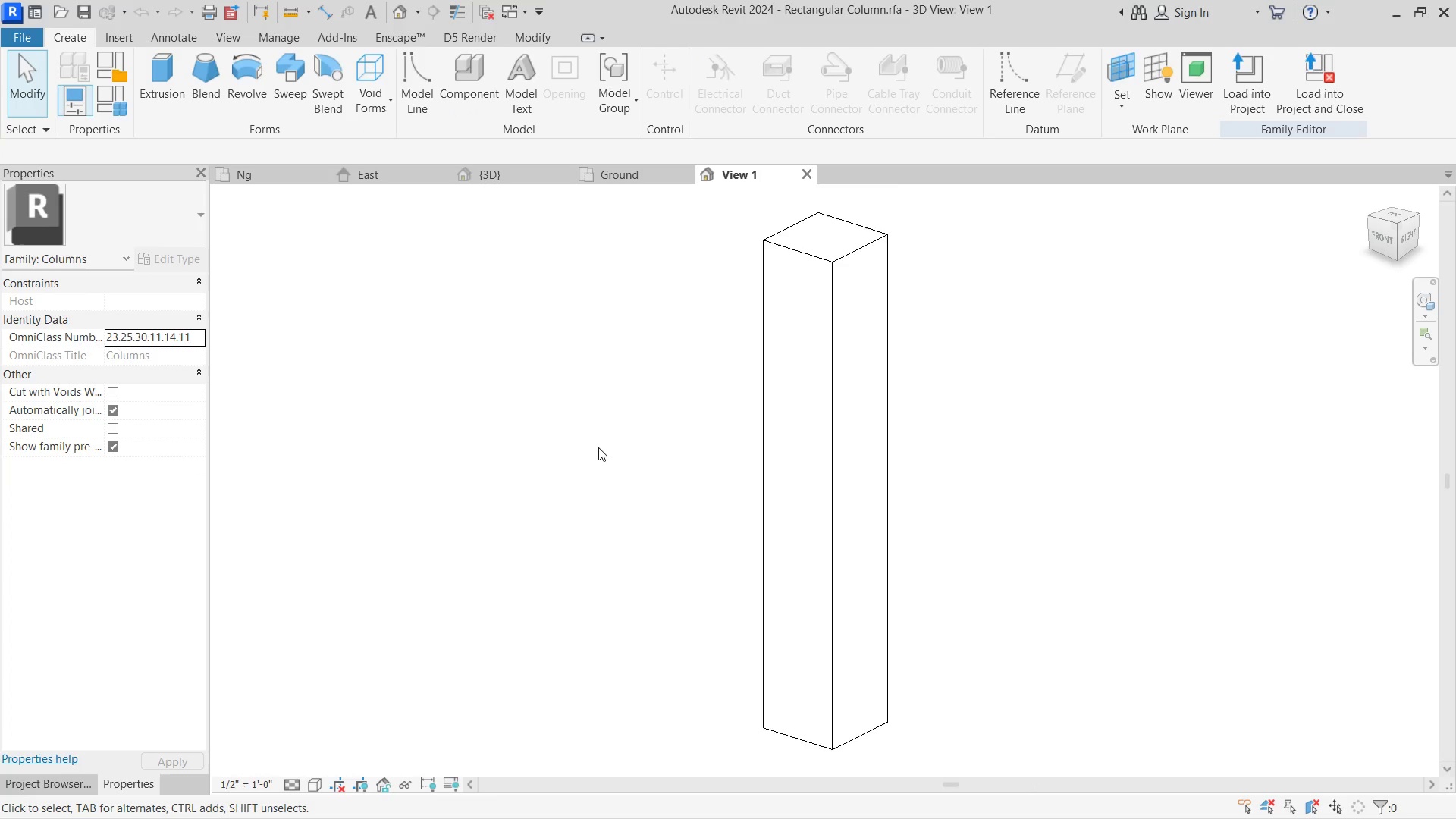 
scroll: coordinate [598, 447], scroll_direction: down, amount: 3.0
 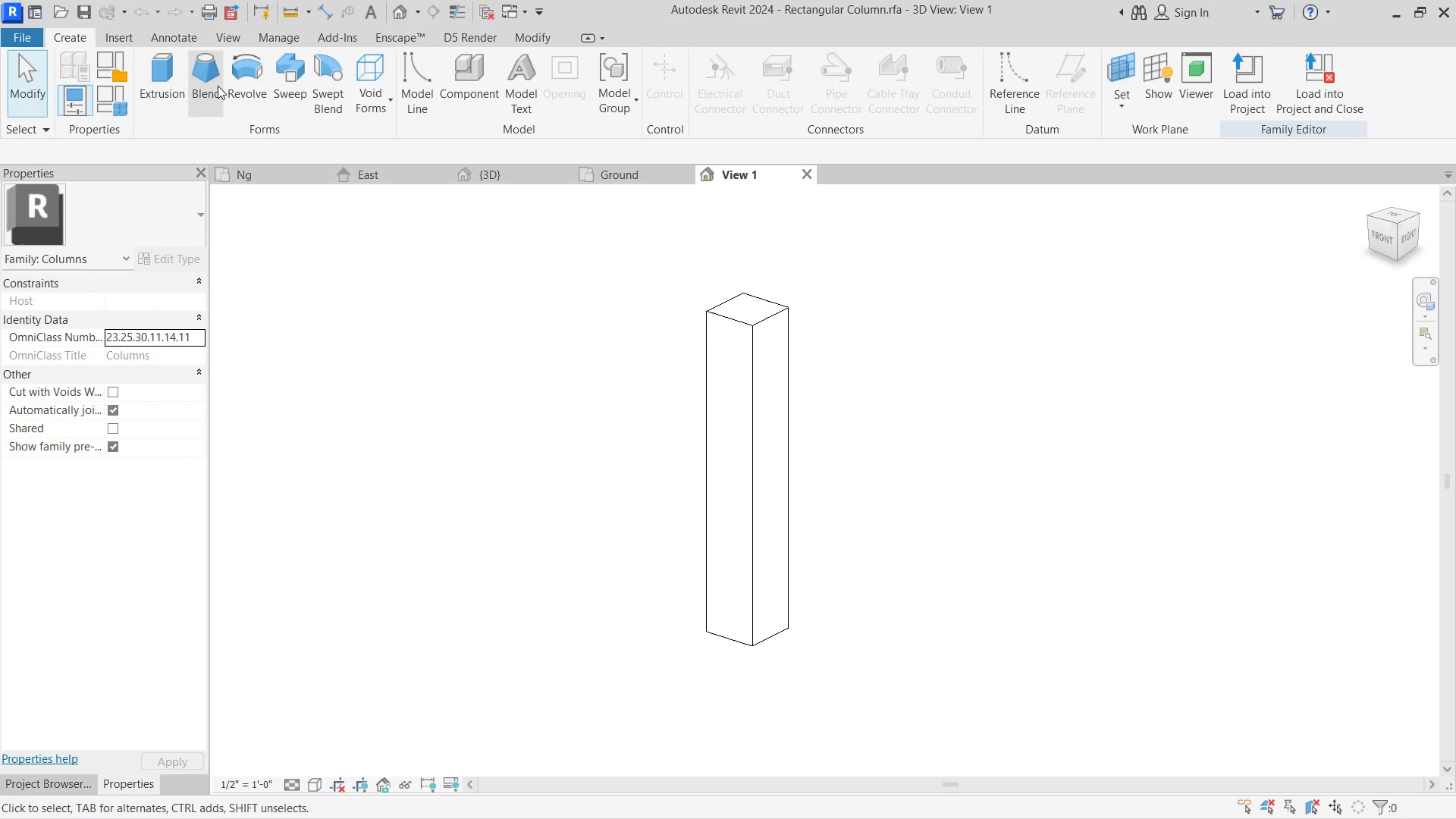 
left_click([218, 86])
 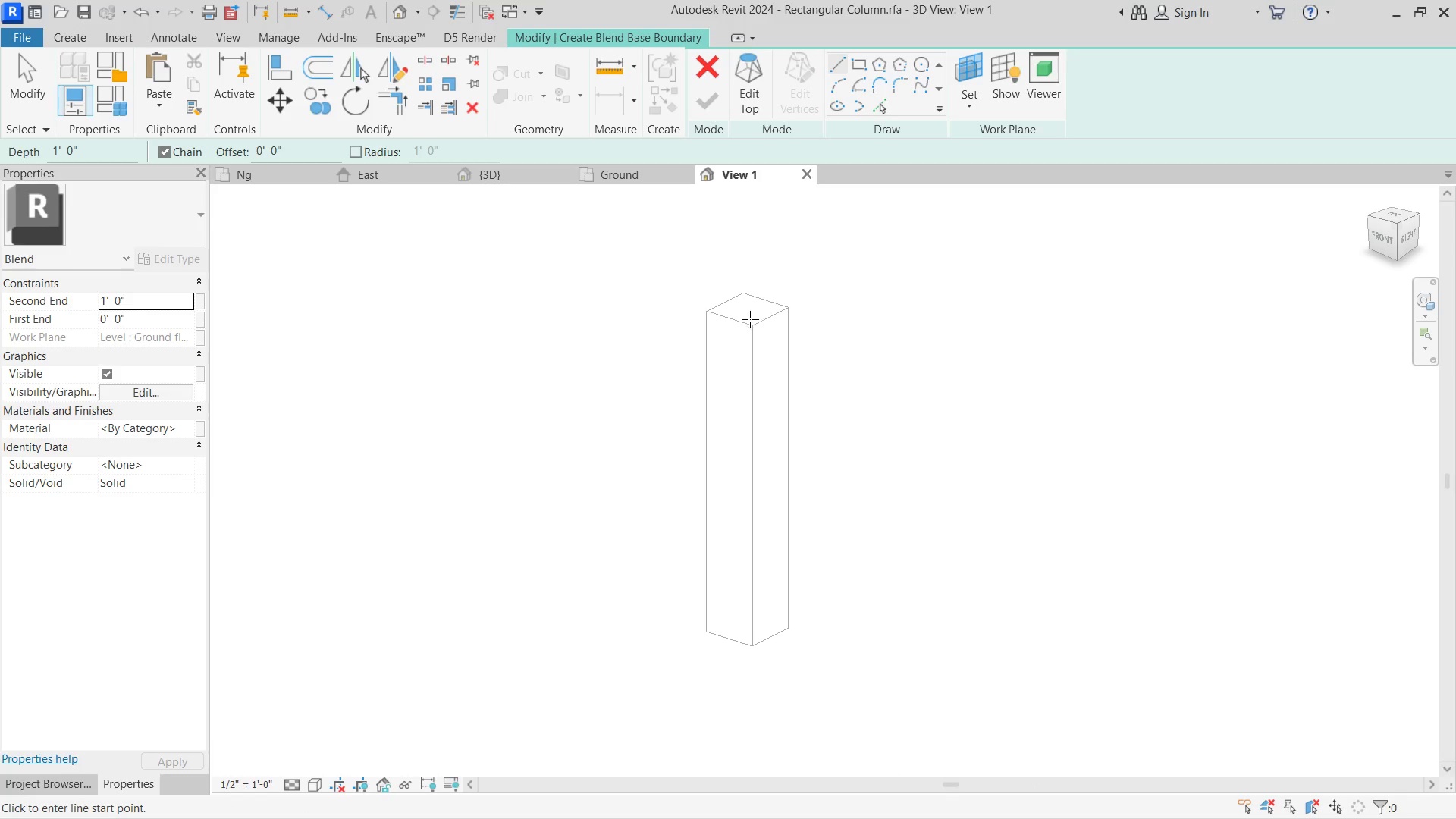 
left_click([752, 326])
 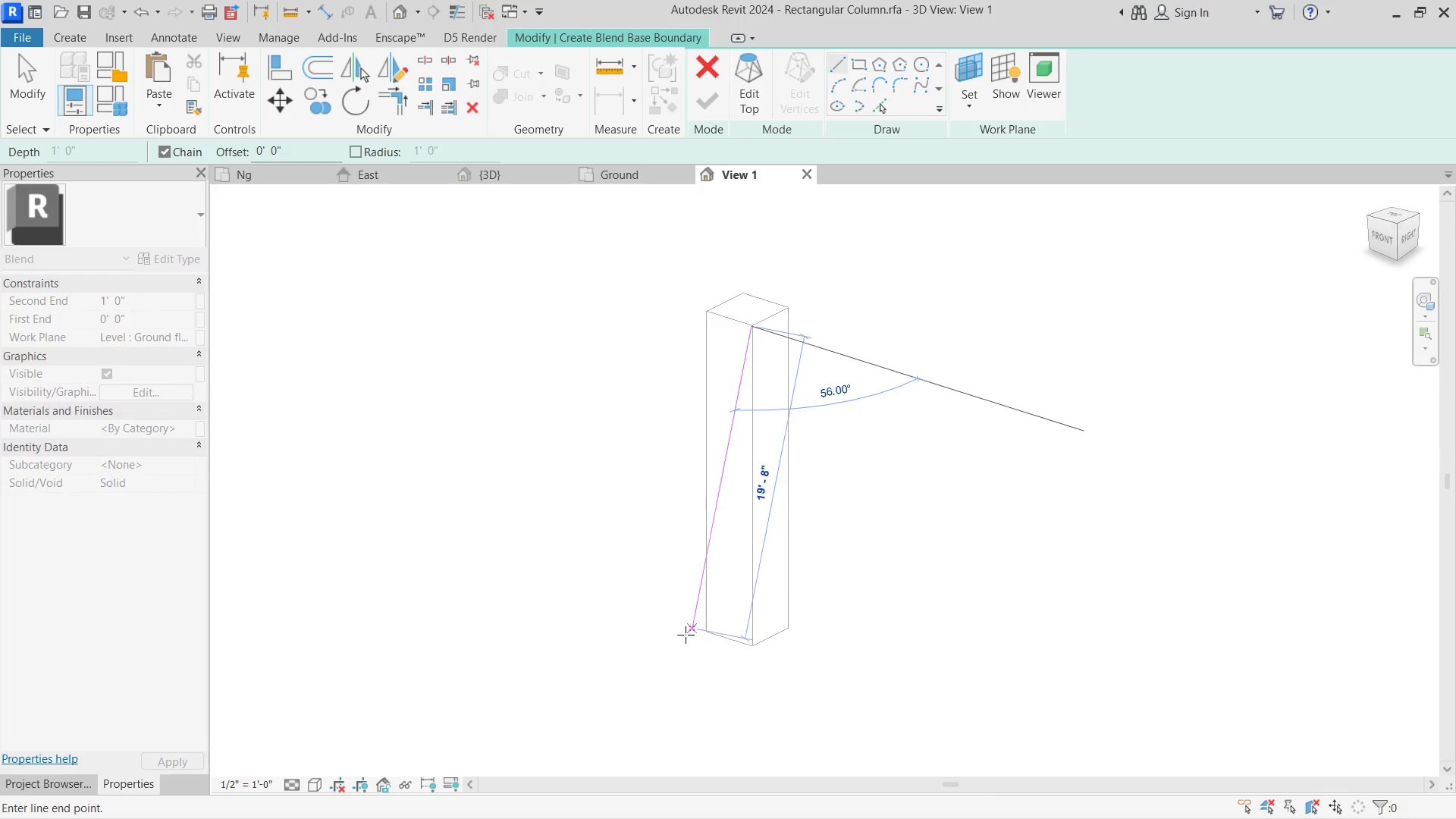 
hold_key(key=ShiftLeft, duration=0.86)
scroll: coordinate [670, 629], scroll_direction: down, amount: 1.0
 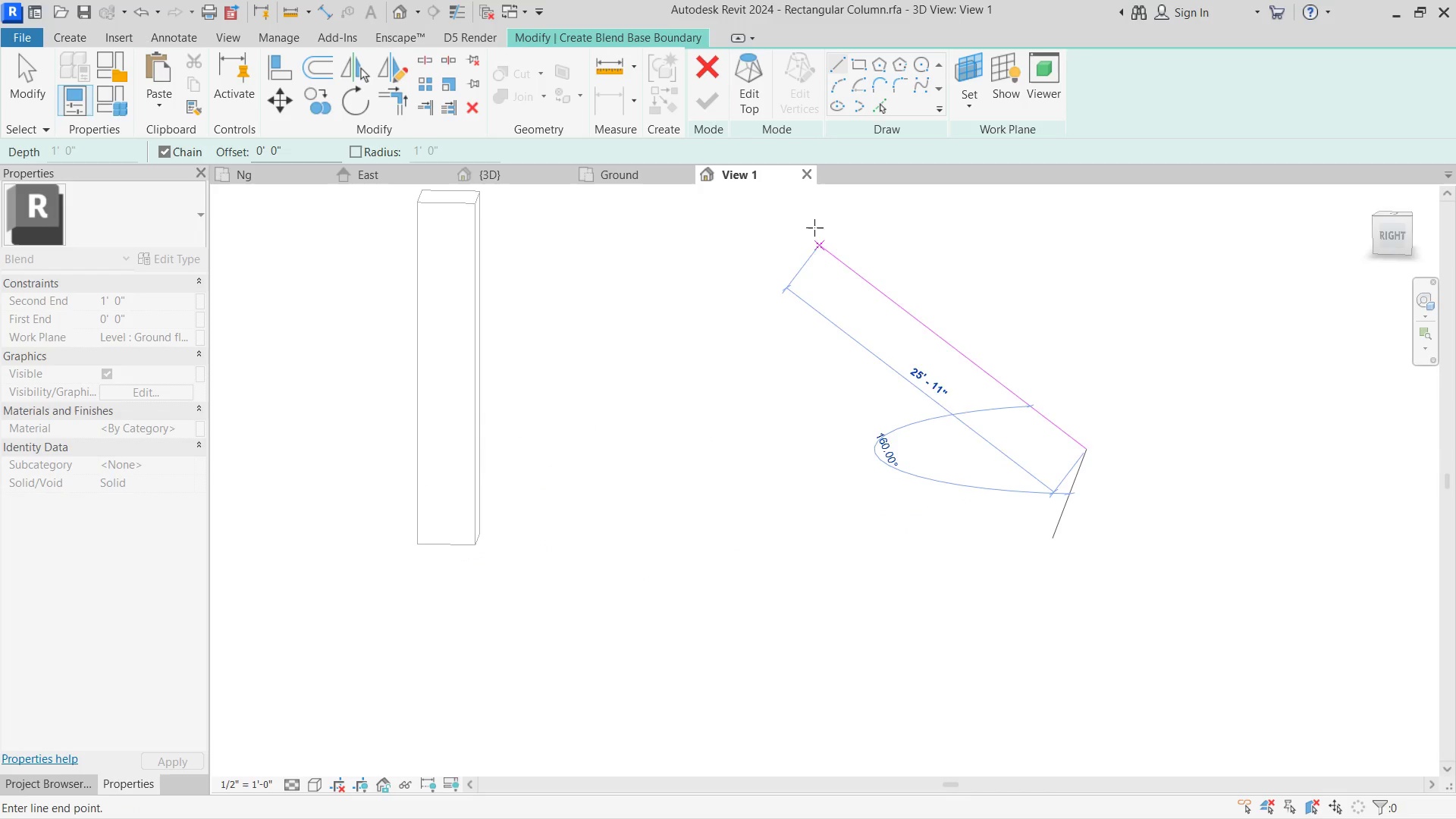 
left_click([746, 93])
 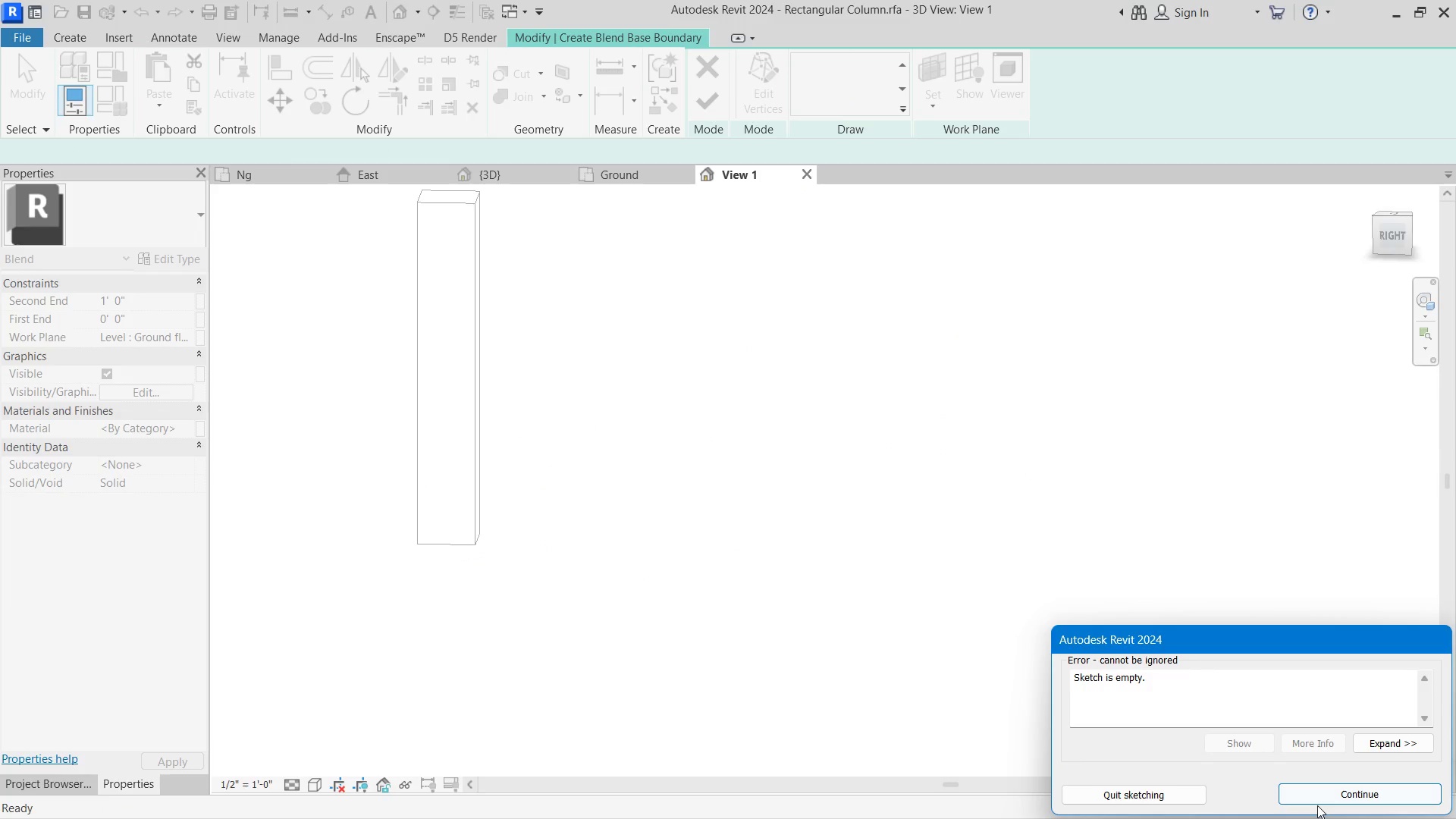 
double_click([1325, 791])
 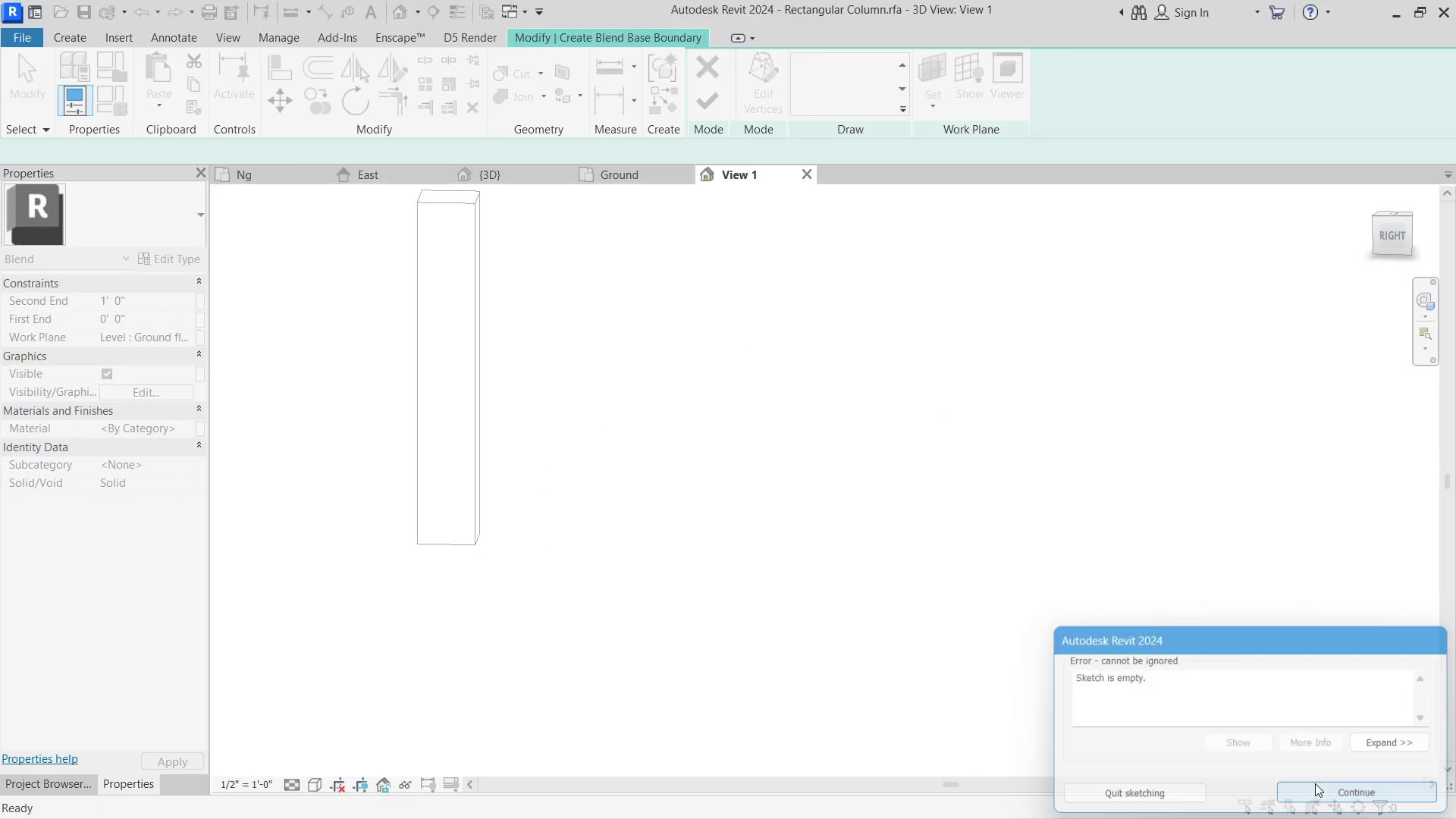 
key(Escape)
 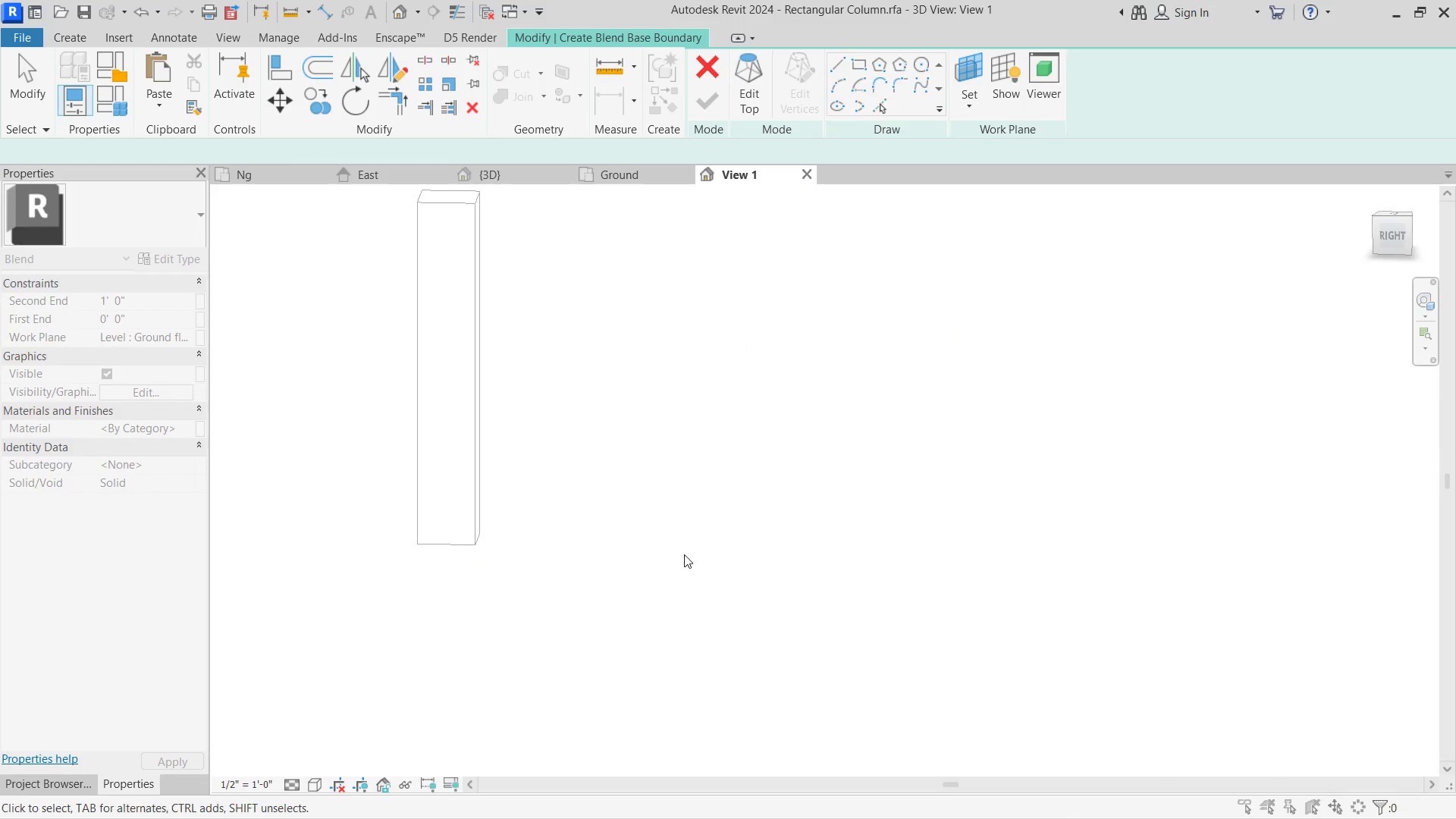 
key(Escape)
 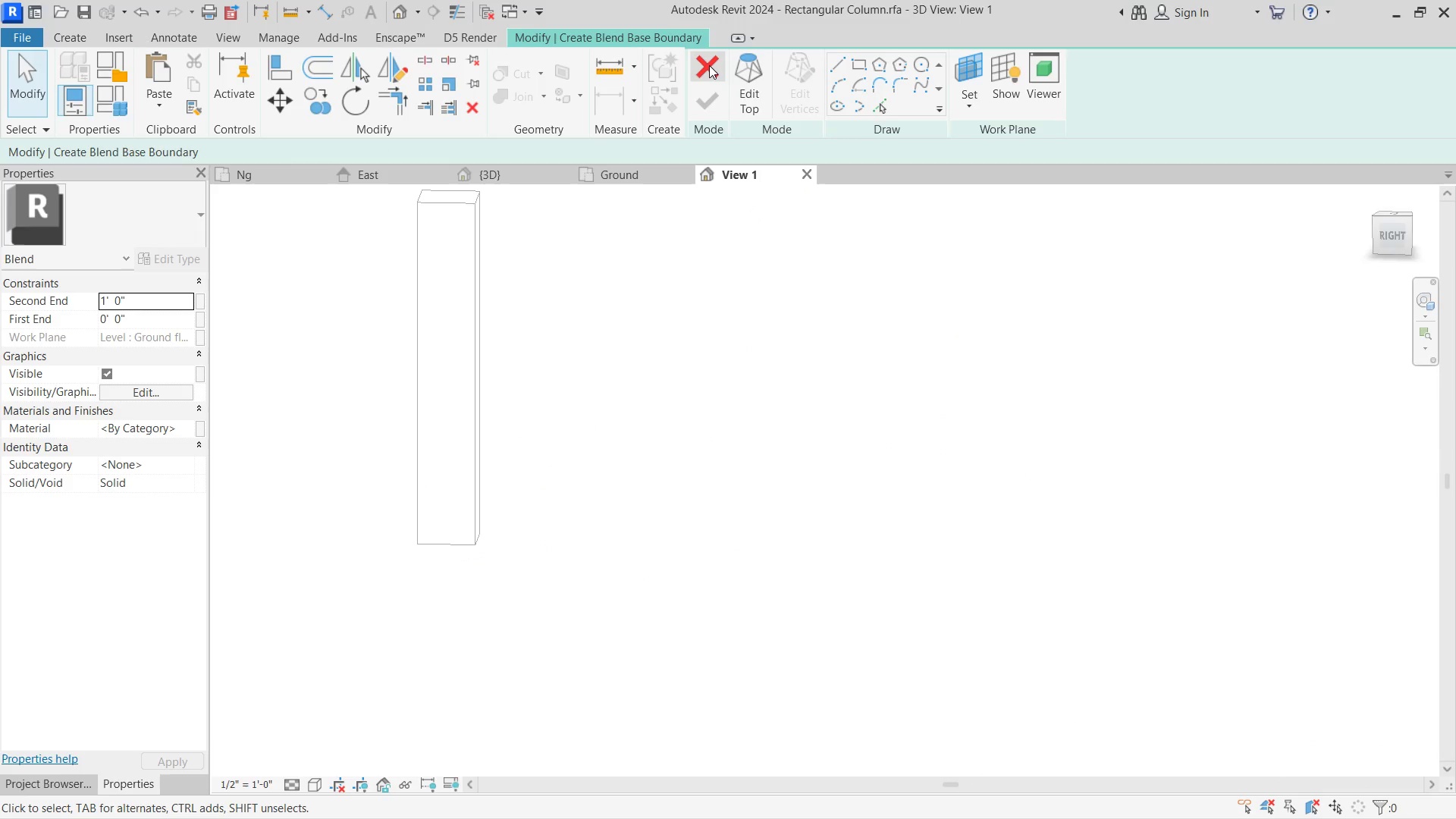 
left_click([709, 65])
 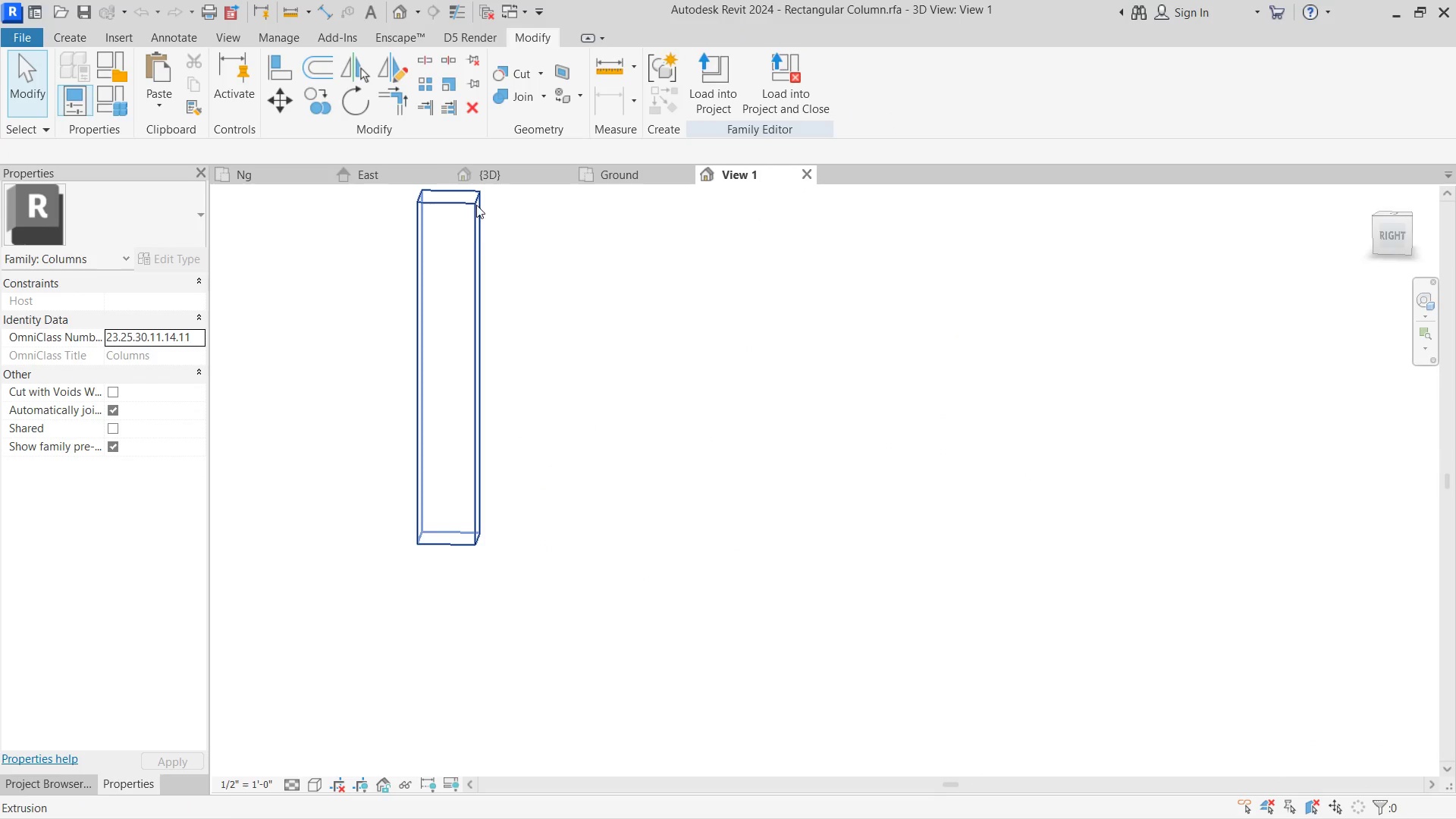 
left_click([472, 199])
 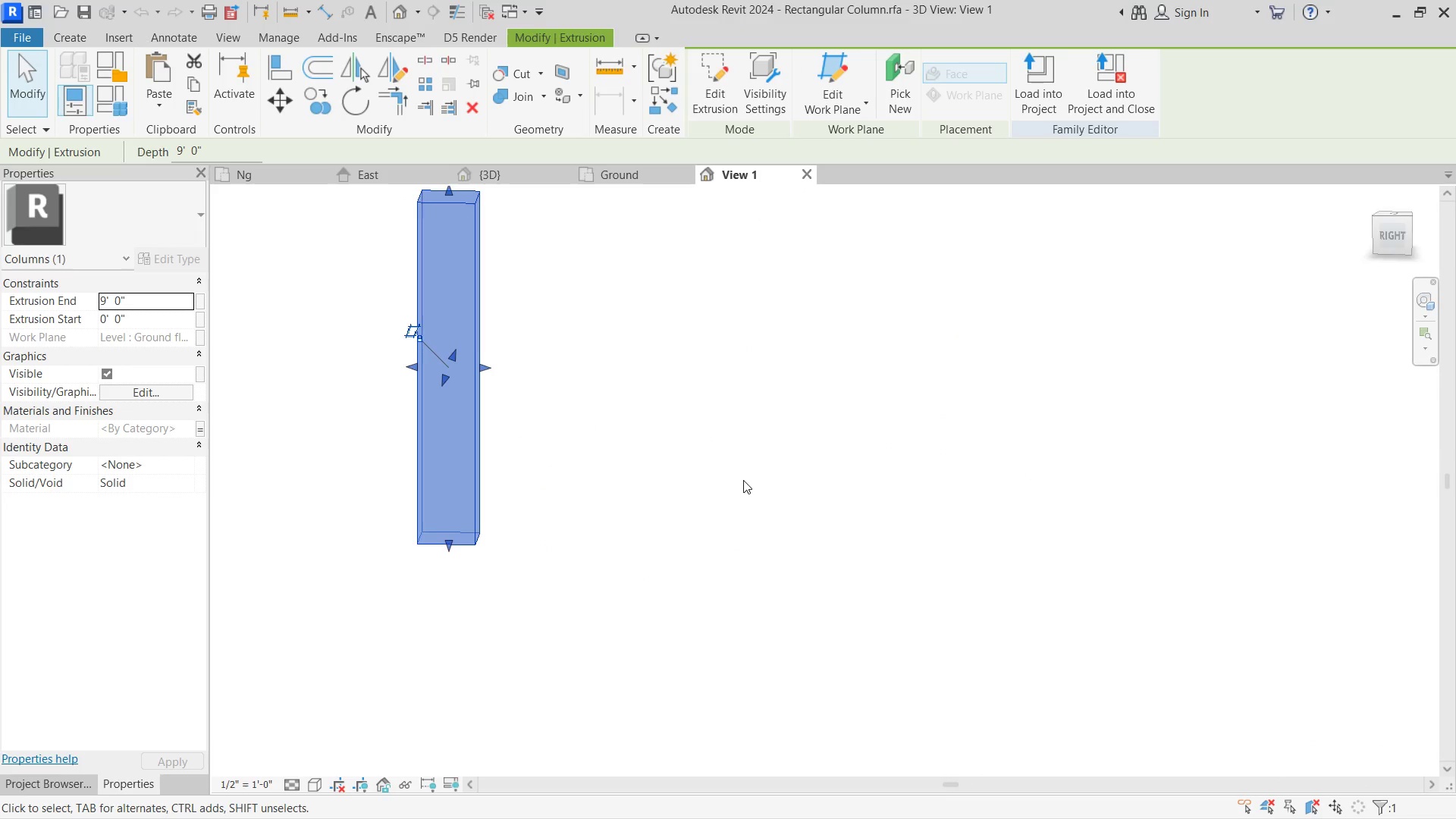 
hold_key(key=ShiftLeft, duration=1.34)
 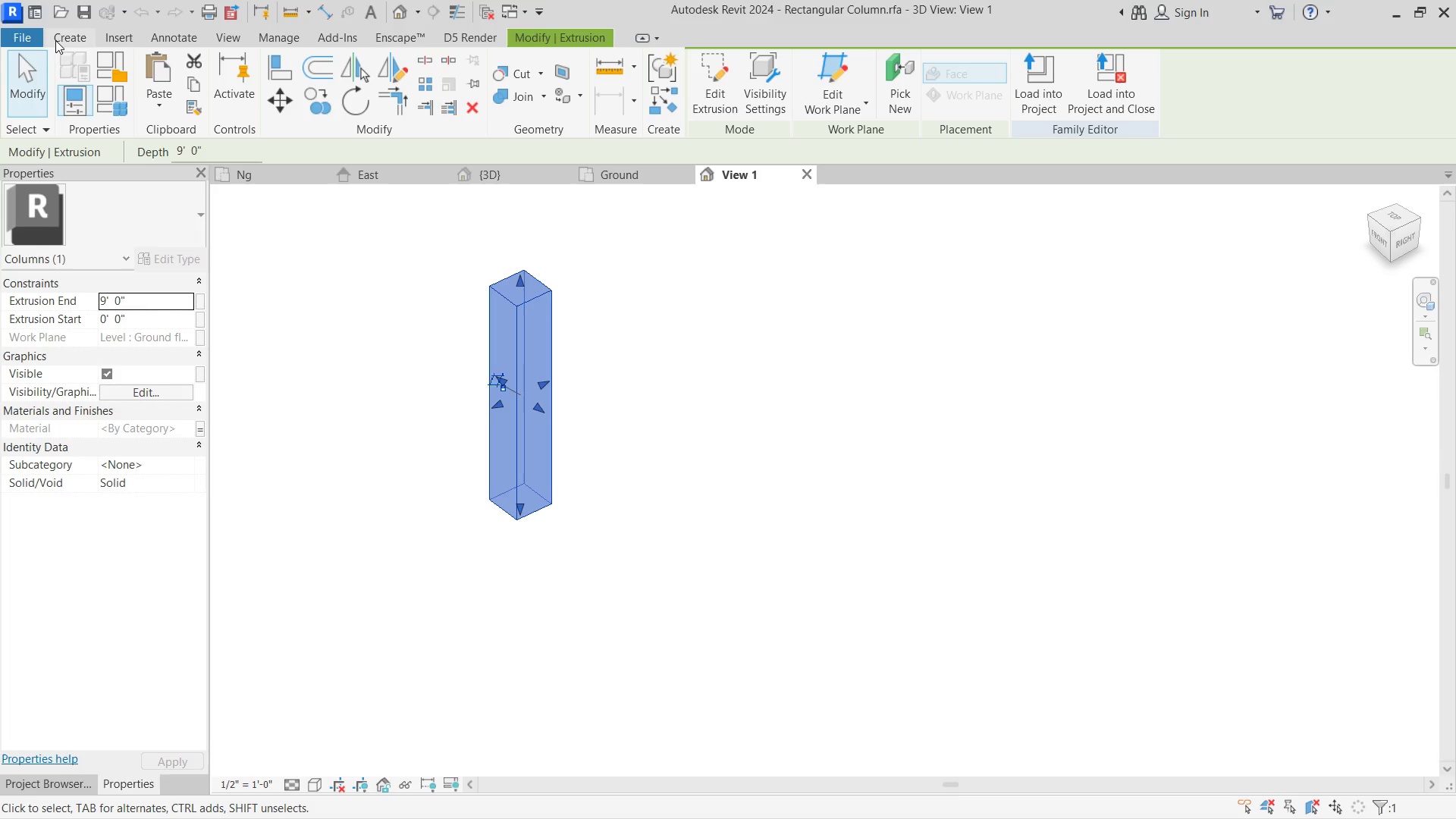 
scroll: coordinate [743, 480], scroll_direction: down, amount: 2.0
 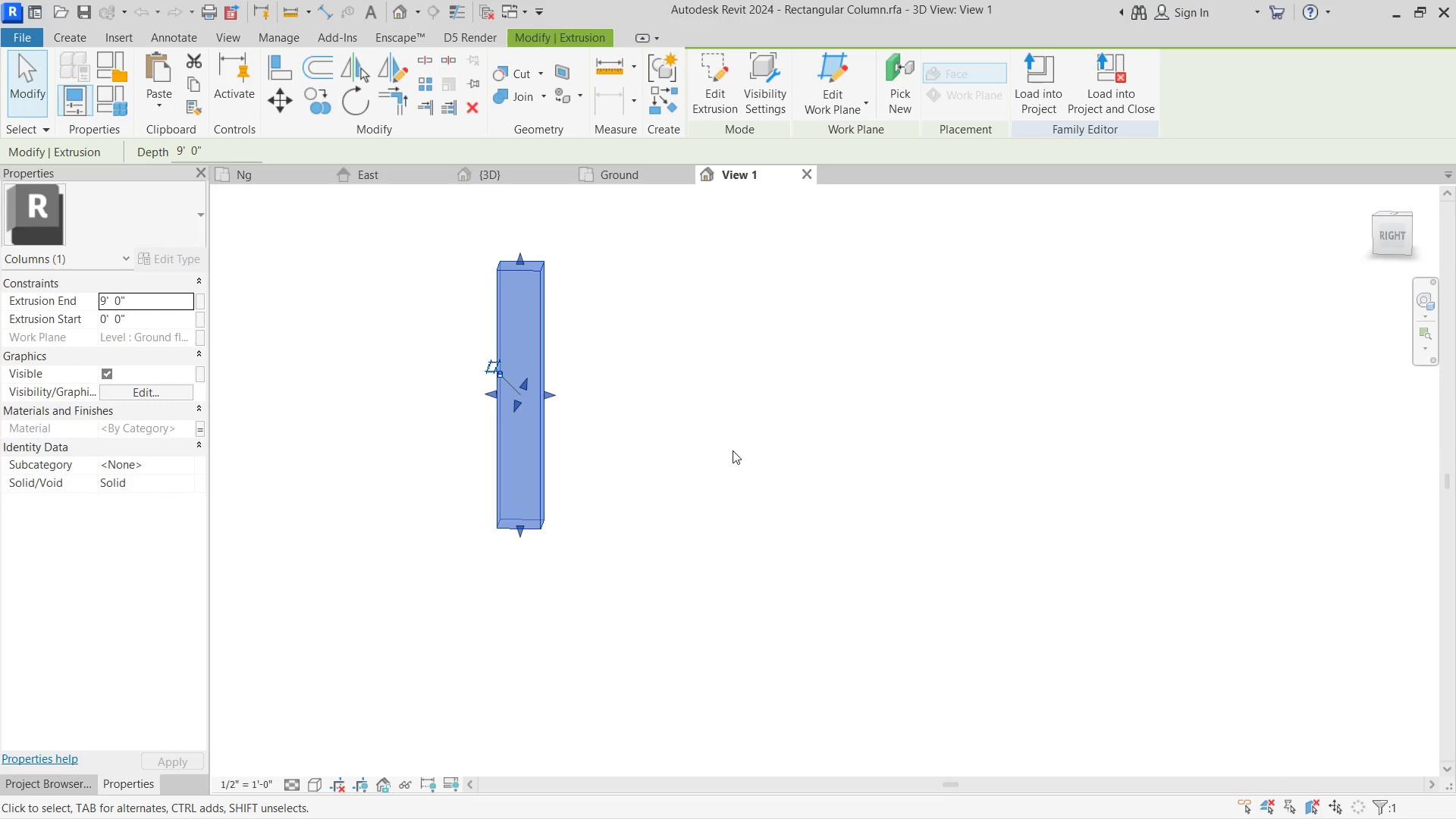 
left_click([66, 40])
 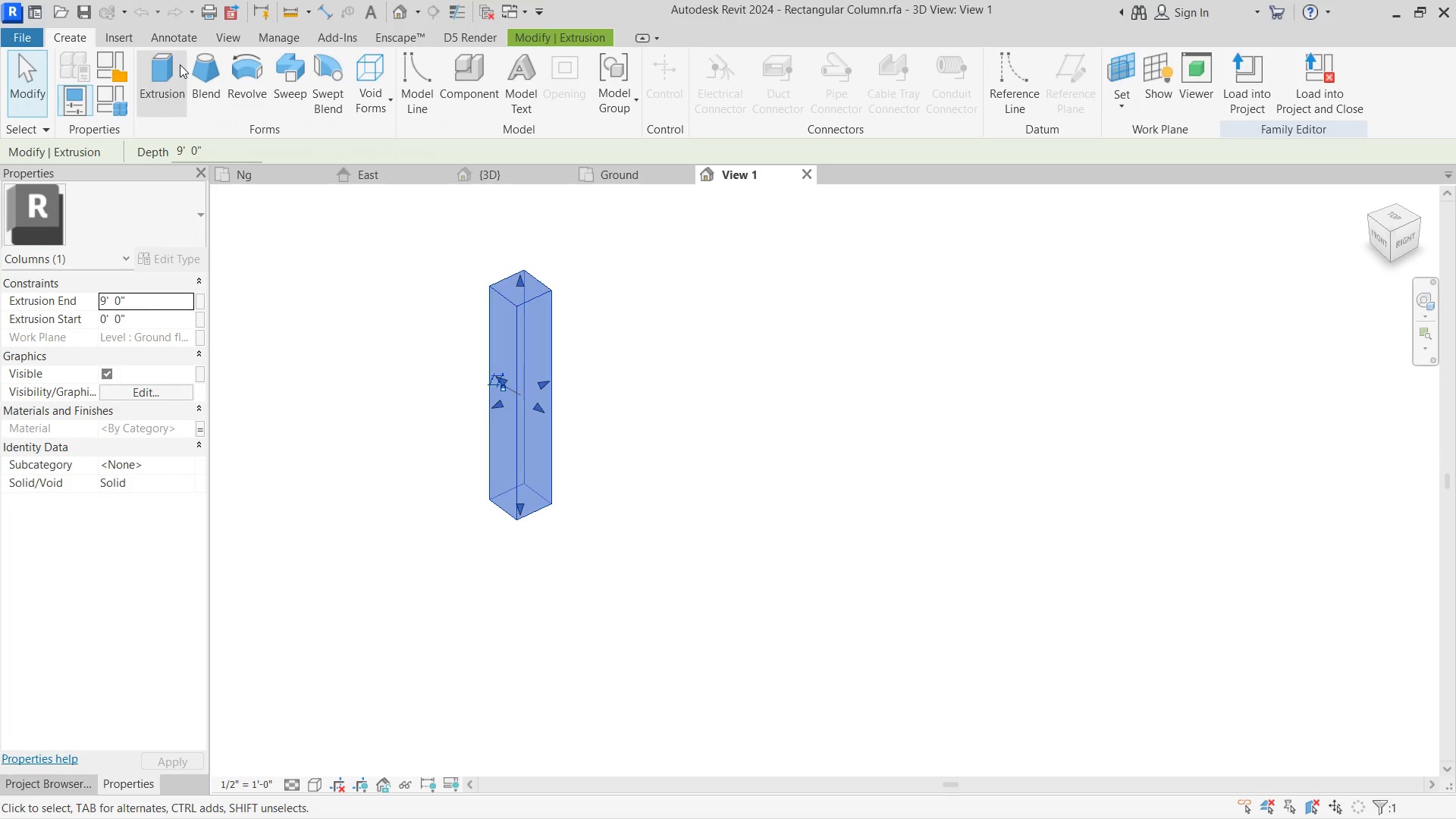 
left_click([200, 76])
 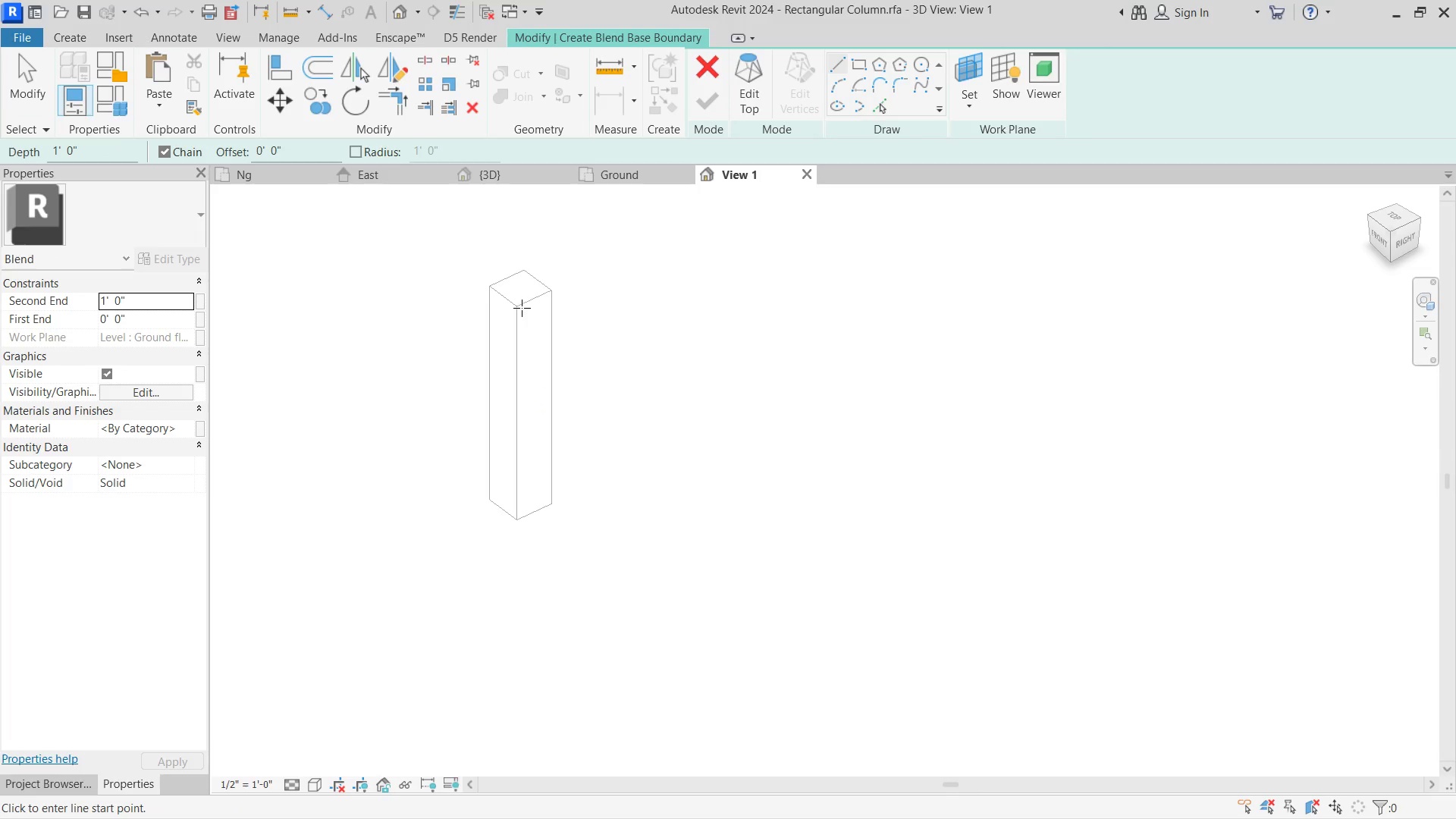 
left_click([641, 463])
 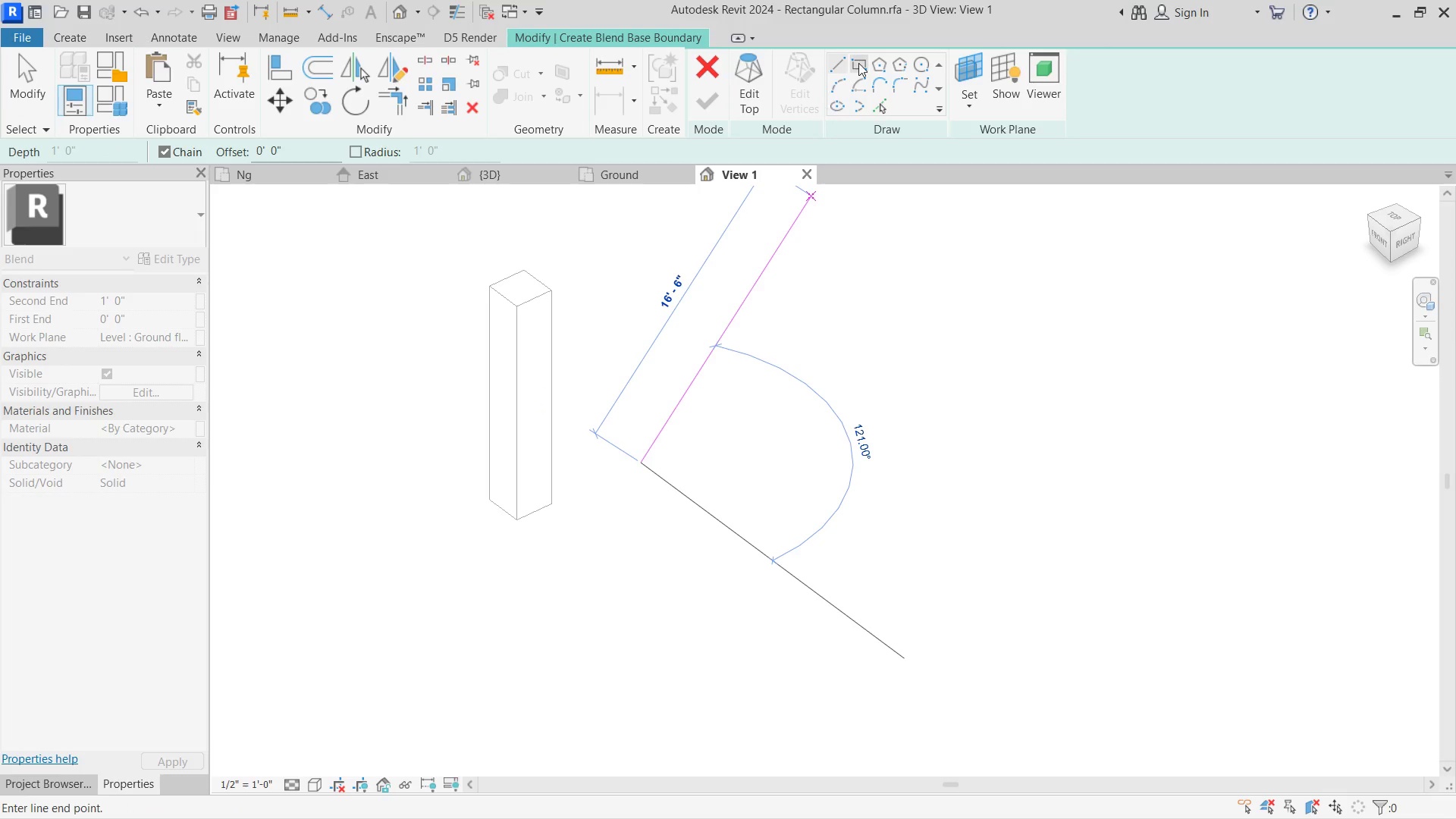 
left_click([861, 60])
 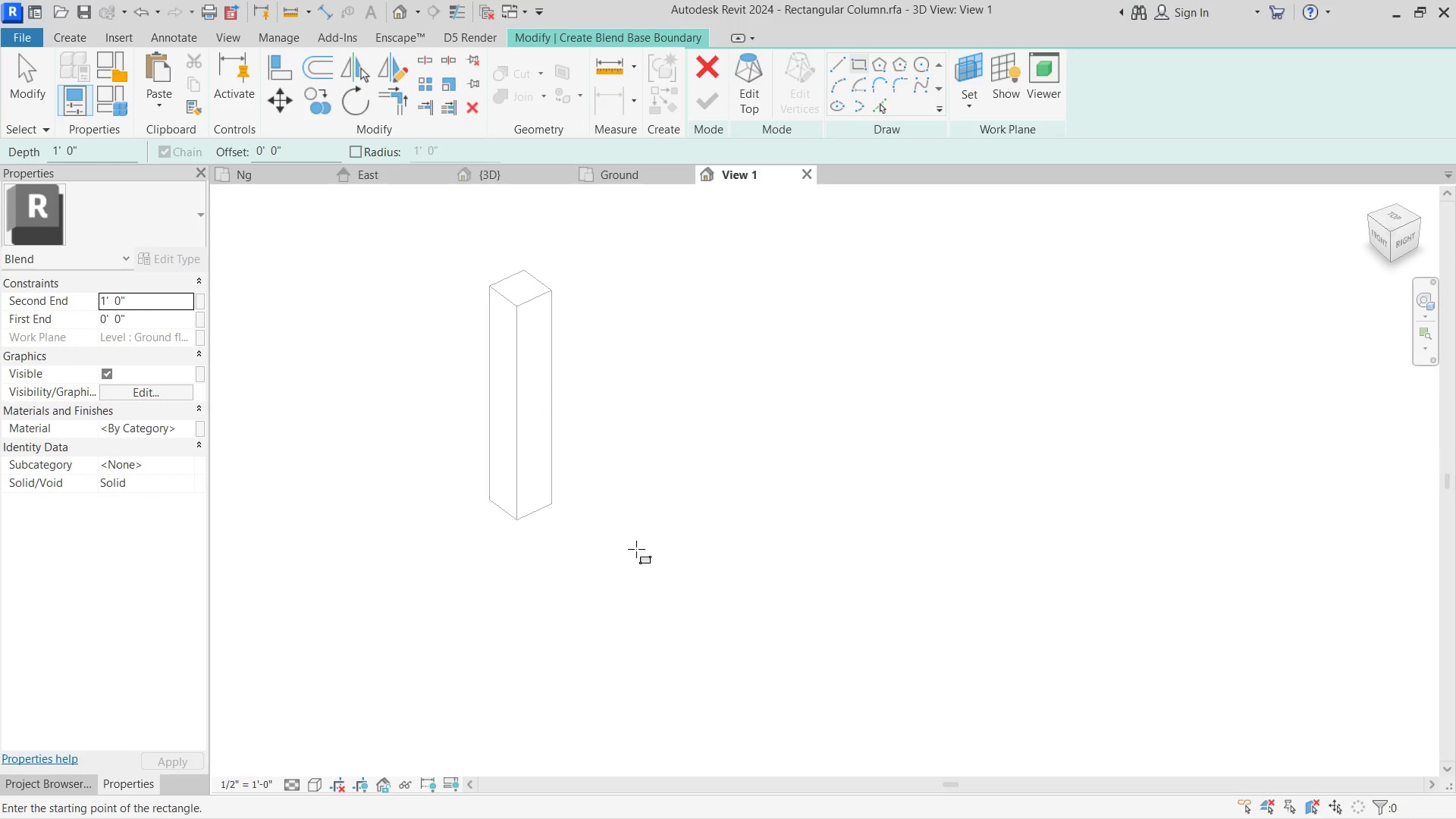 
left_click_drag(start_coordinate=[661, 518], to_coordinate=[667, 518])
 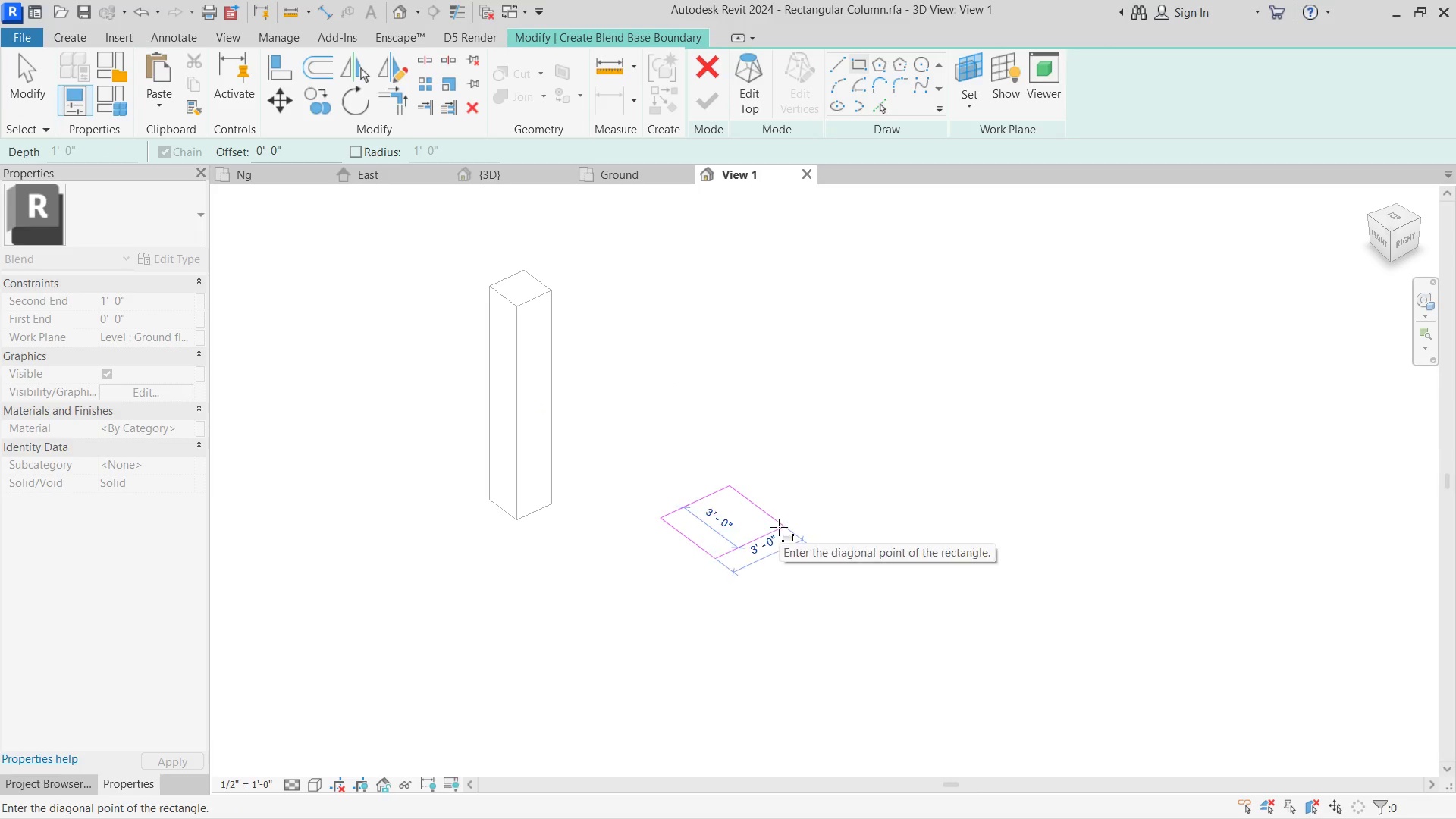 
left_click([779, 527])
 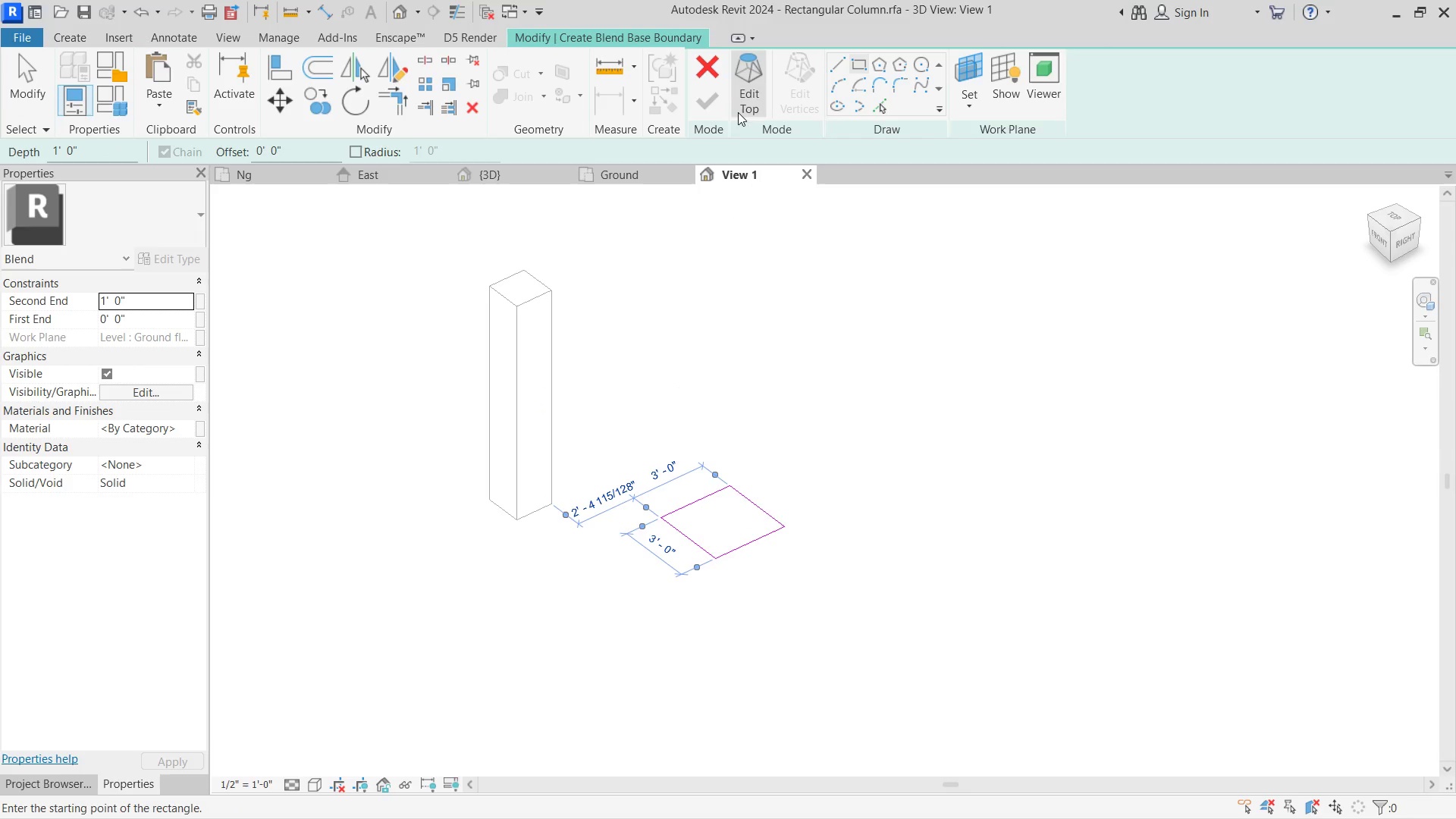 
left_click([739, 104])
 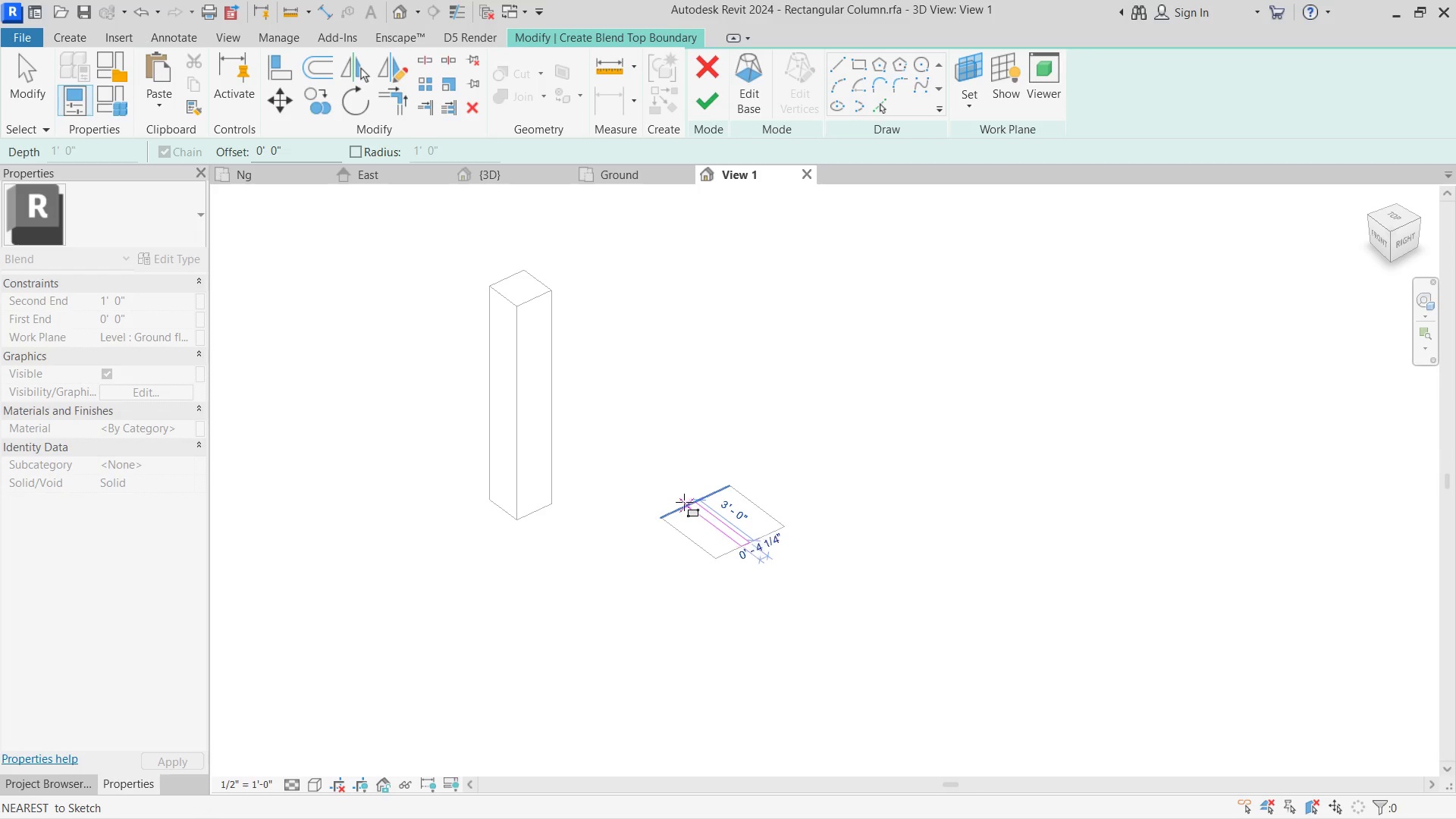 
key(Escape)
 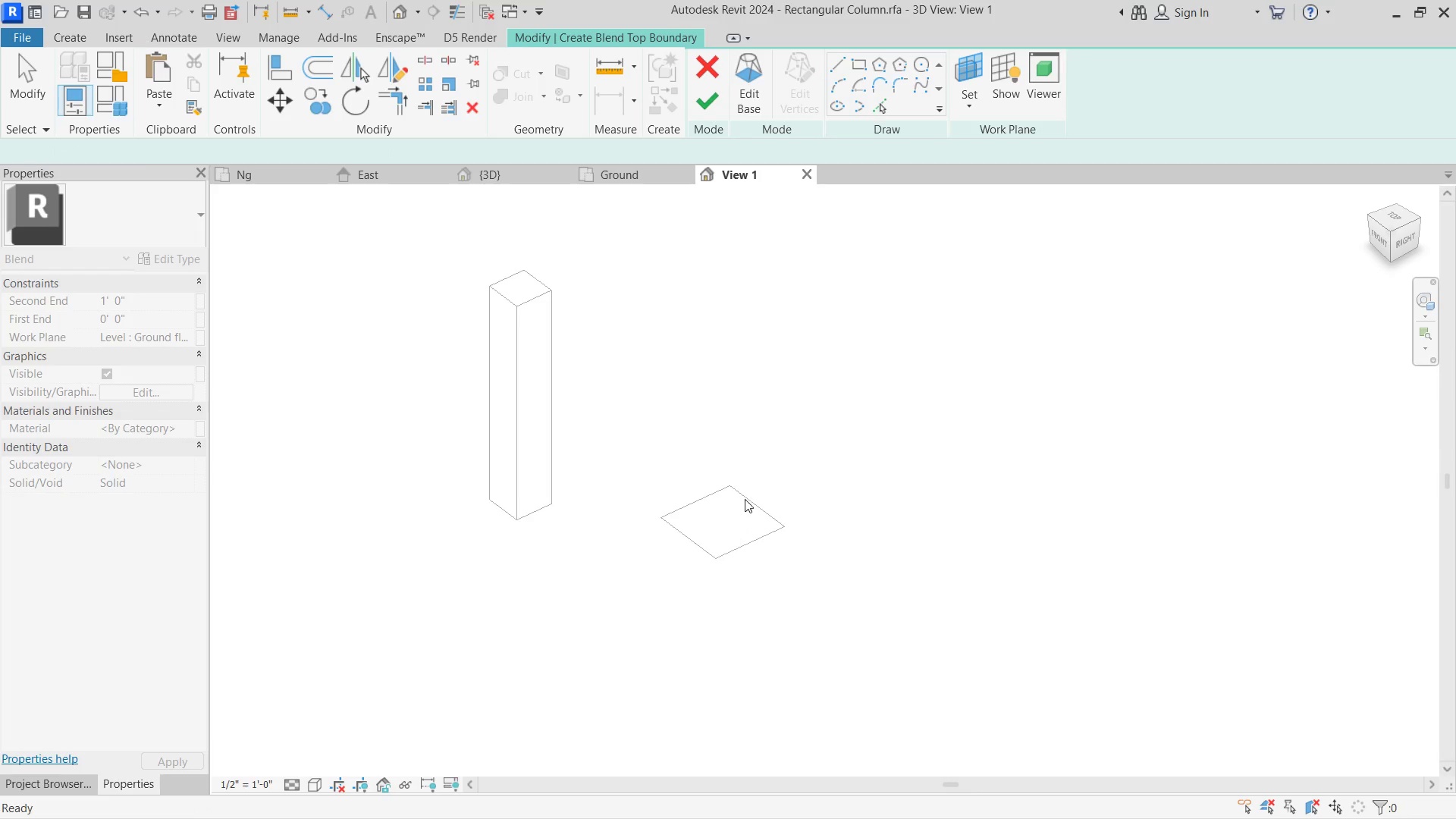 
scroll: coordinate [852, 118], scroll_direction: up, amount: 5.0
 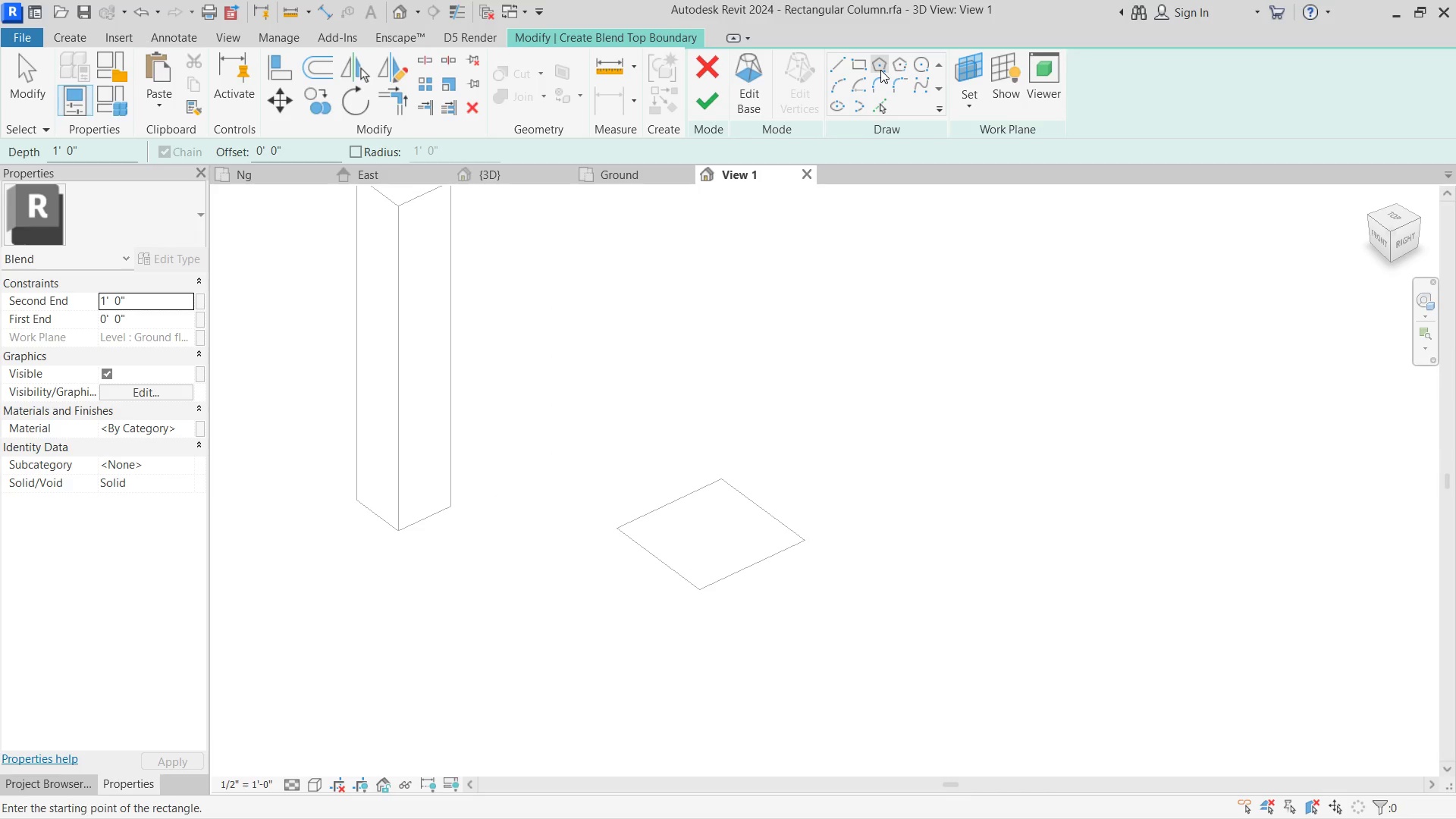 
left_click([880, 70])
 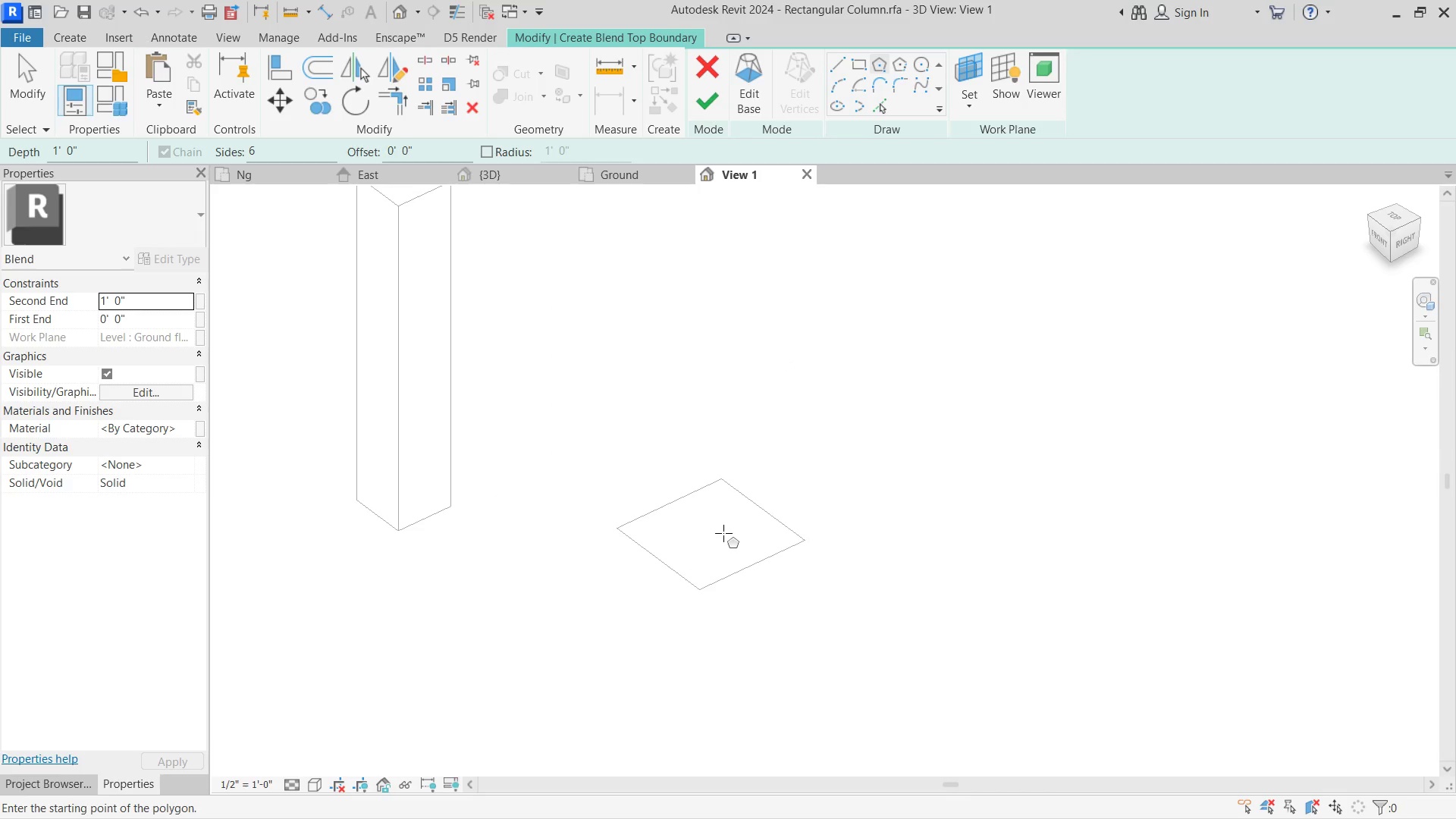 
left_click([711, 528])
 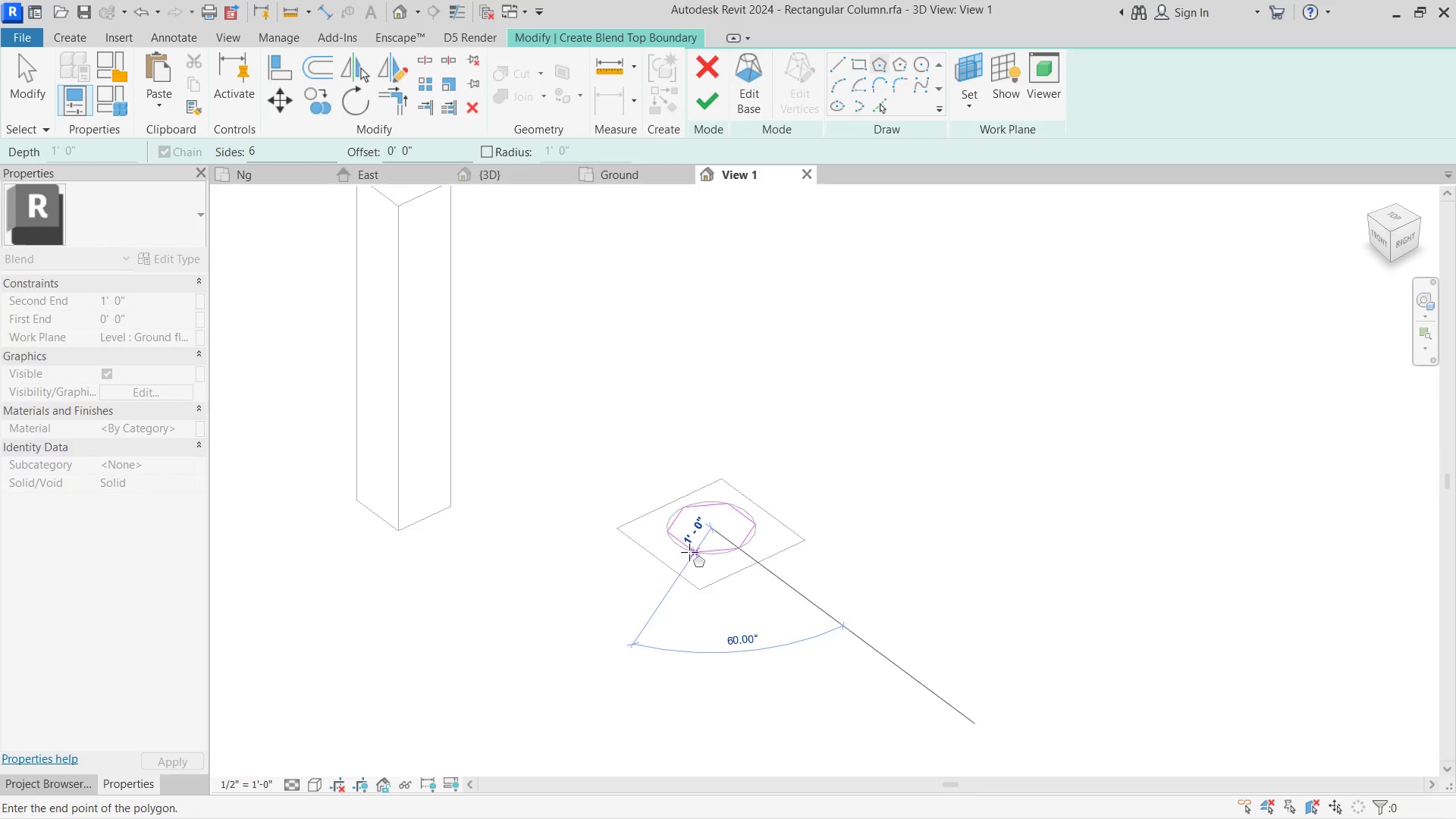 
left_click([681, 553])
 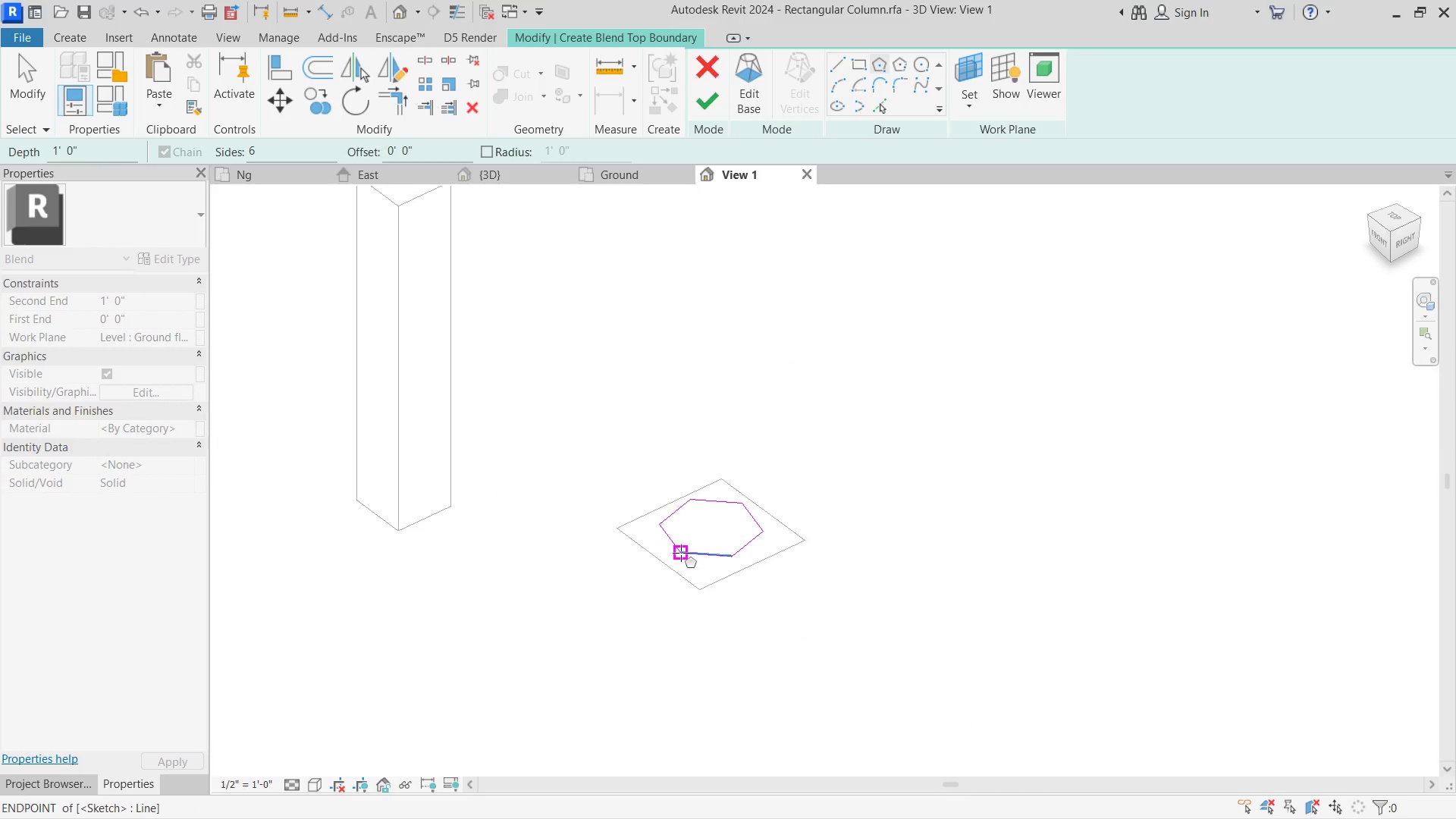 
key(Escape)
 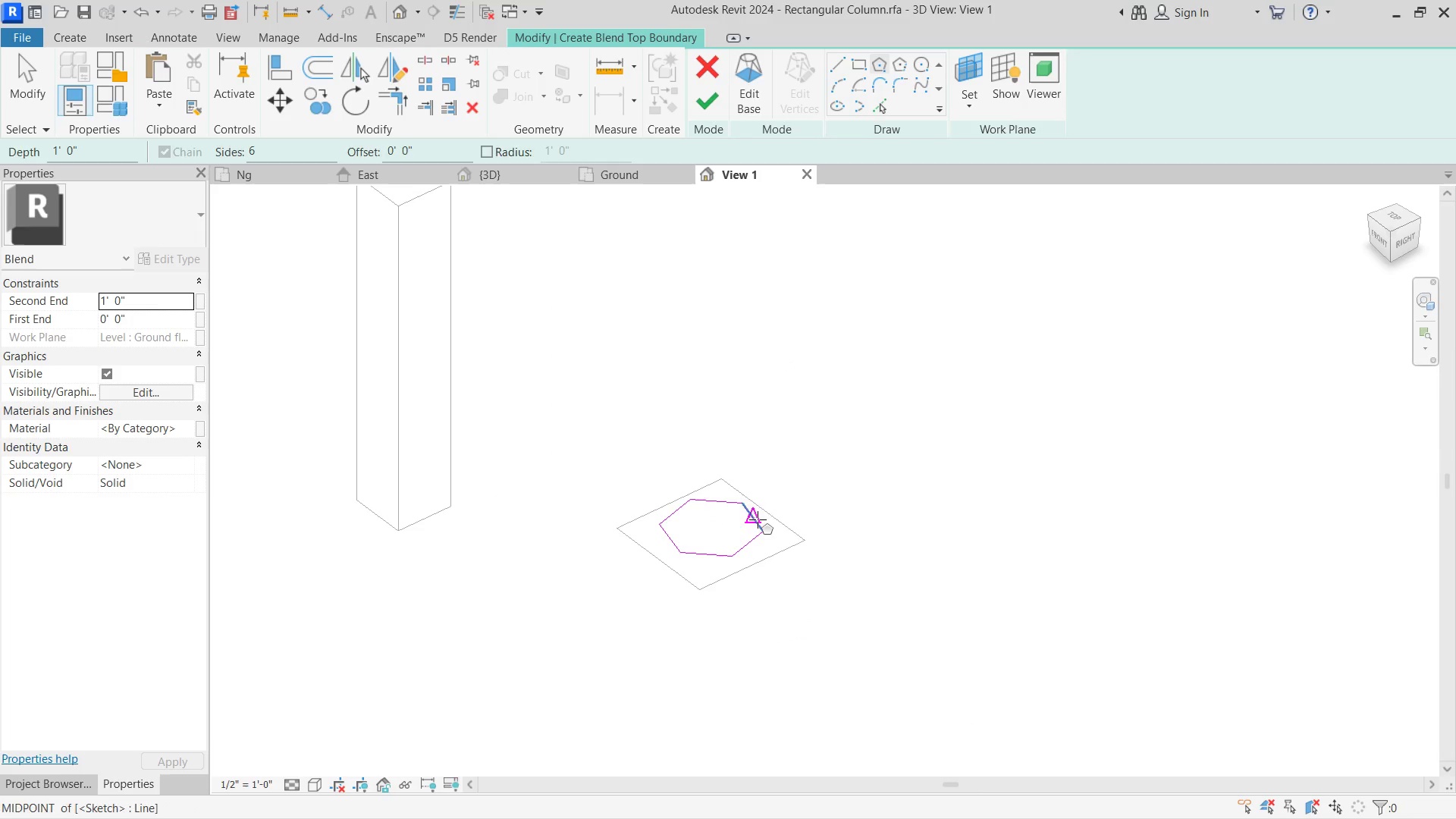 
key(Escape)
 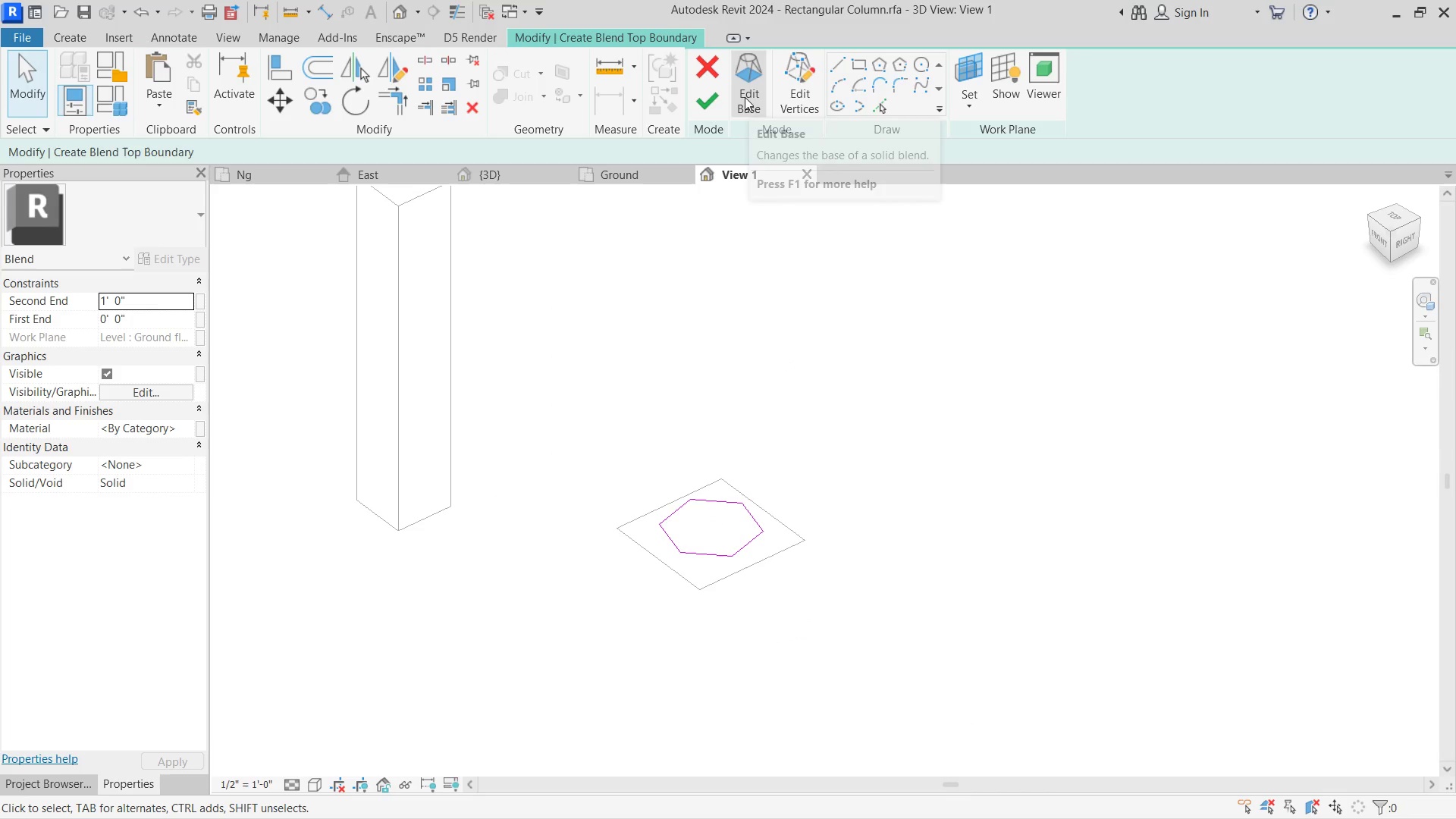 
left_click([718, 102])
 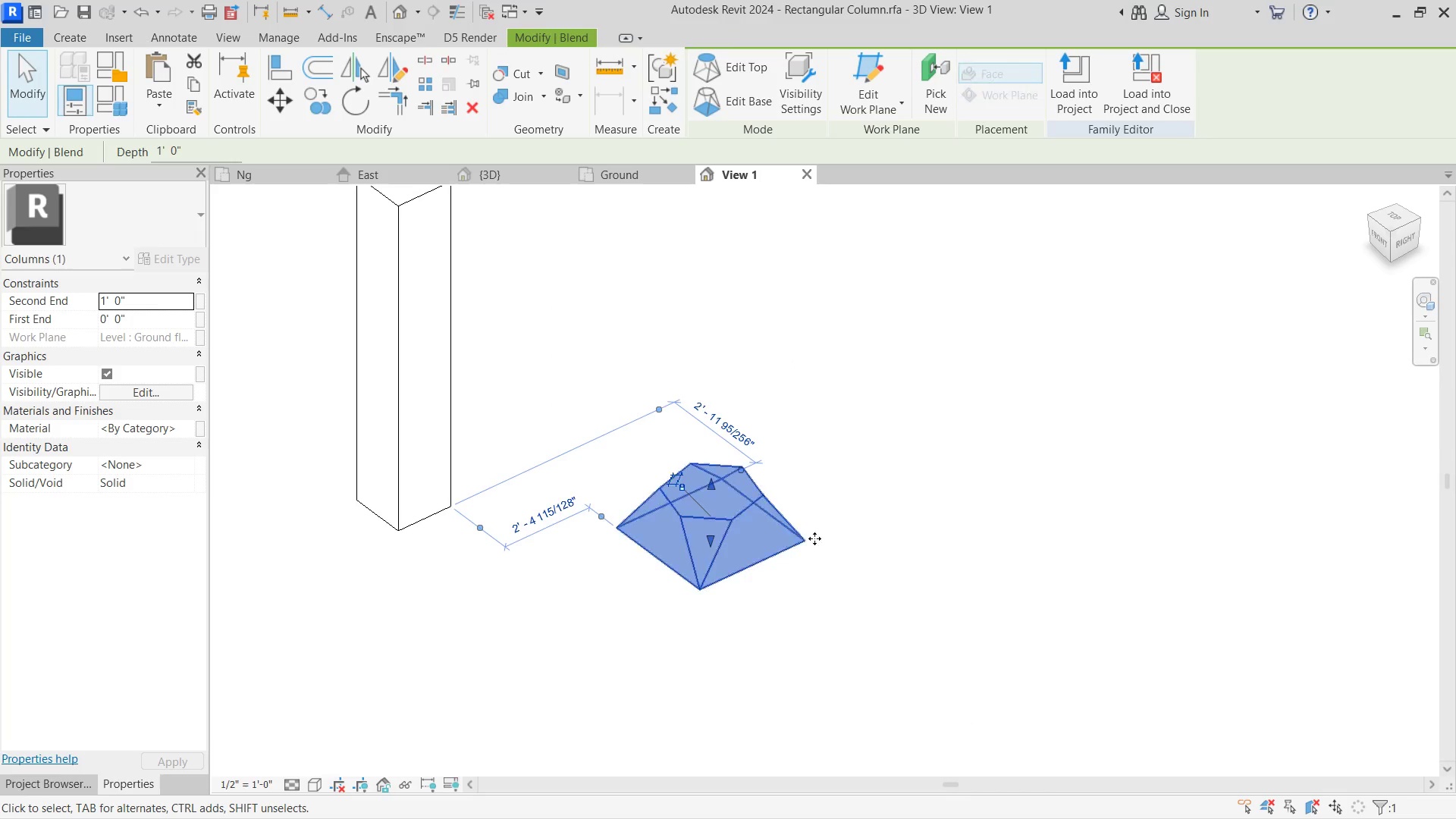 
left_click([865, 499])
 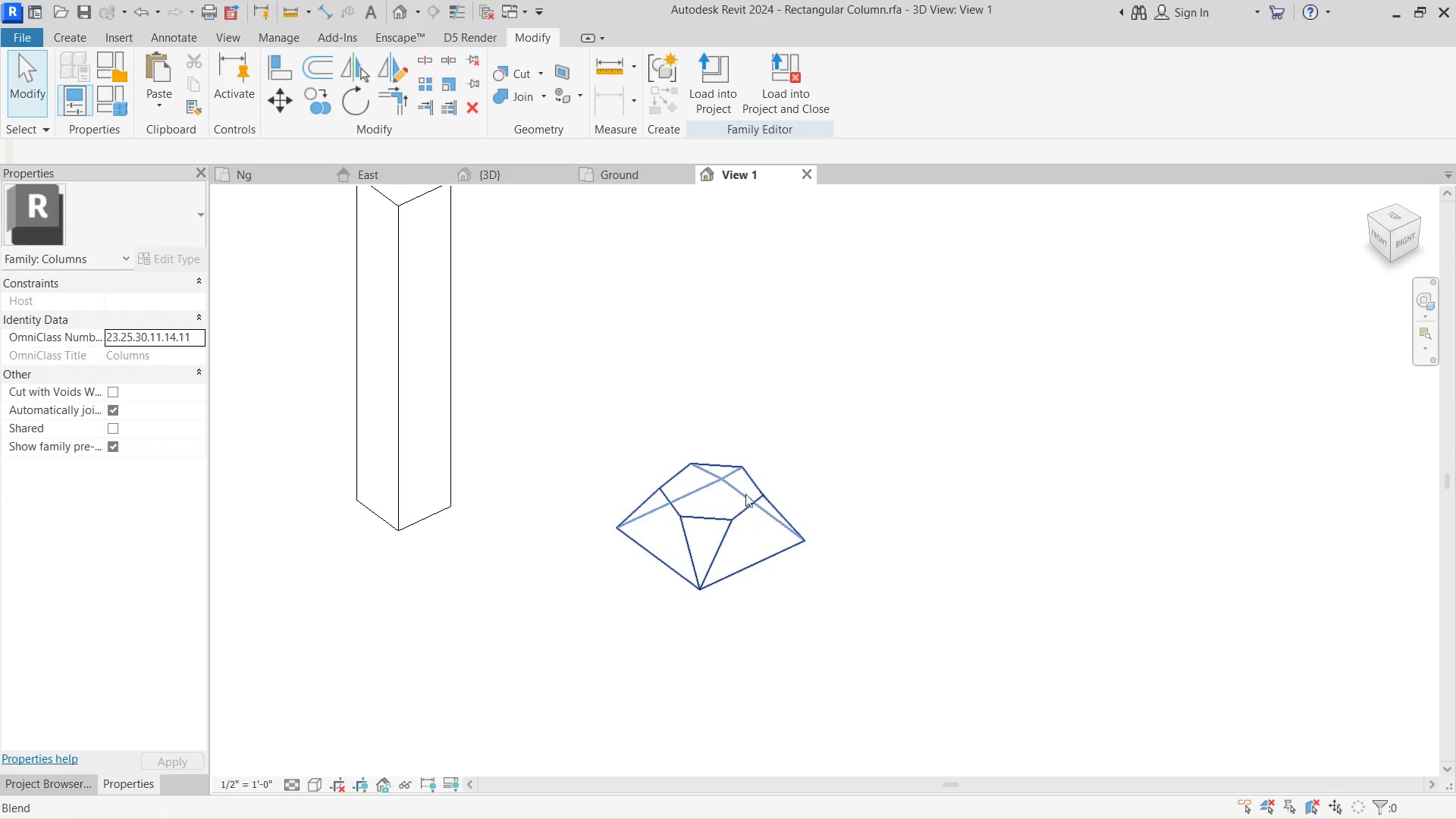 
left_click([733, 496])
 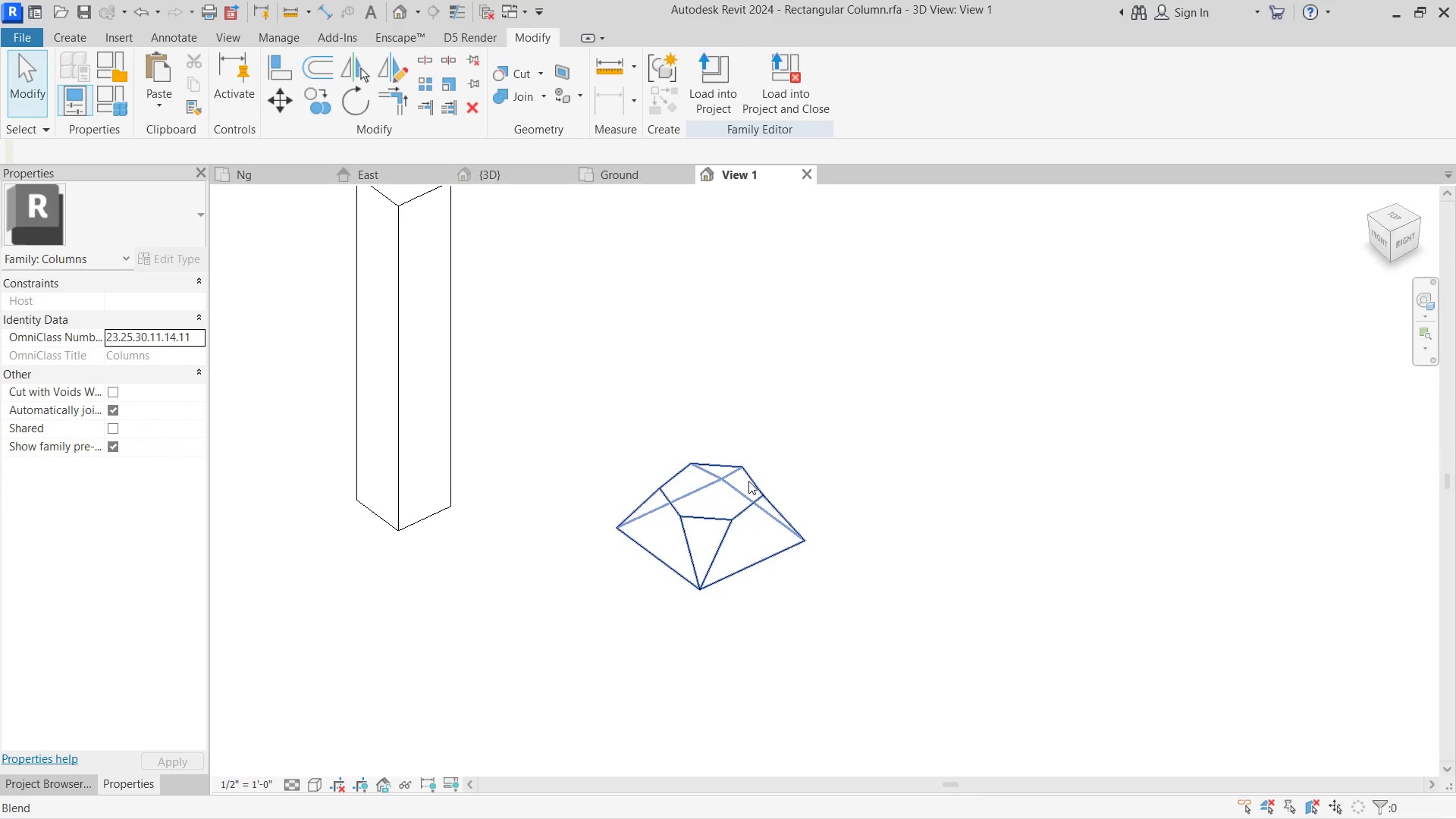 
left_click([753, 478])
 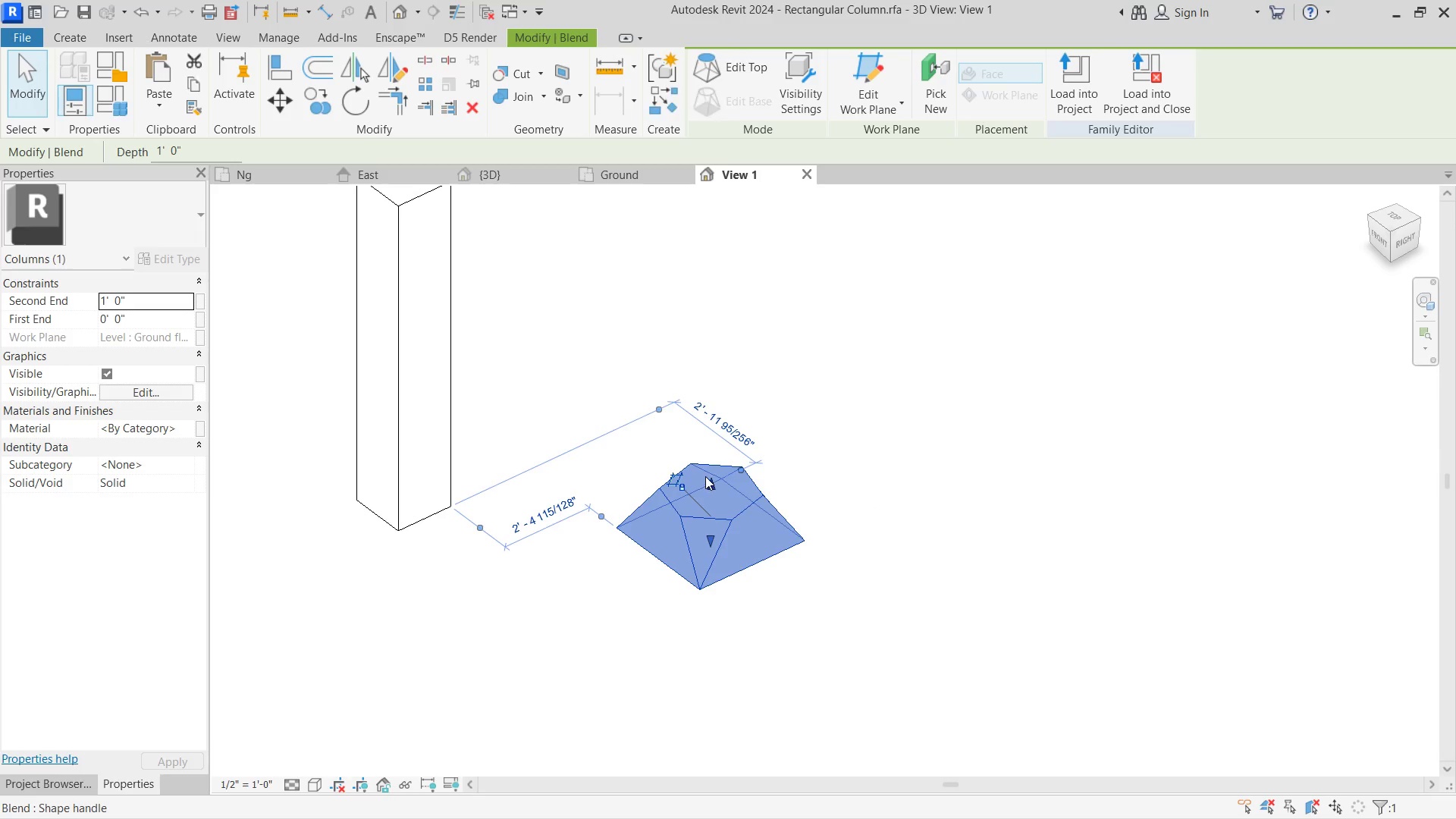 
left_click_drag(start_coordinate=[705, 476], to_coordinate=[717, 286])
 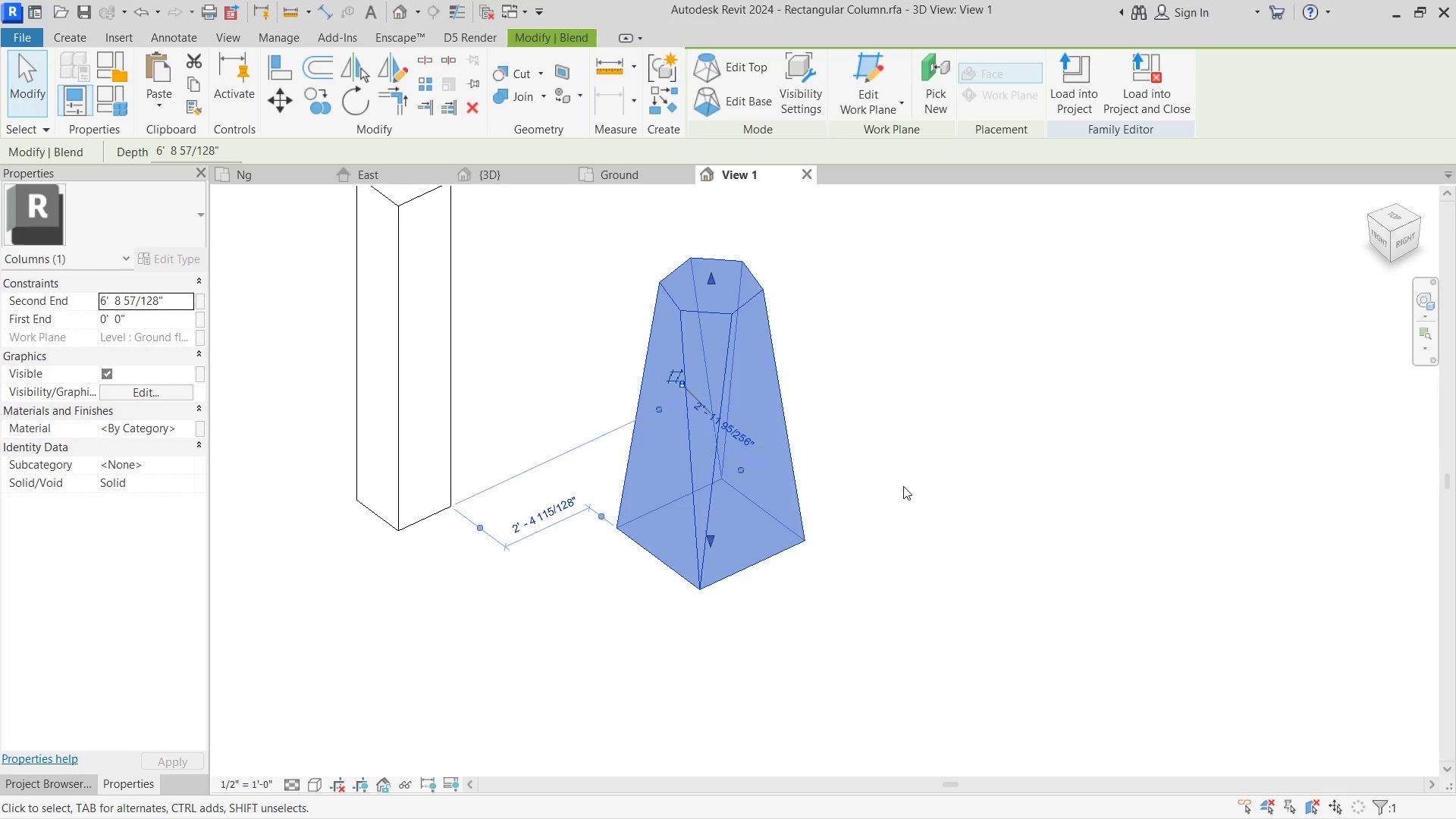 
left_click([904, 482])
 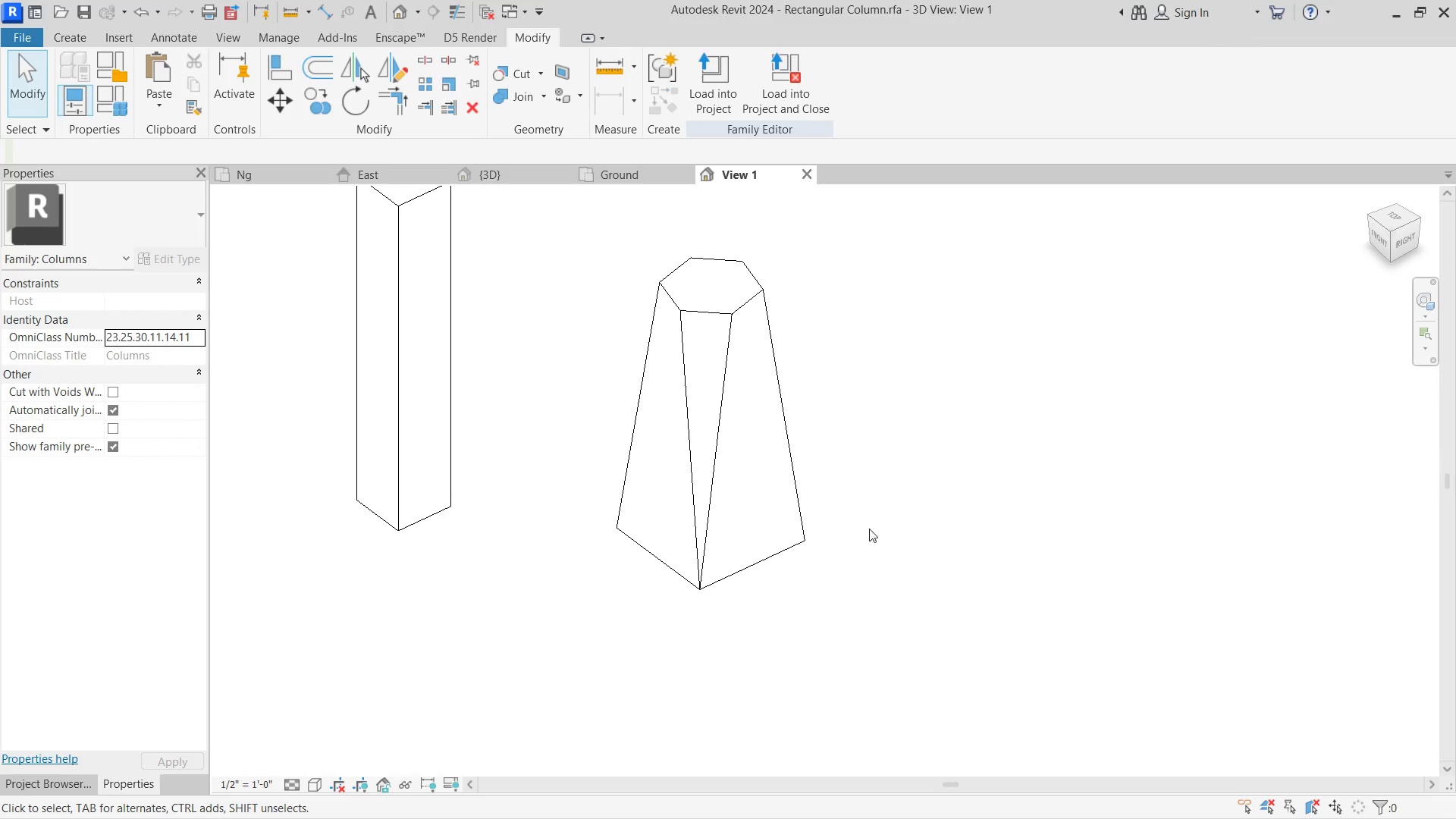 
hold_key(key=ShiftLeft, duration=0.75)
 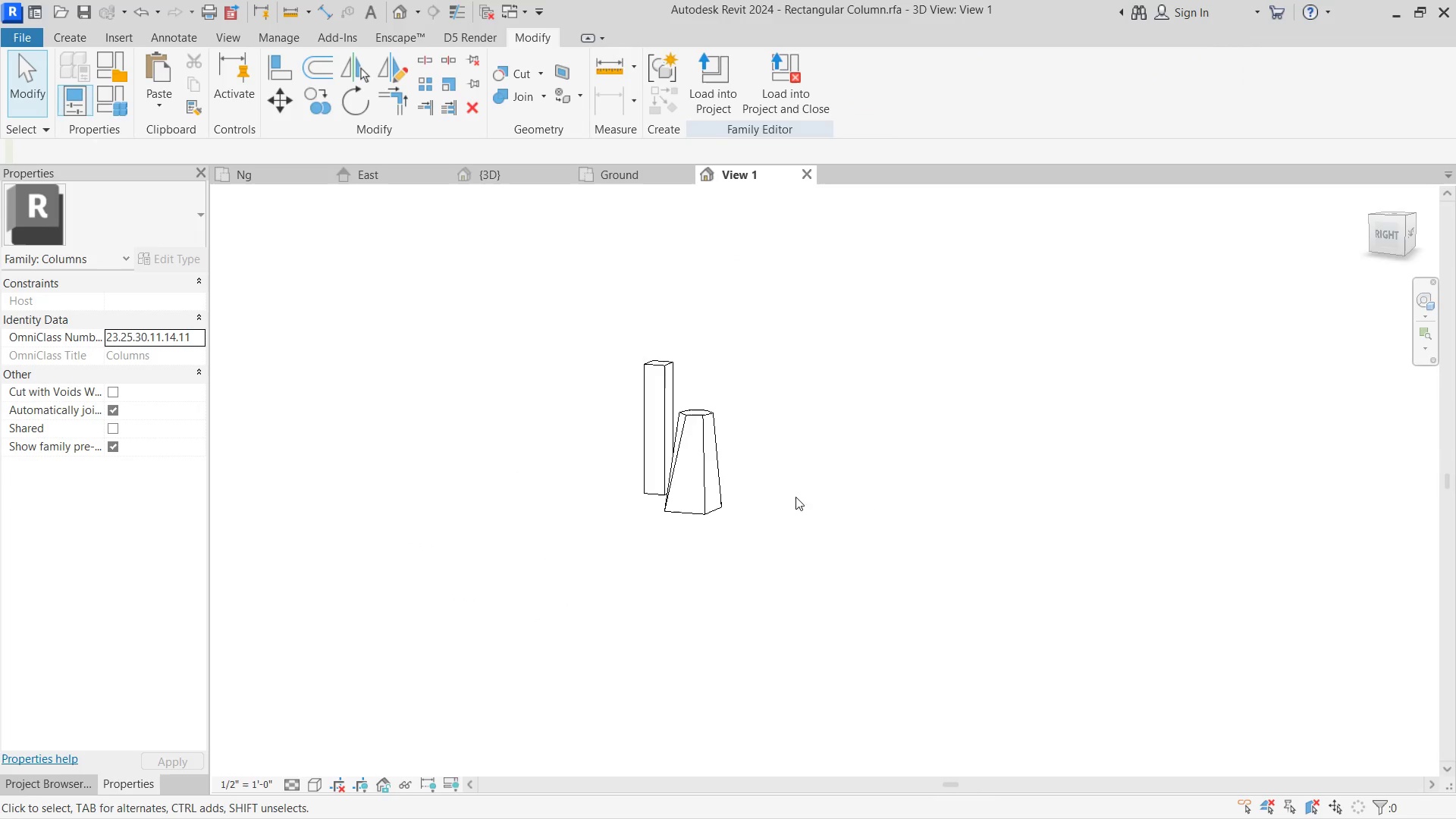 
hold_key(key=ShiftLeft, duration=0.88)
 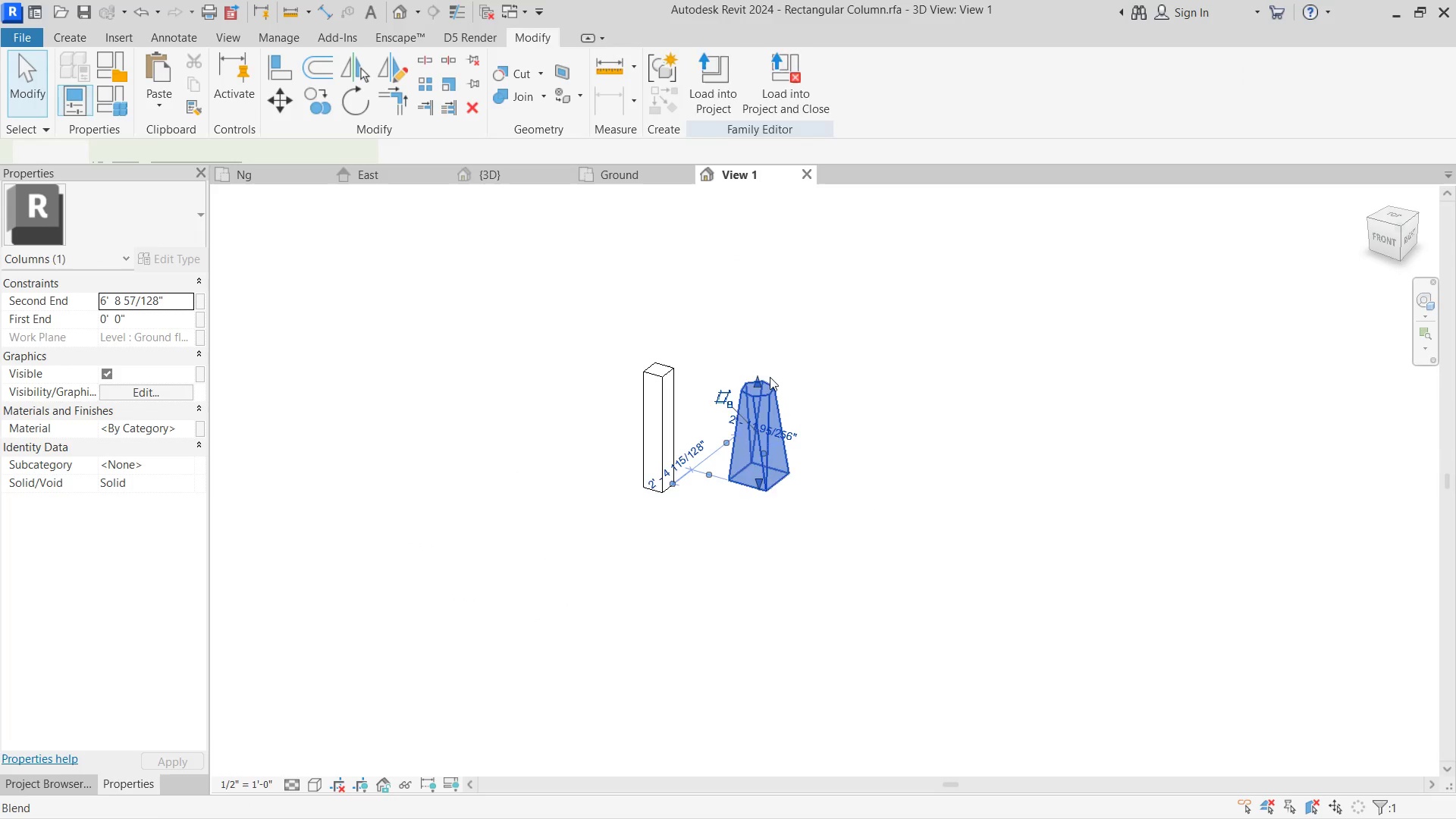 
scroll: coordinate [786, 662], scroll_direction: down, amount: 8.0
 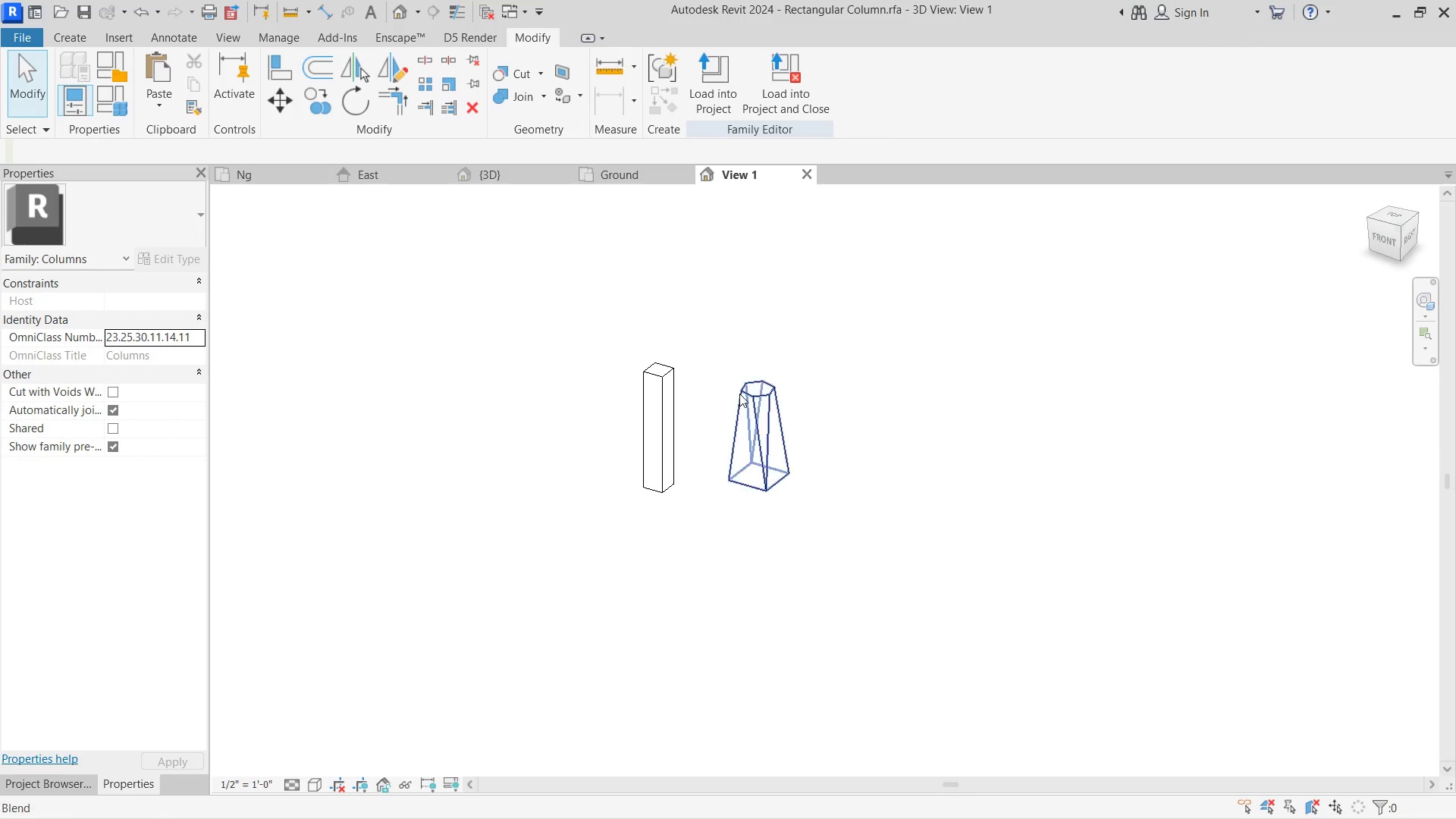 
left_click([739, 394])
 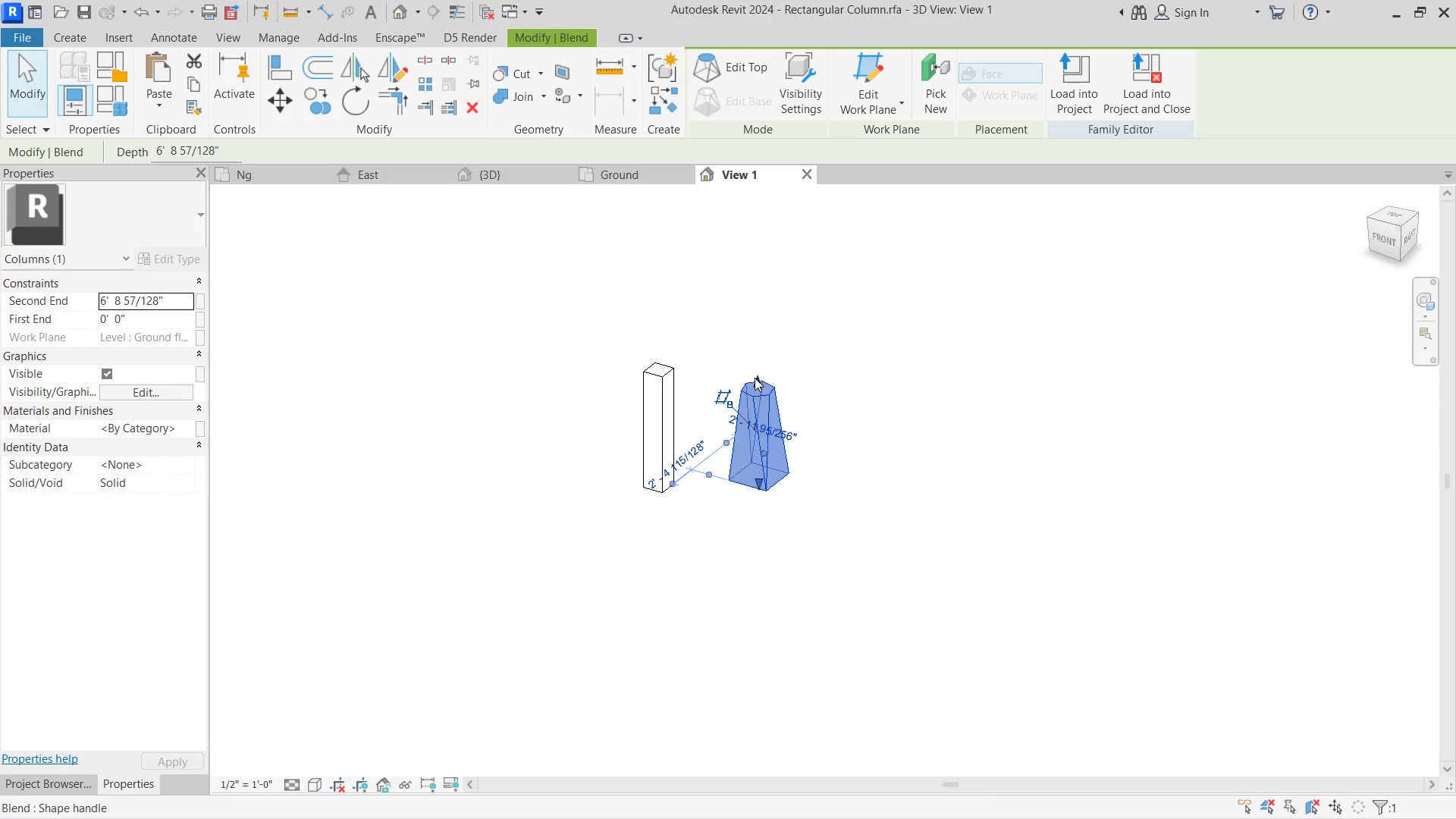 
left_click_drag(start_coordinate=[761, 381], to_coordinate=[769, 354])
 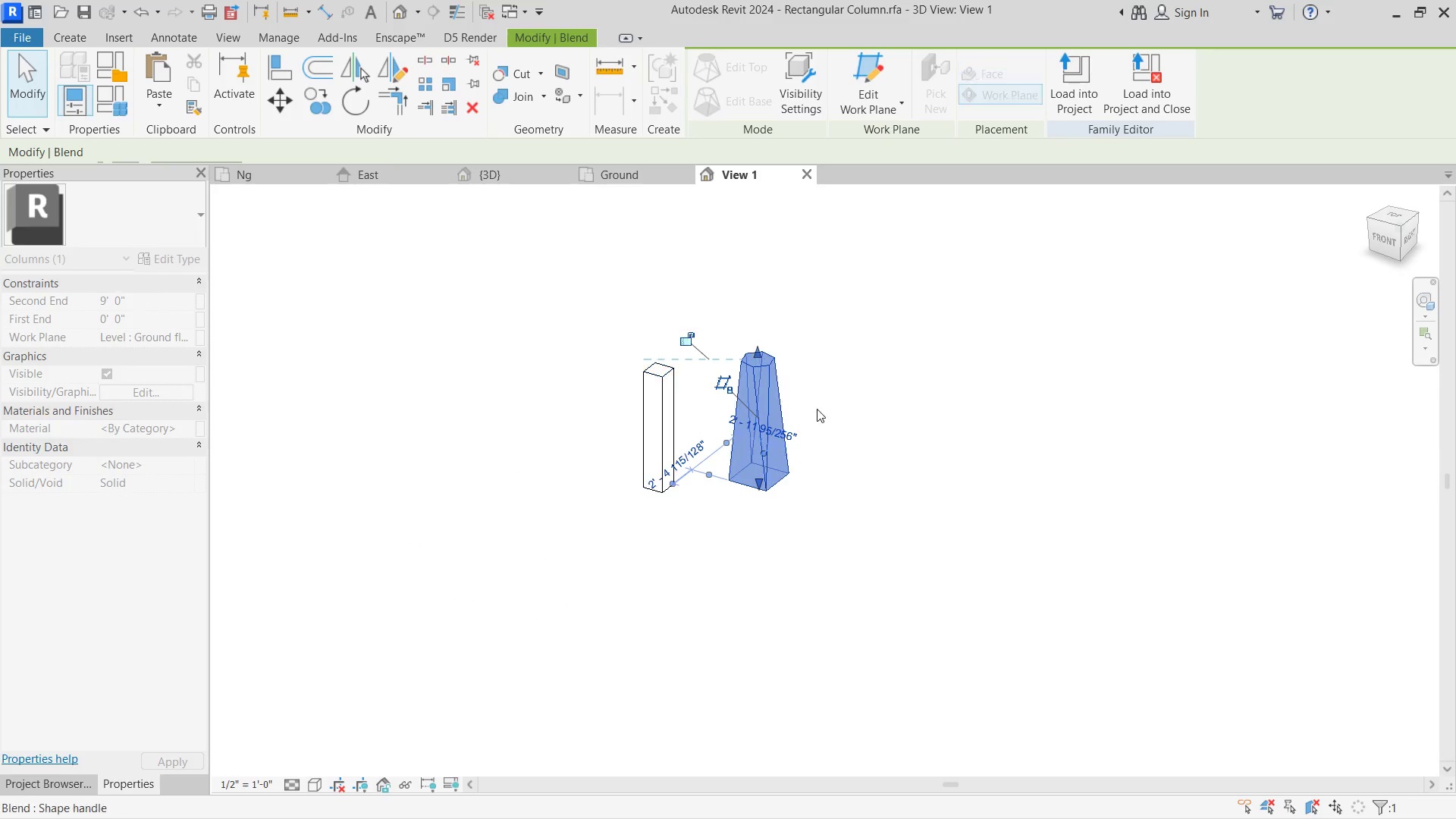 
left_click([883, 454])
 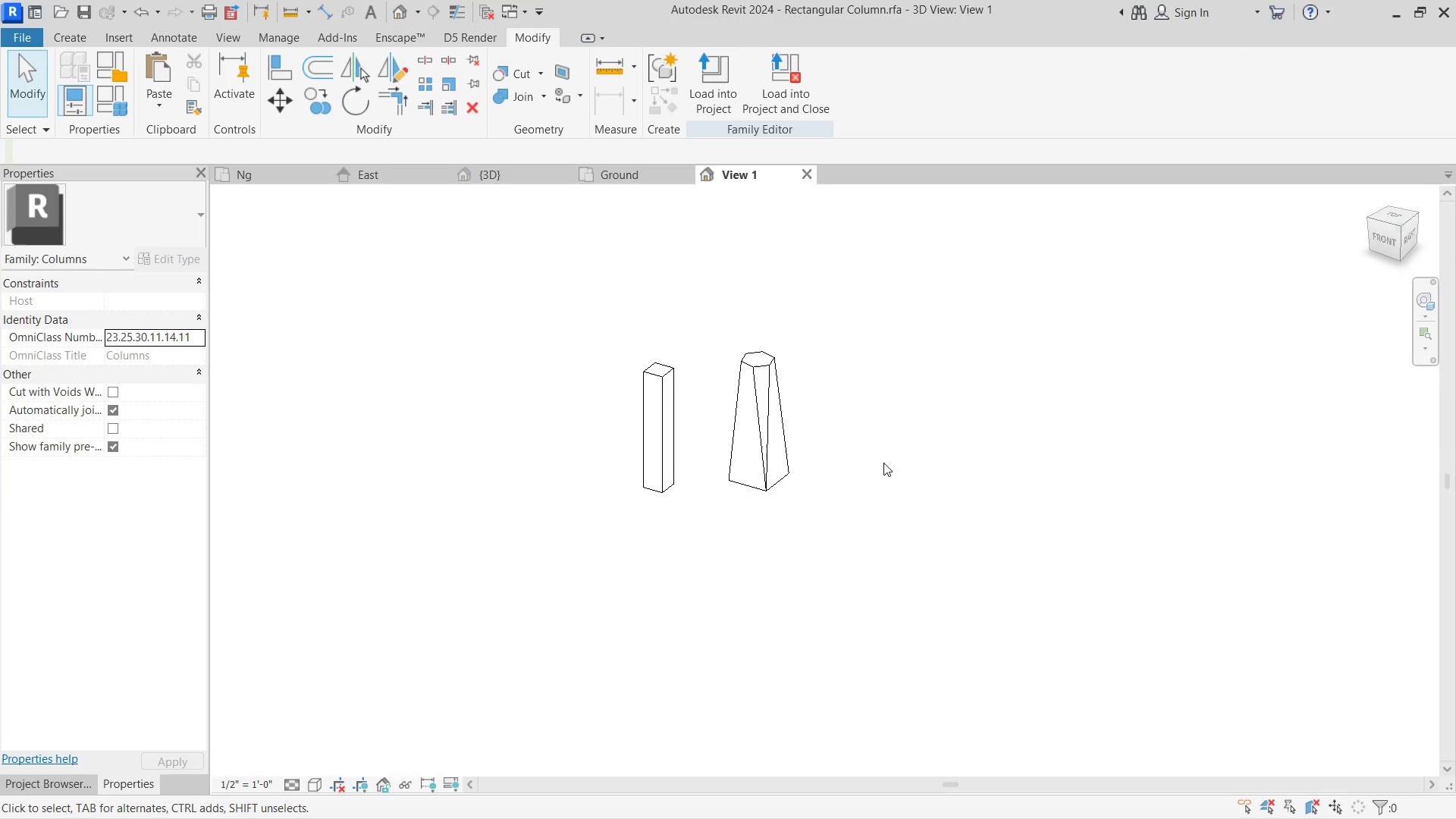 
hold_key(key=ShiftLeft, duration=1.34)
 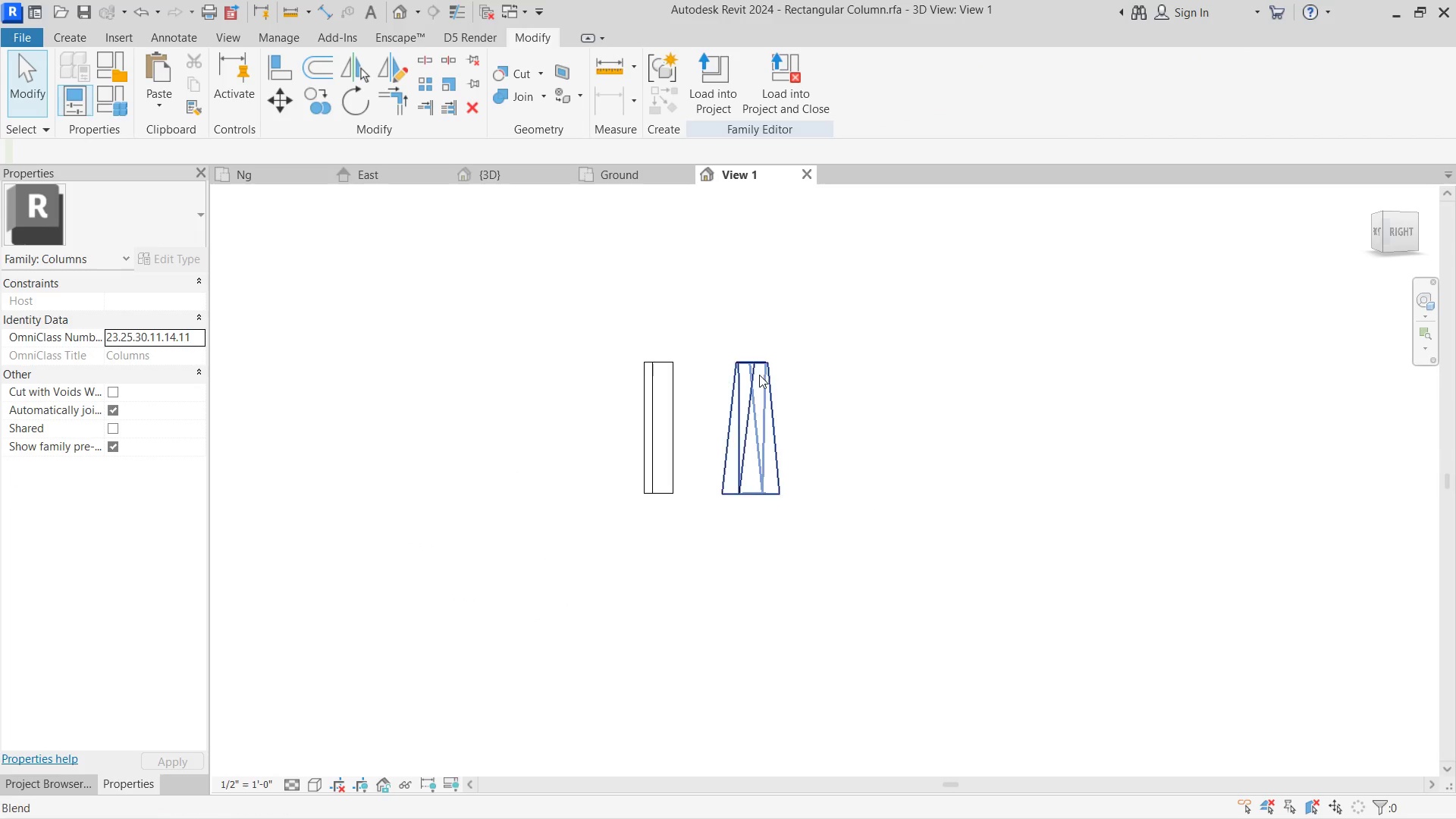 
left_click([759, 375])
 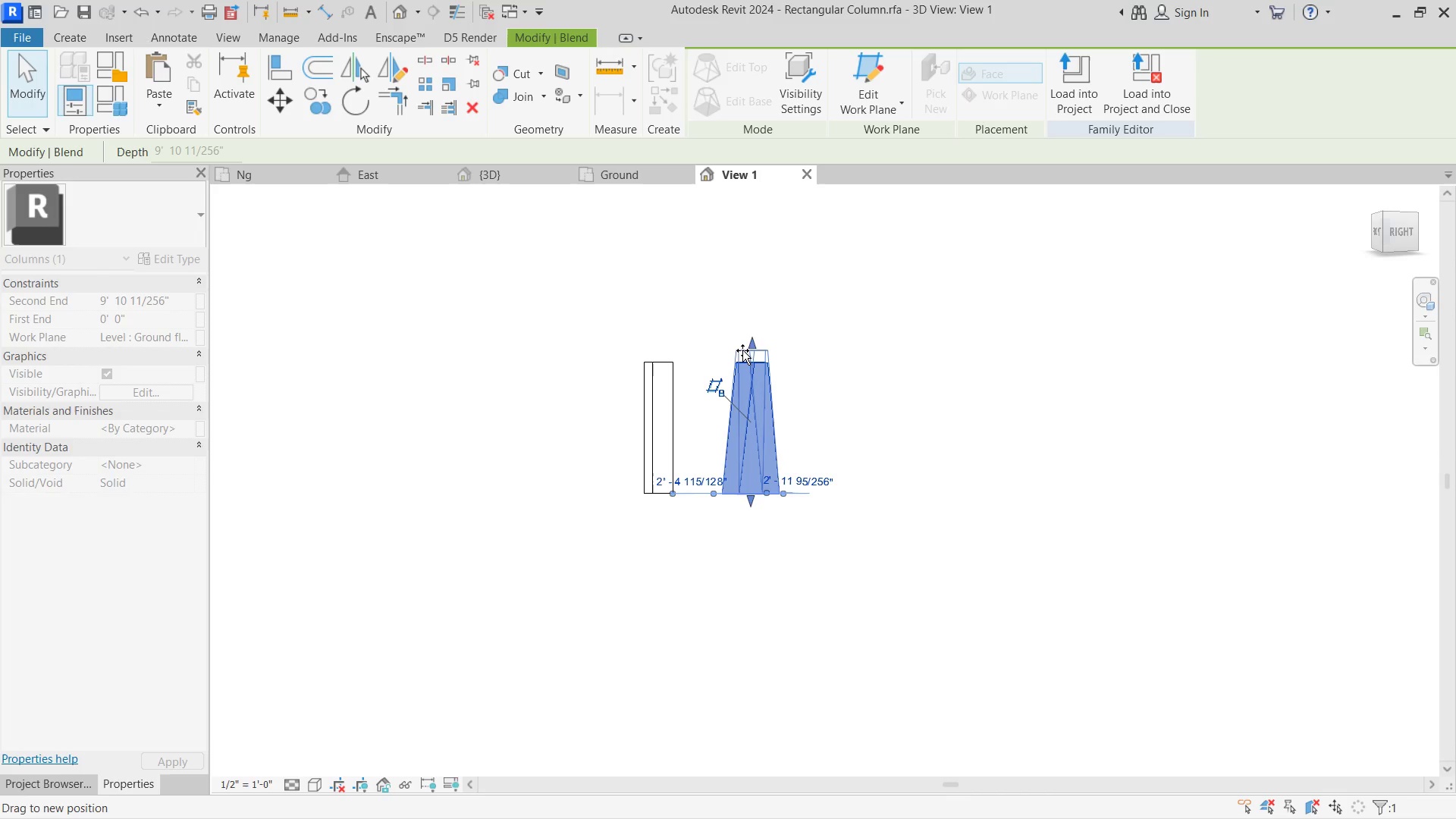 
left_click([742, 350])
 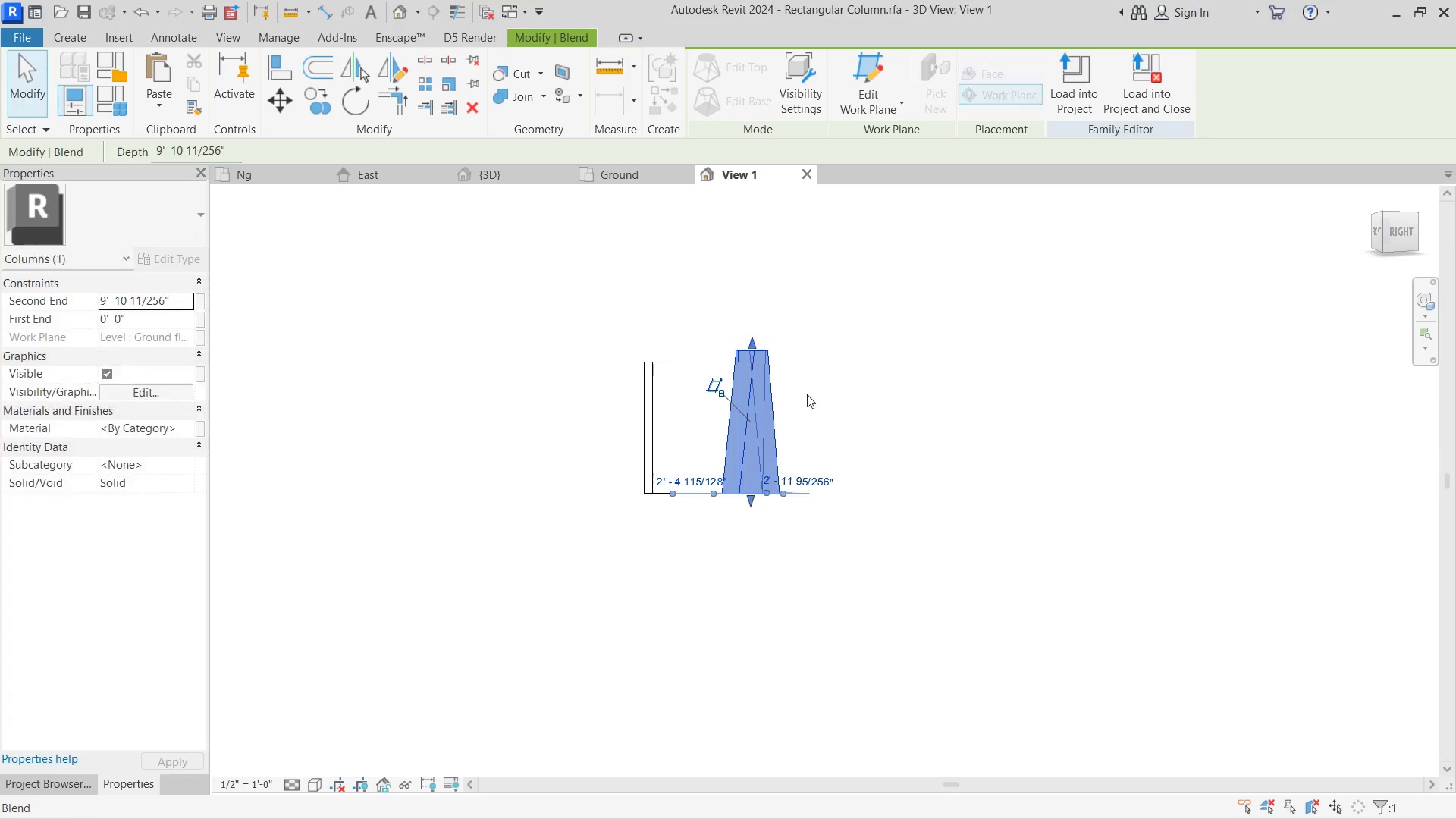 
left_click([895, 426])
 